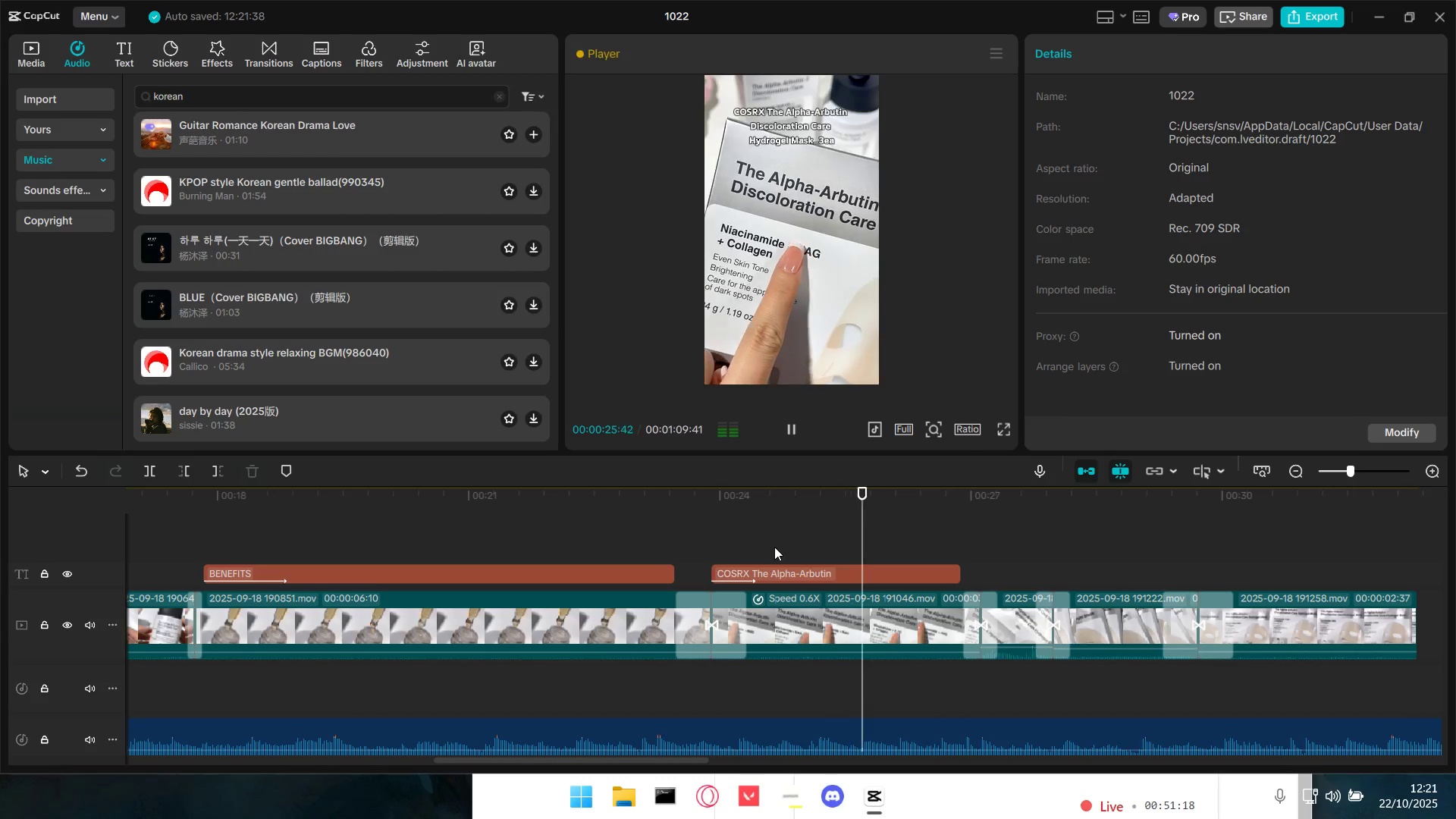 
key(Space)
 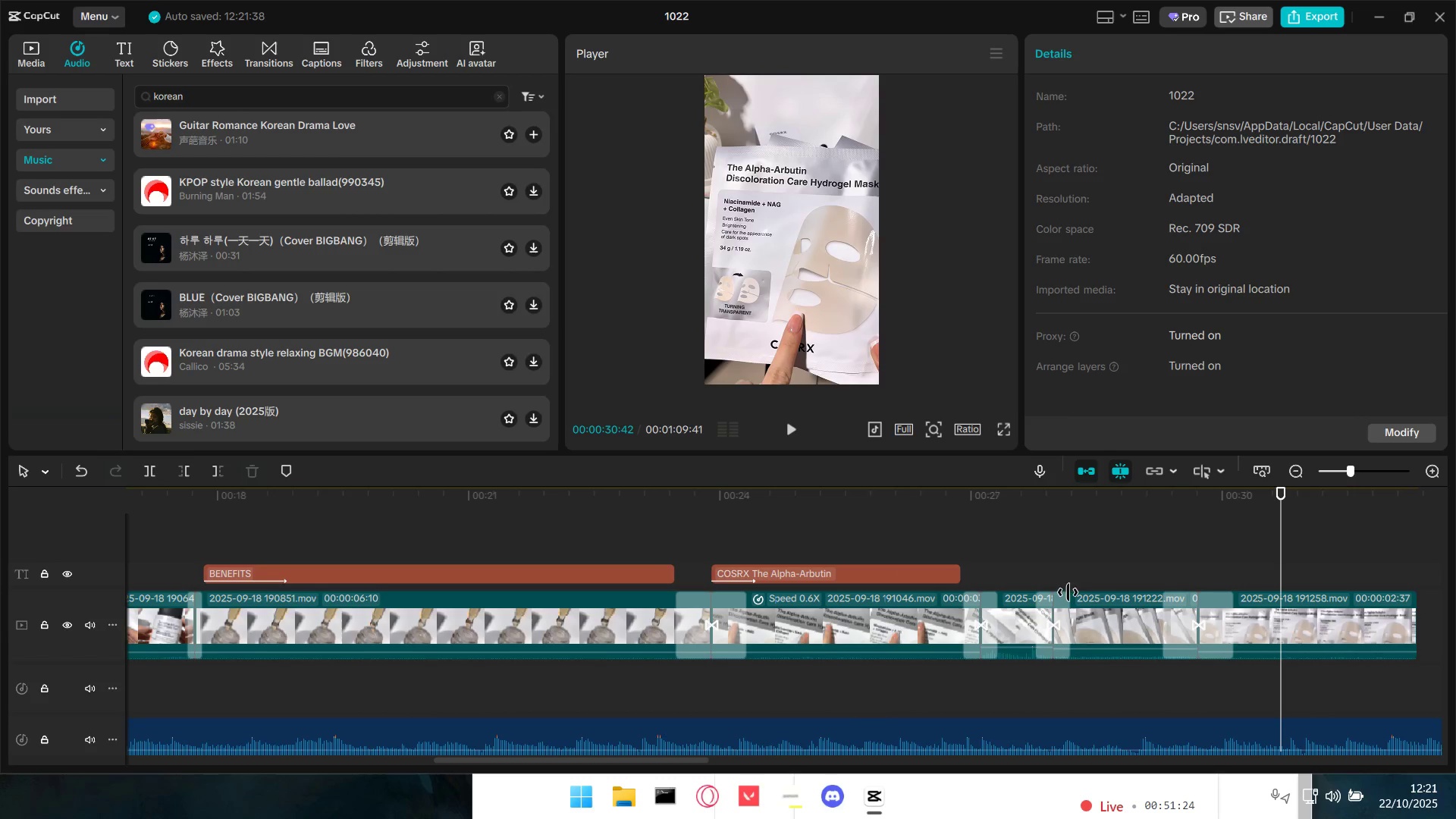 
left_click([1019, 567])
 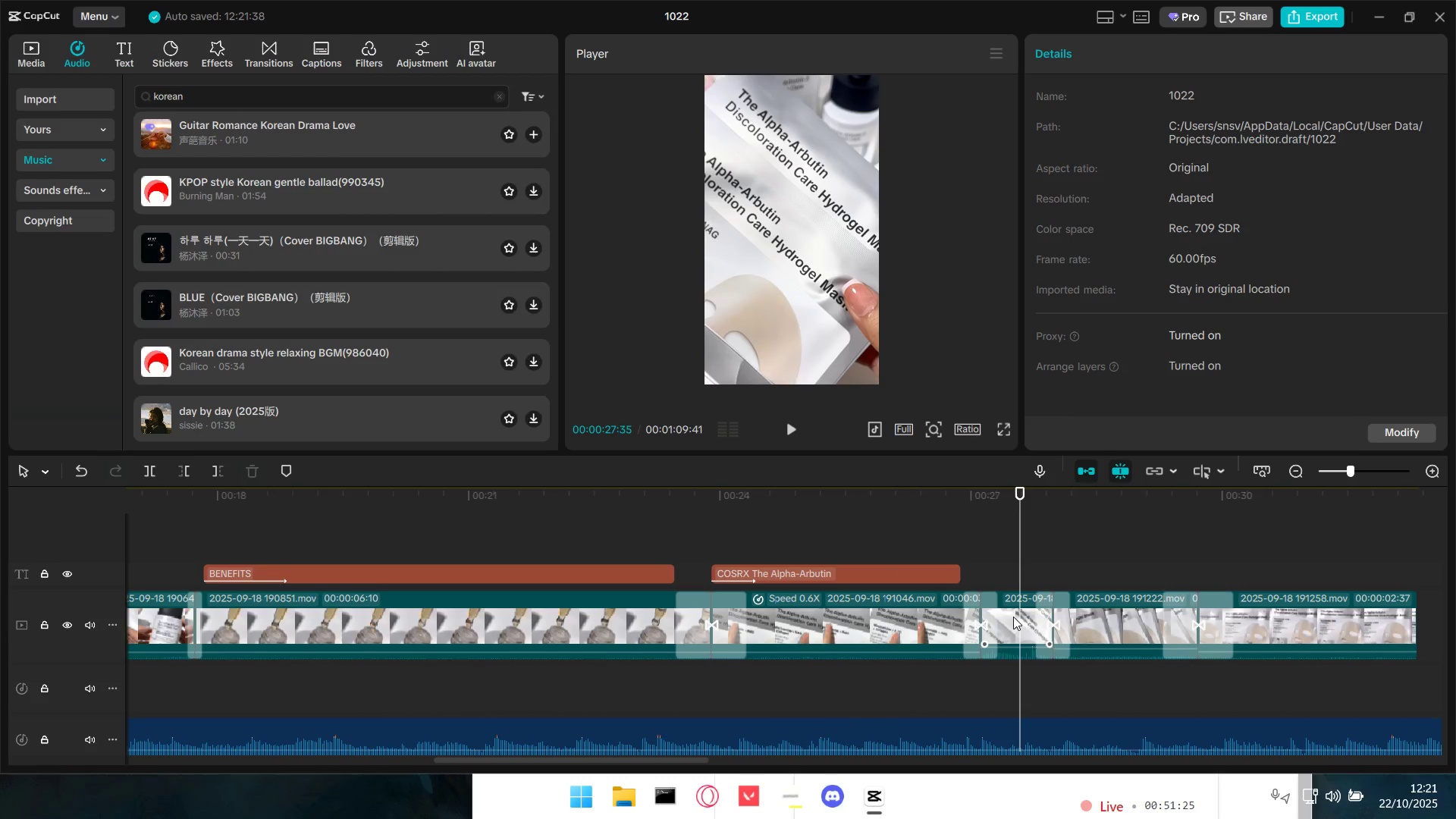 
double_click([1013, 617])
 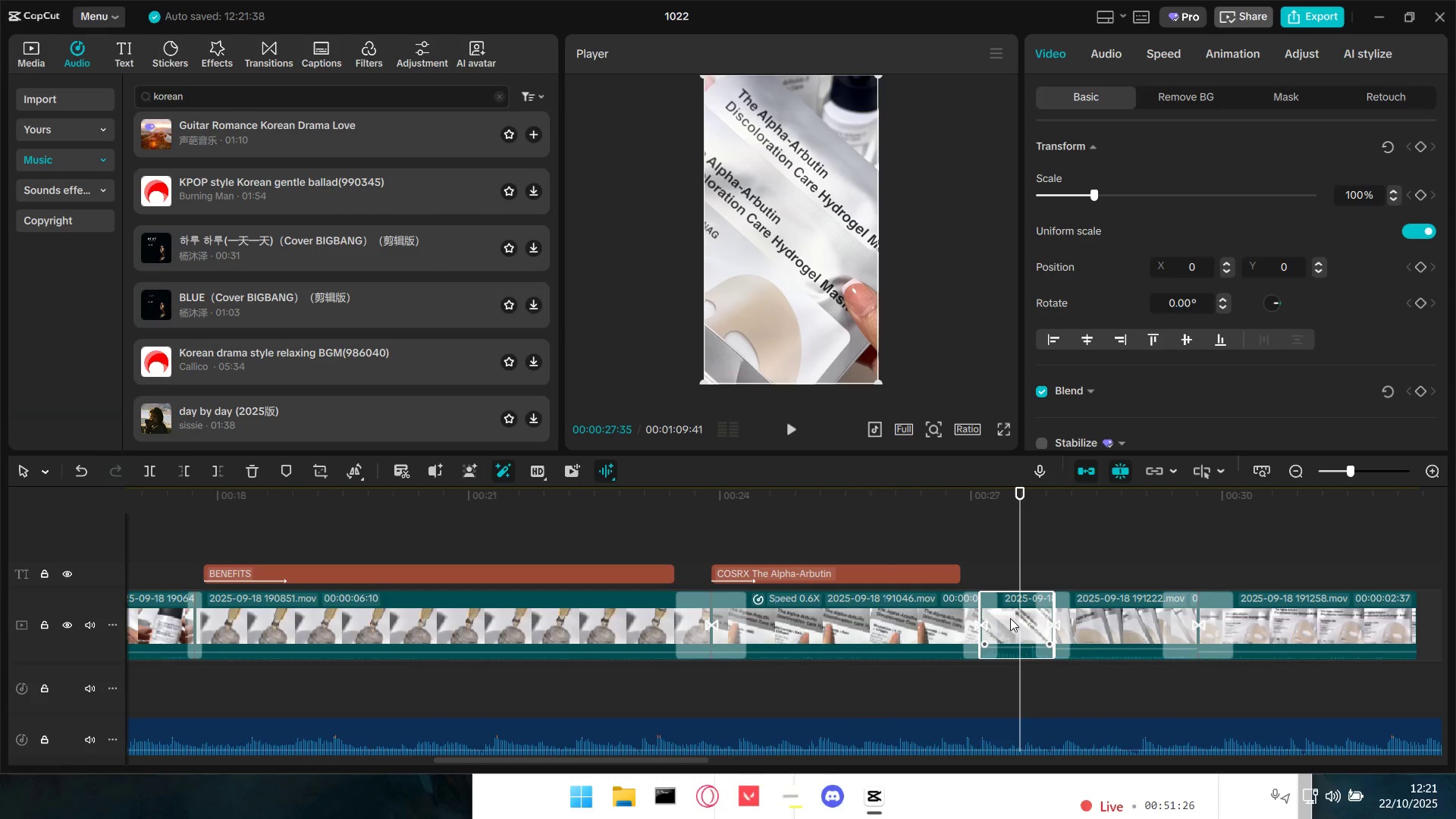 
right_click([1009, 620])
 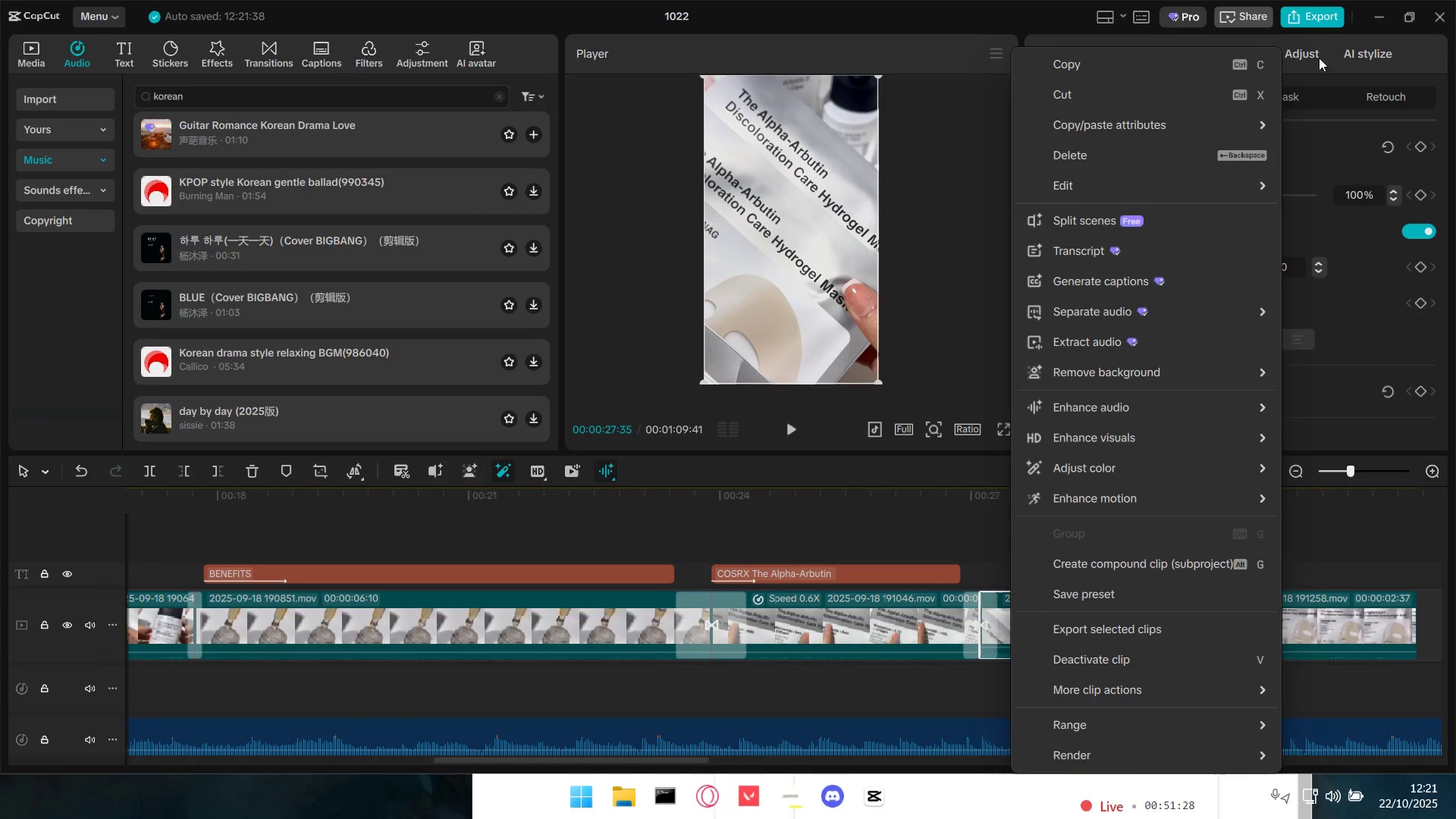 
left_click([1396, 57])
 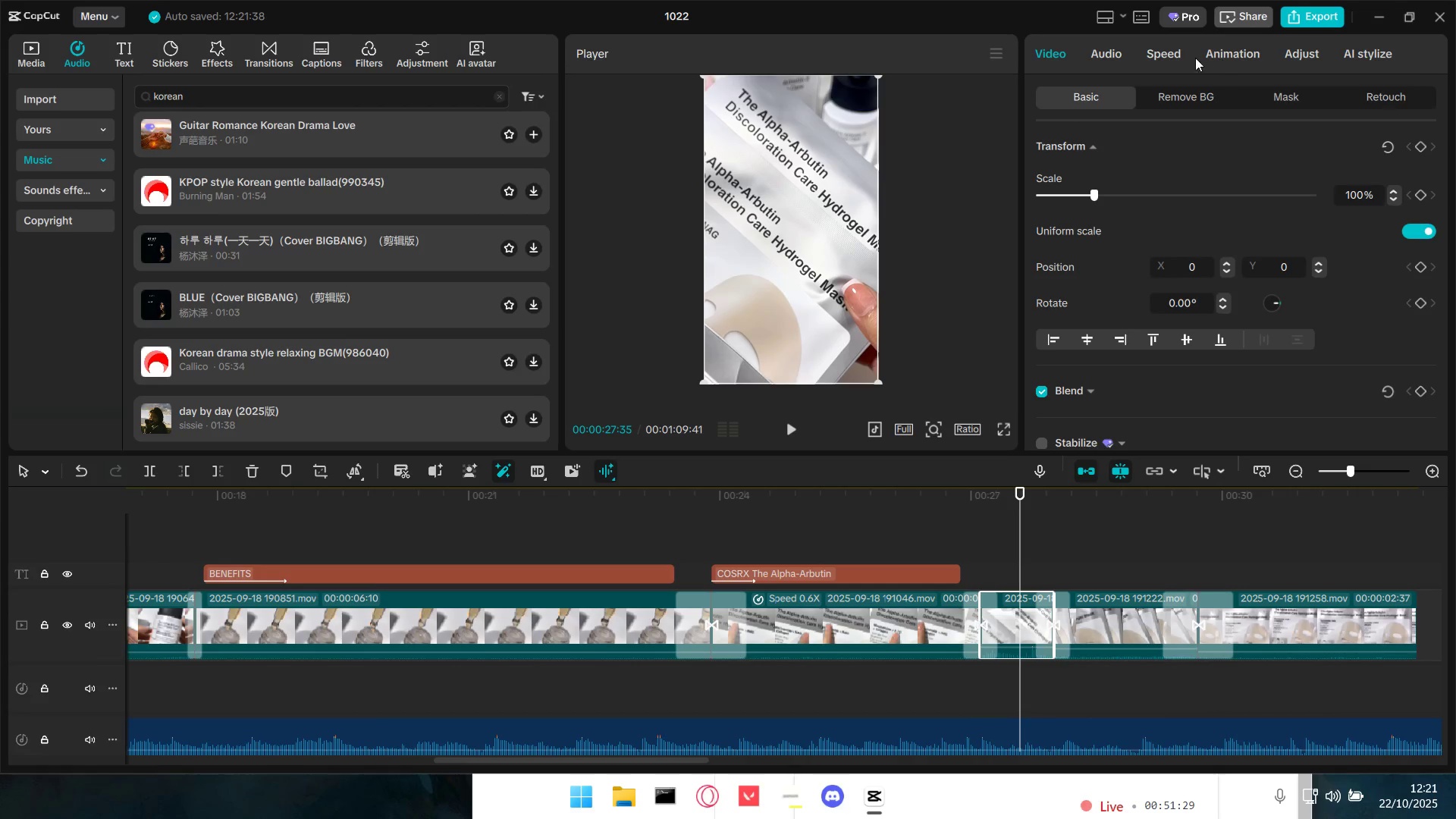 
left_click([1172, 55])
 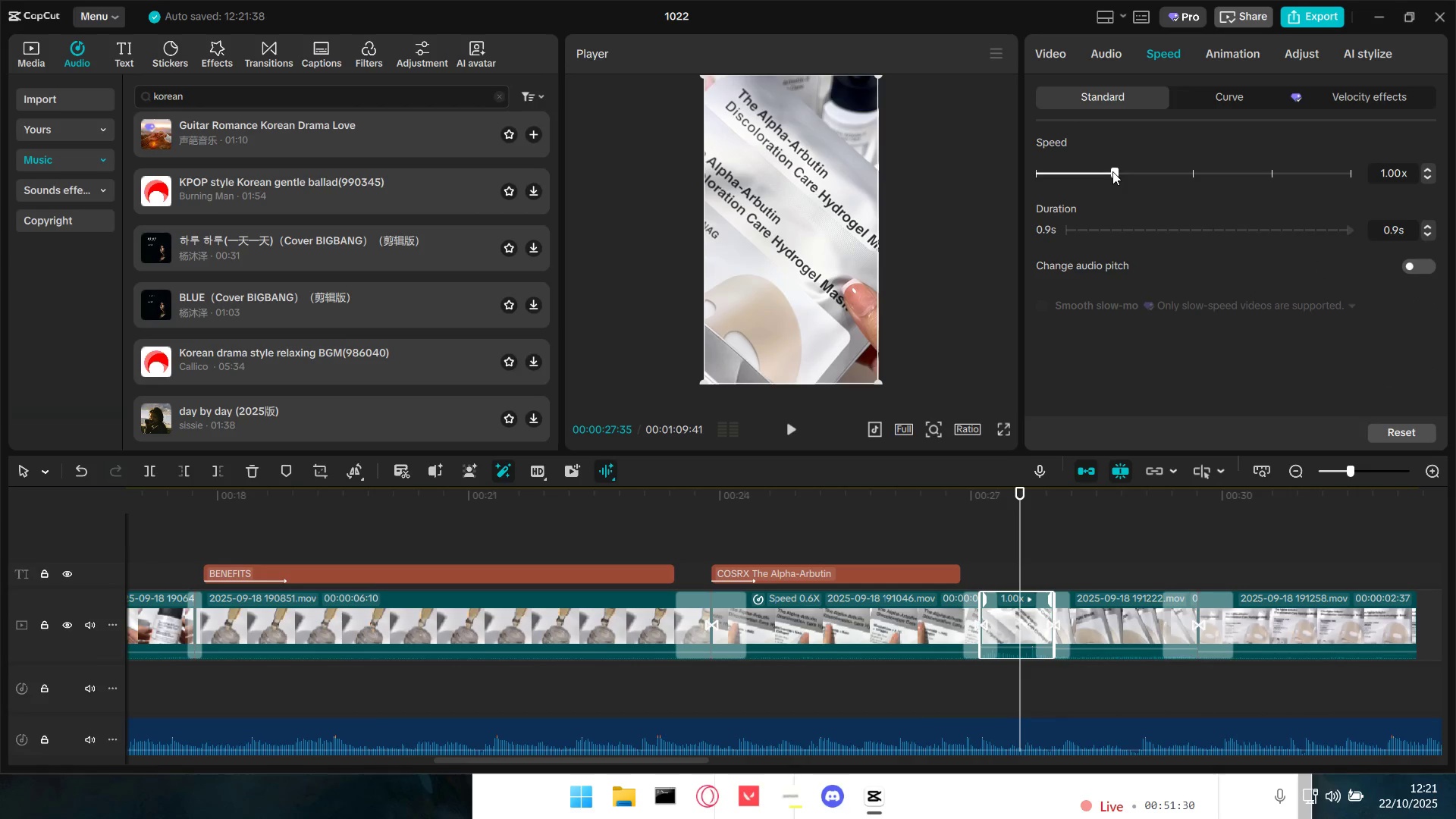 
mouse_move([1080, 187])
 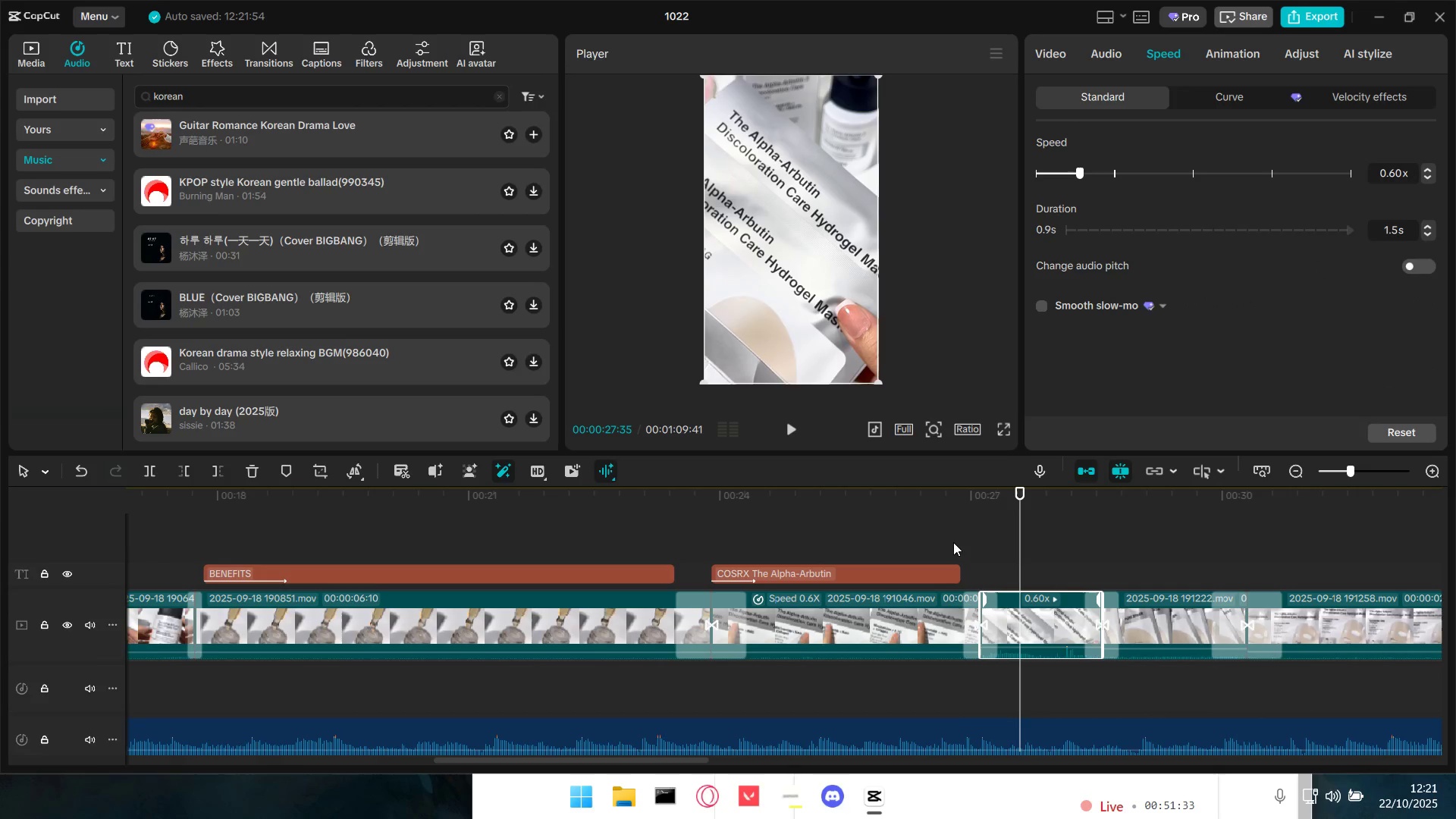 
left_click([945, 541])
 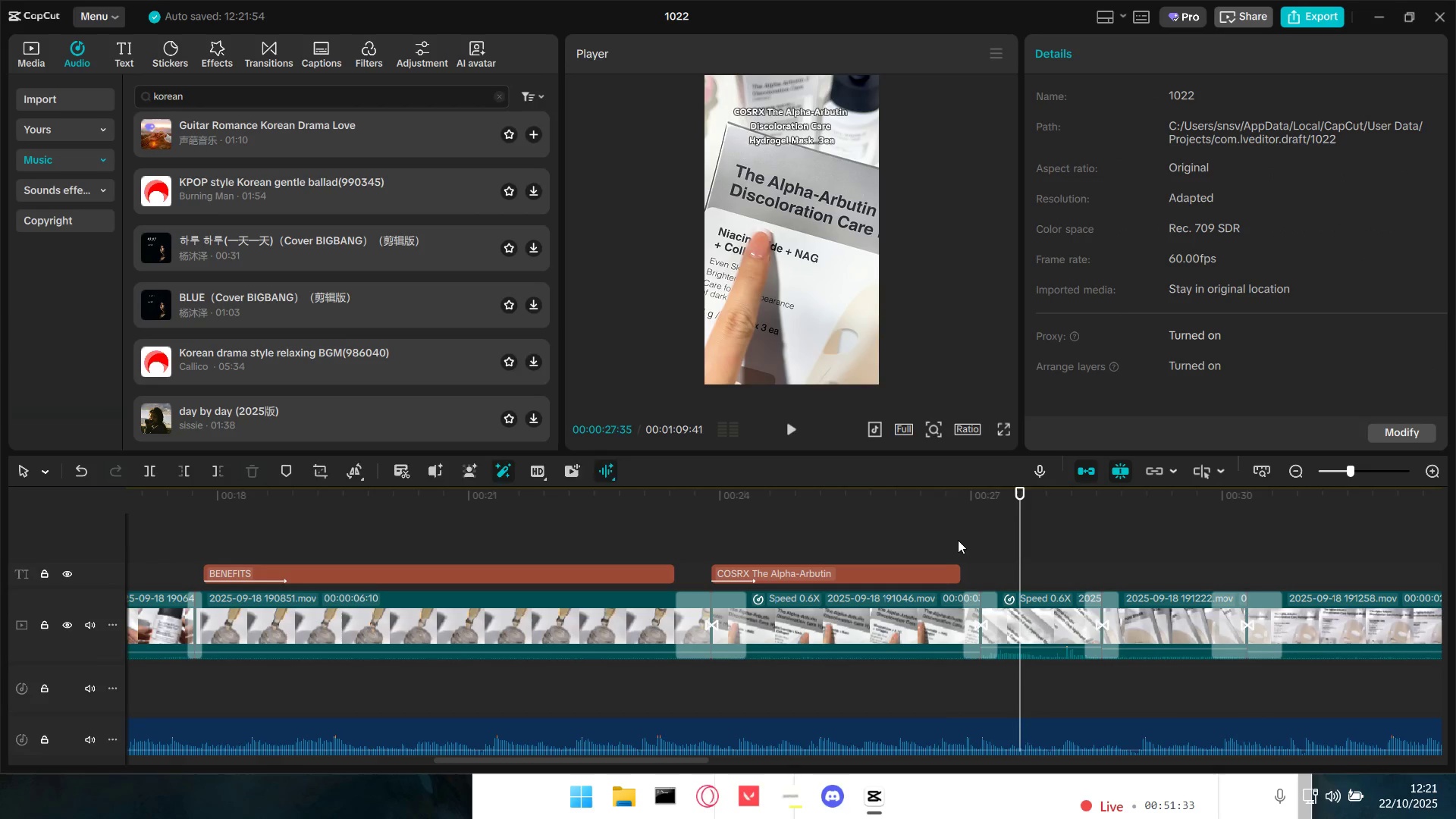 
key(Space)
 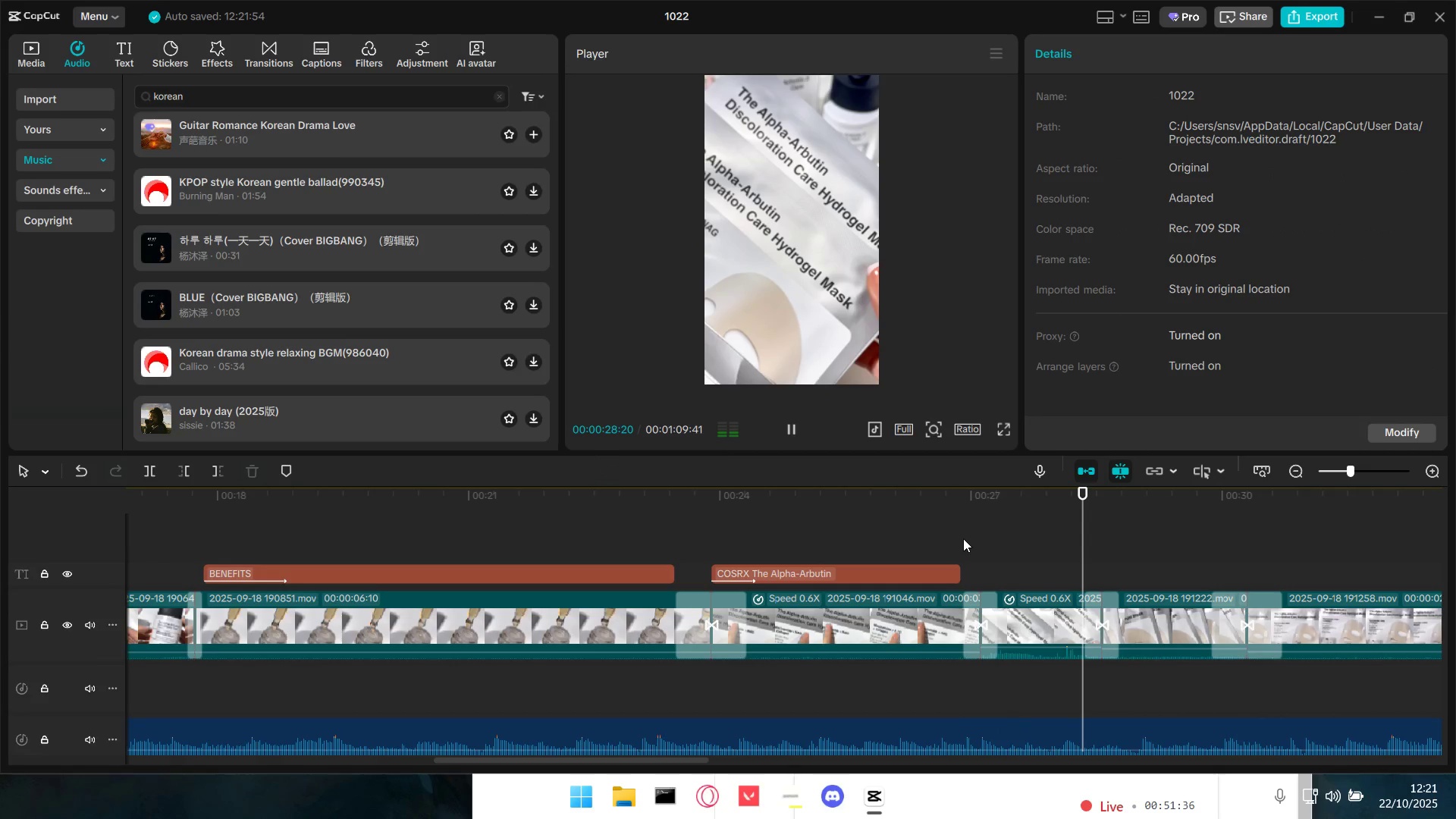 
key(Space)
 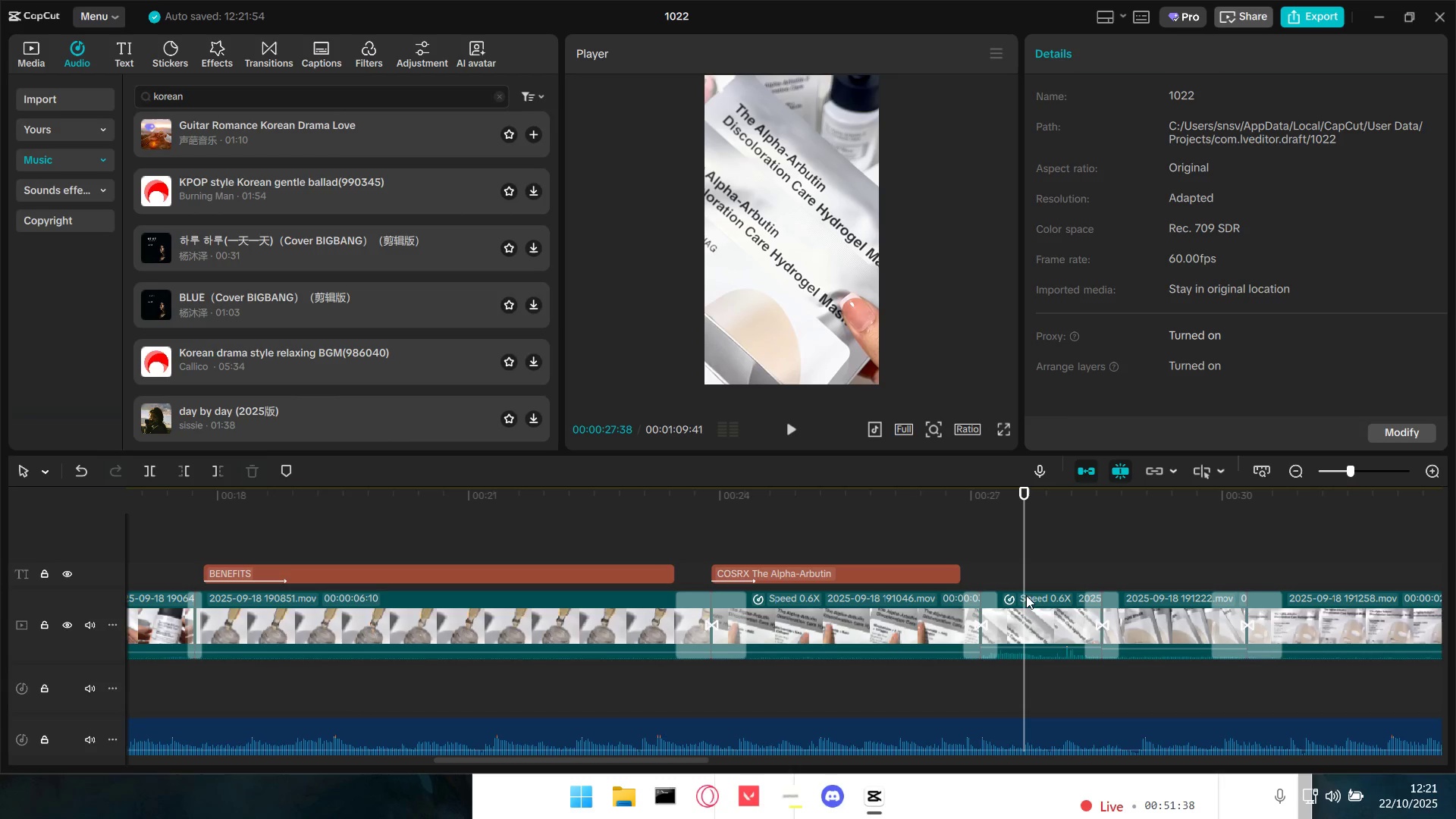 
double_click([1036, 632])
 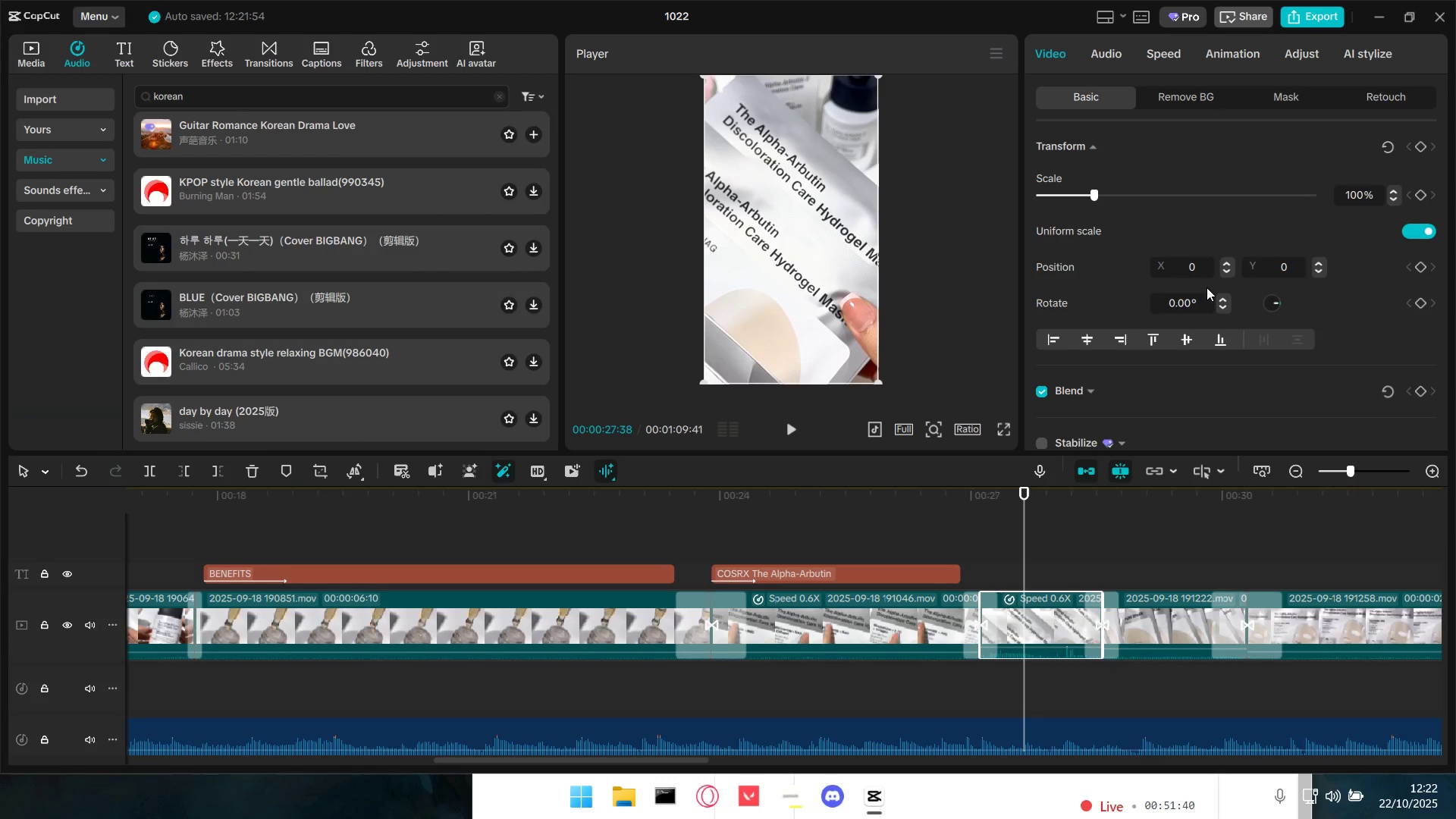 
left_click([1155, 53])
 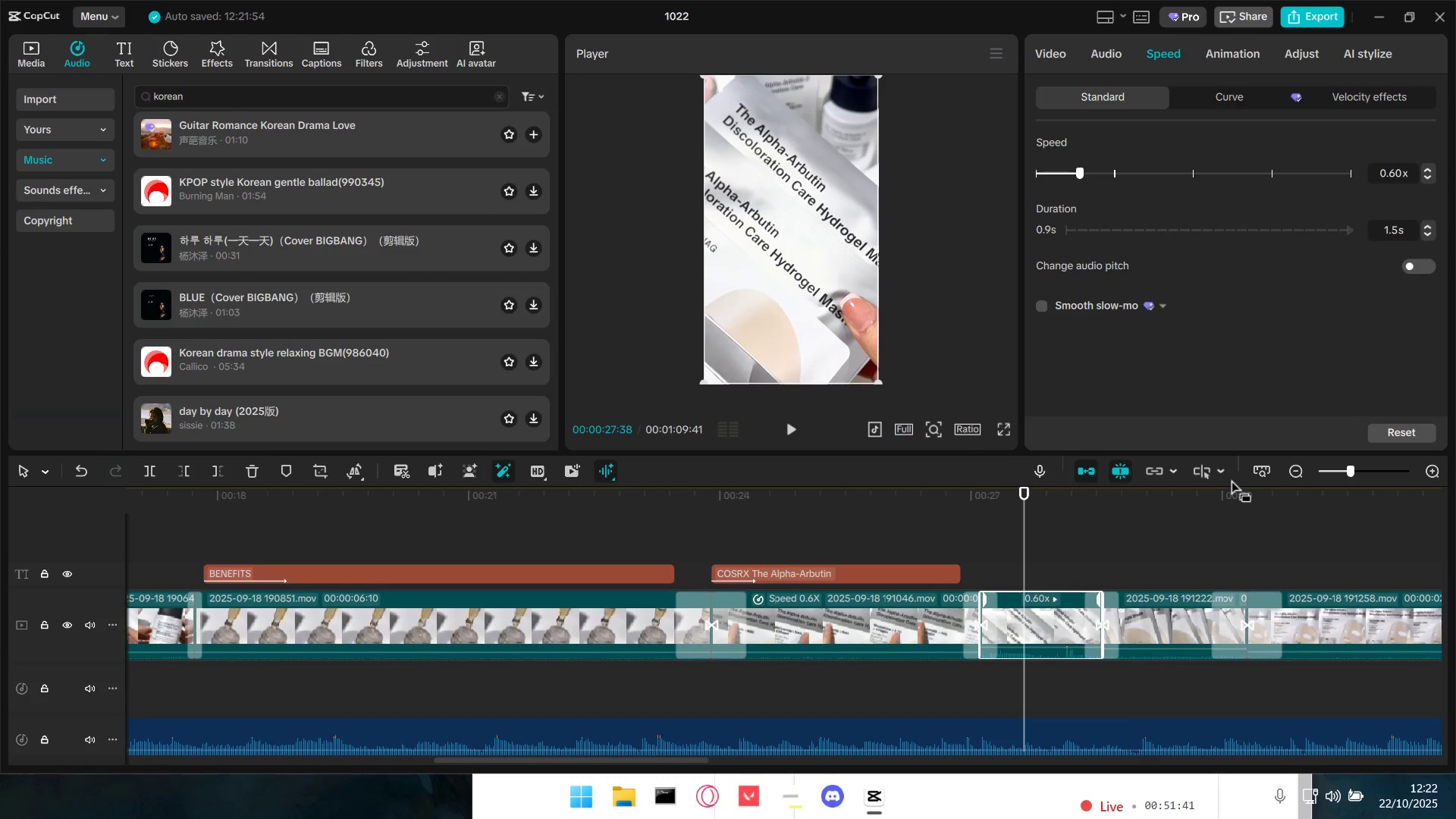 
left_click([1159, 620])
 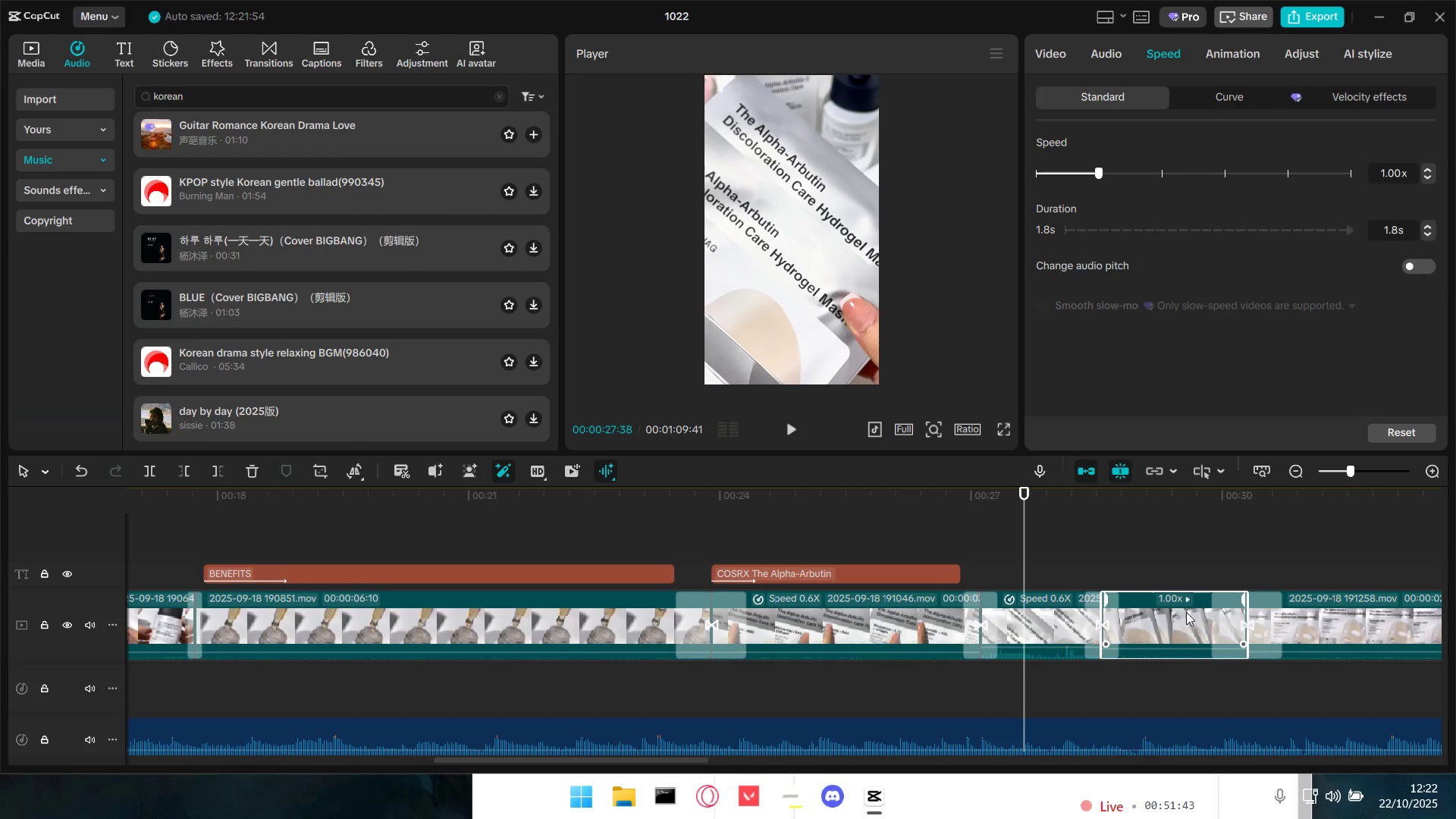 
left_click([1173, 553])
 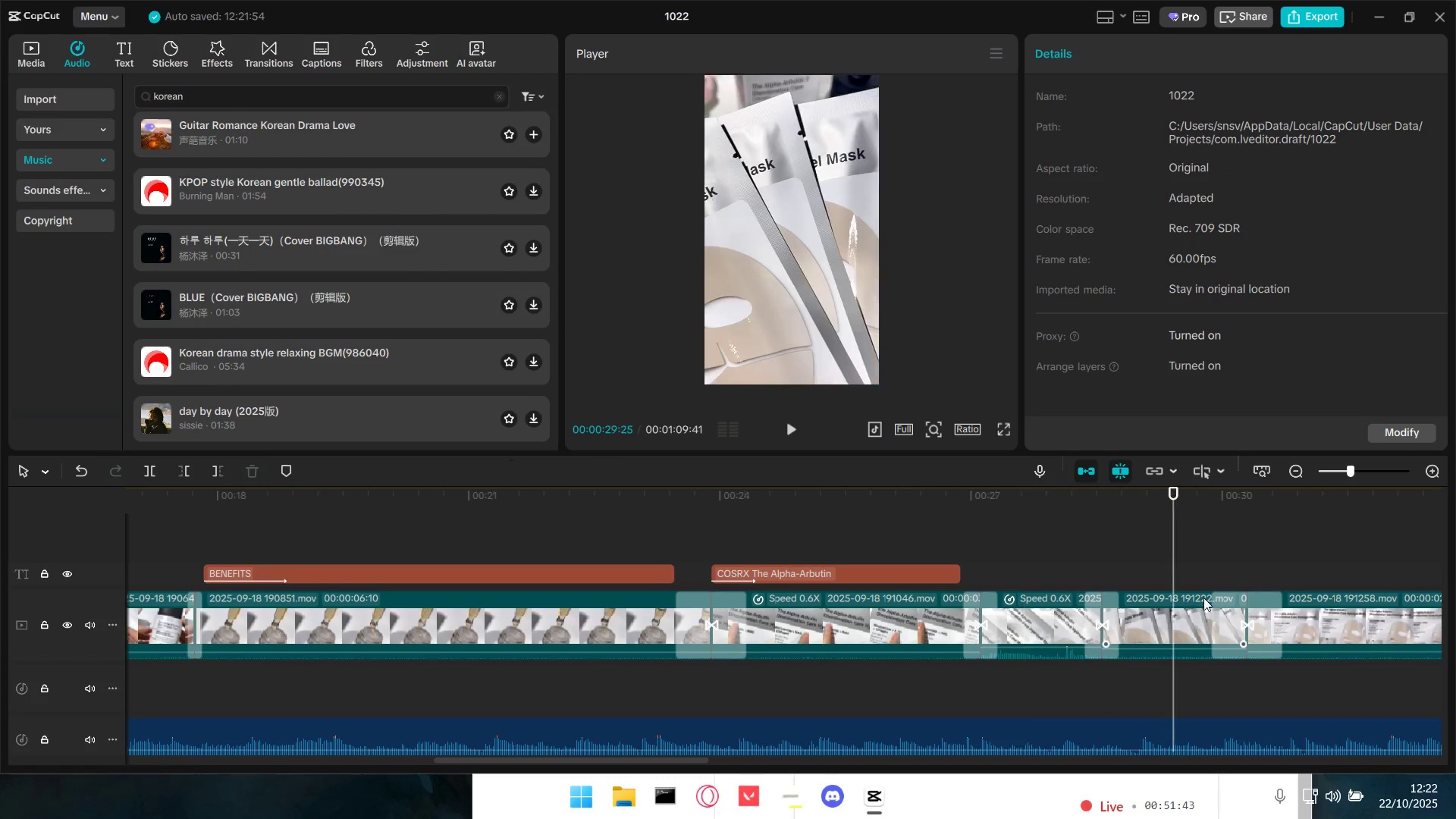 
hold_key(key=ControlLeft, duration=0.52)
scroll: coordinate [1203, 599], scroll_direction: down, amount: 8.0
 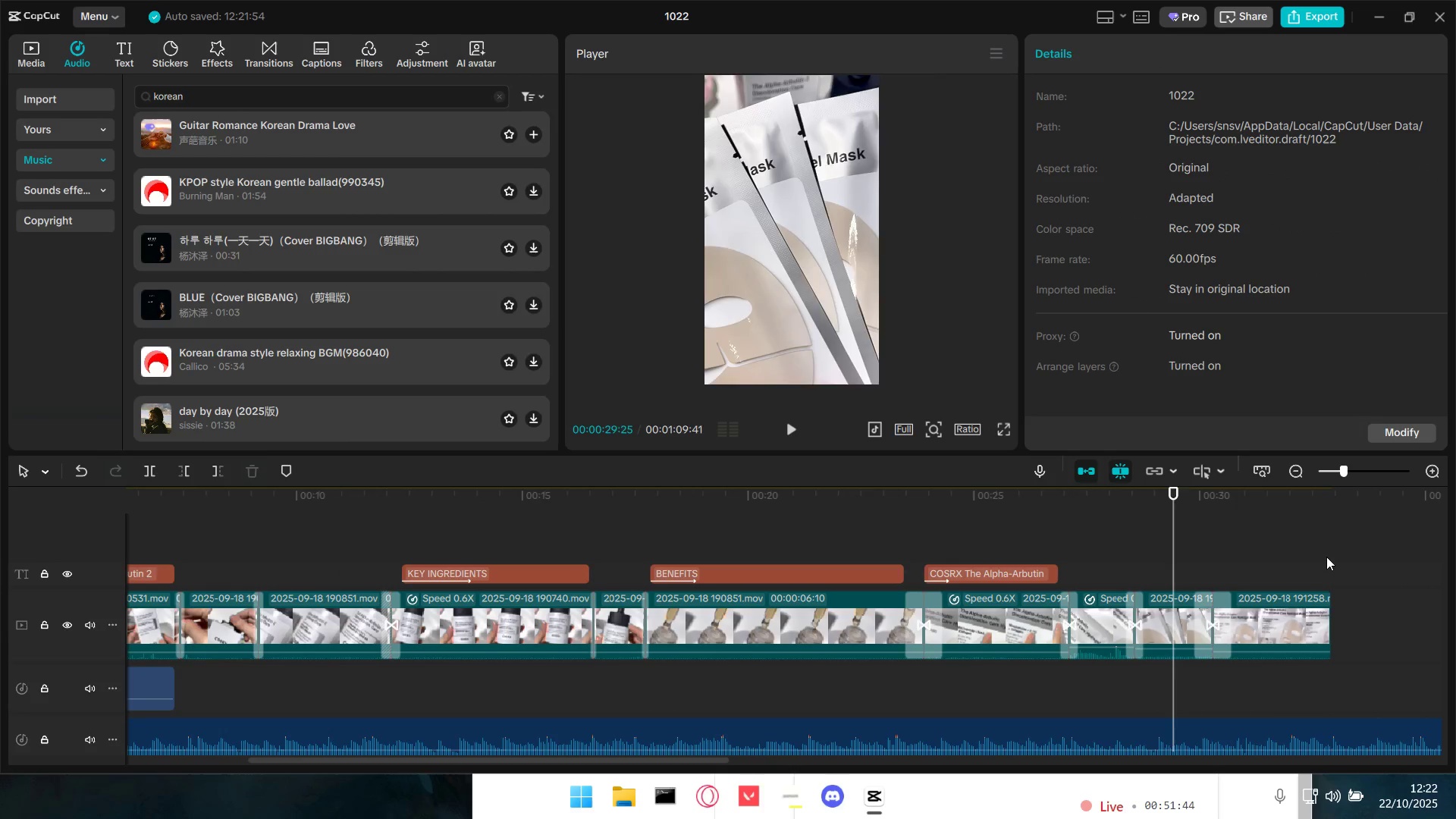 
left_click([1326, 557])
 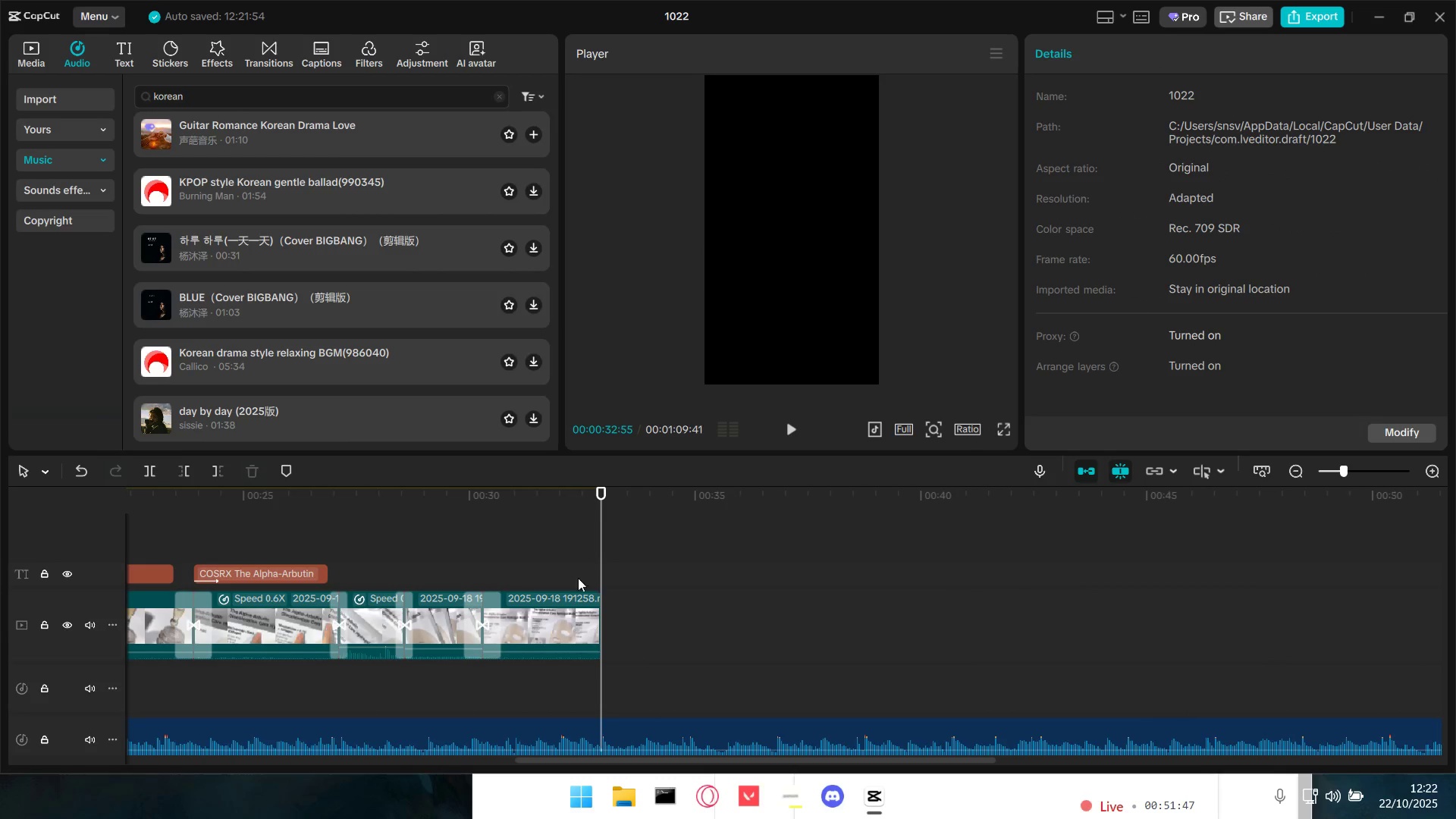 
left_click([24, 52])
 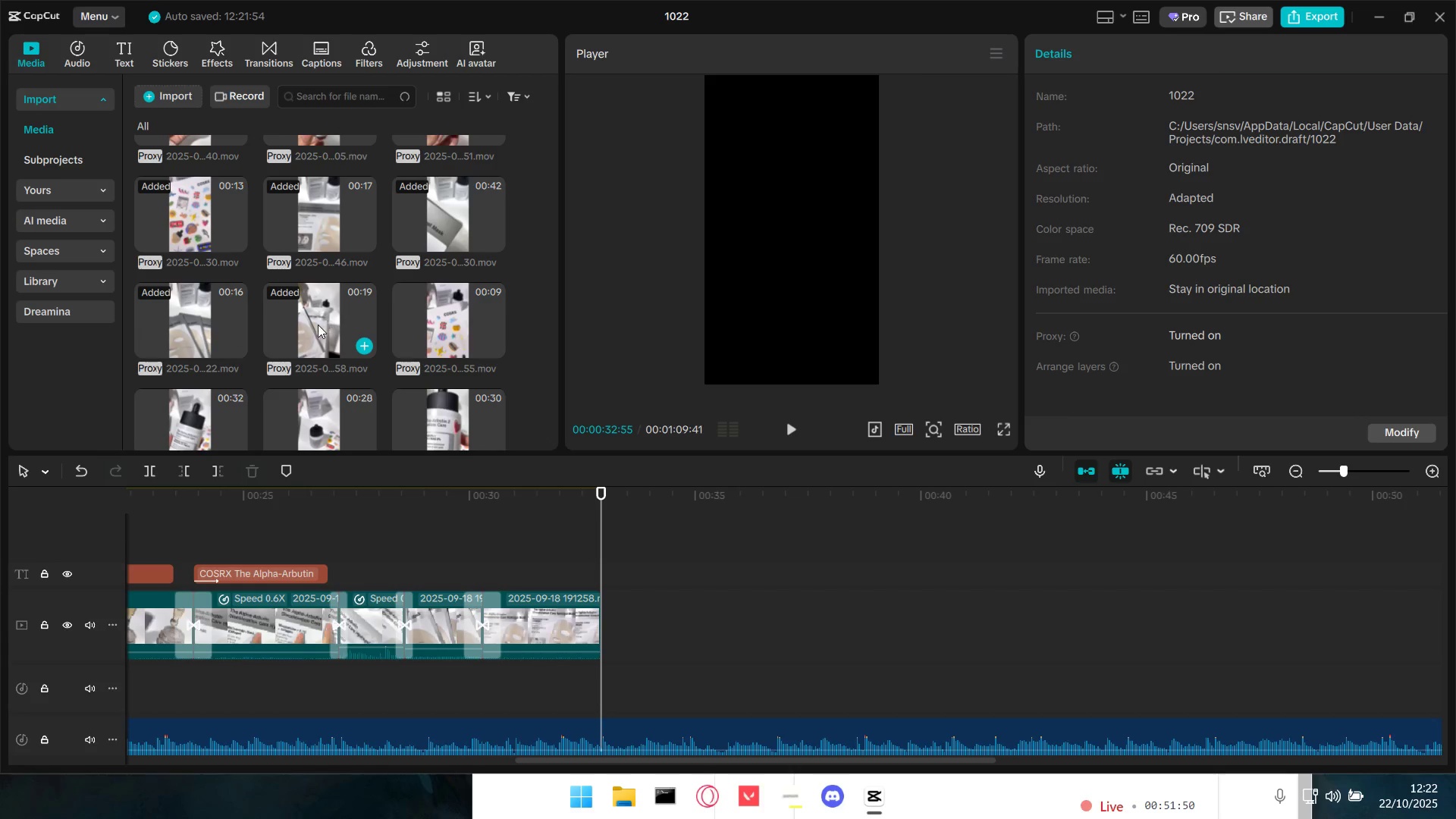 
left_click([305, 334])
 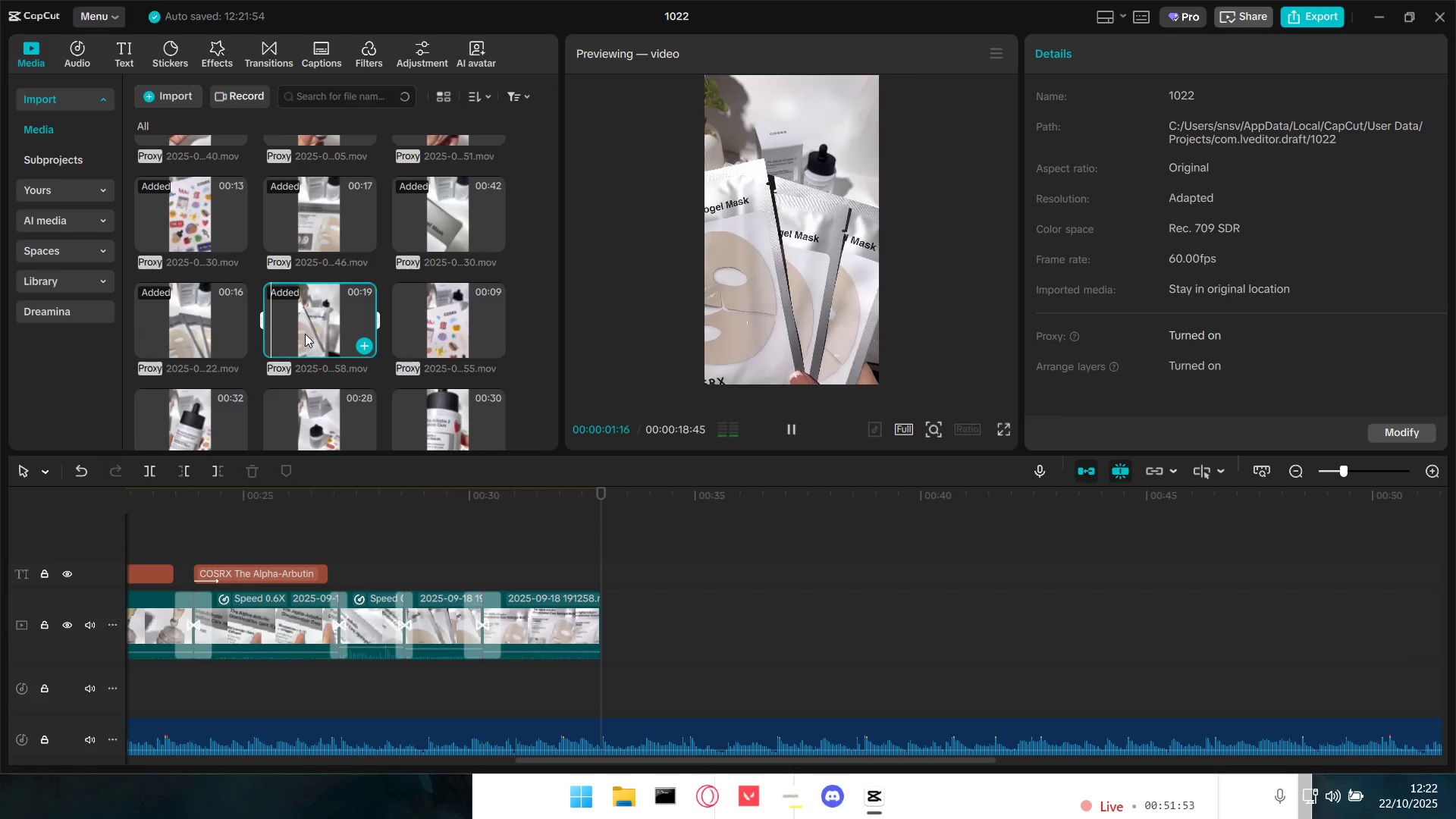 
scroll: coordinate [305, 334], scroll_direction: down, amount: 2.0
 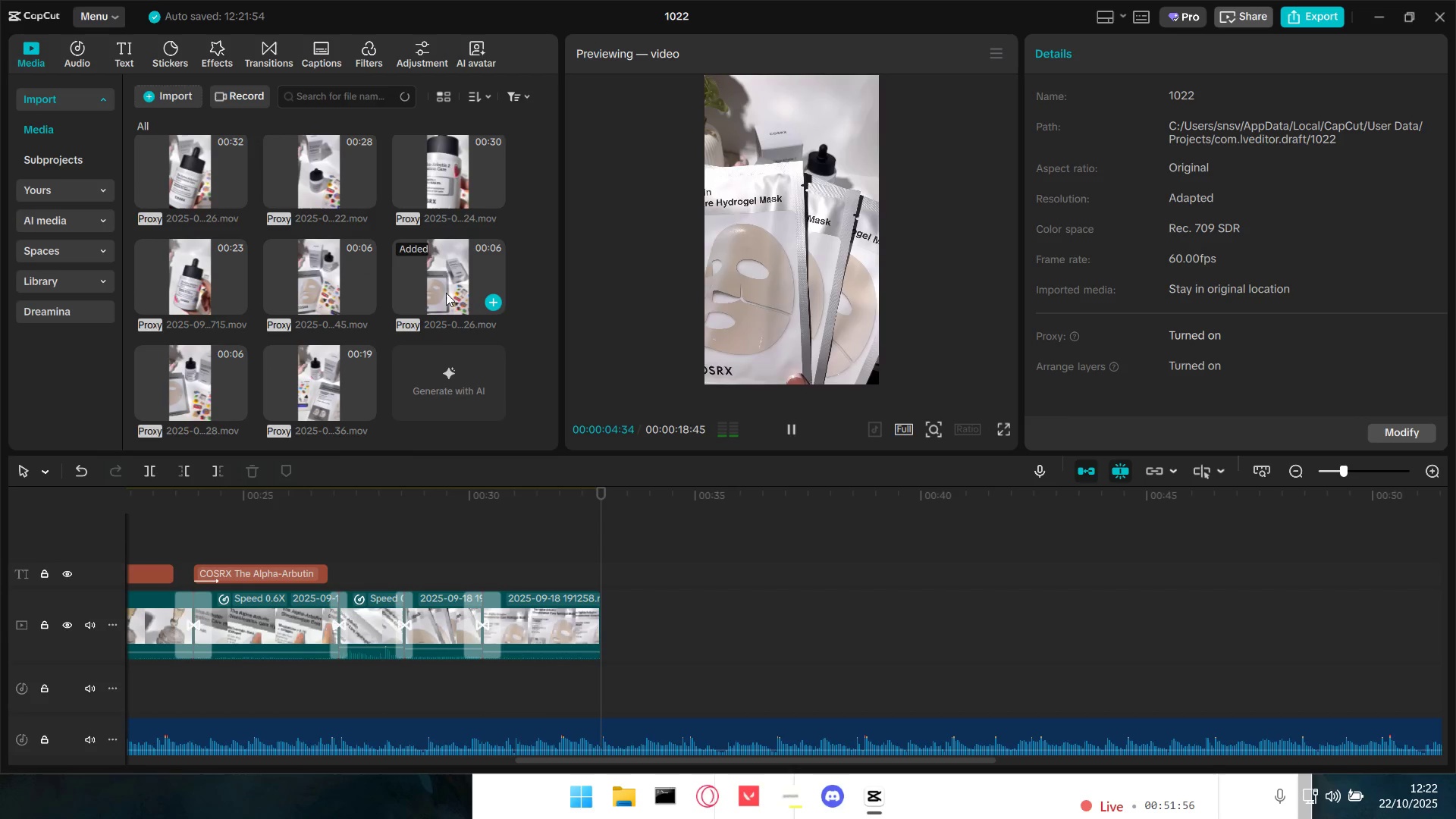 
left_click([338, 265])
 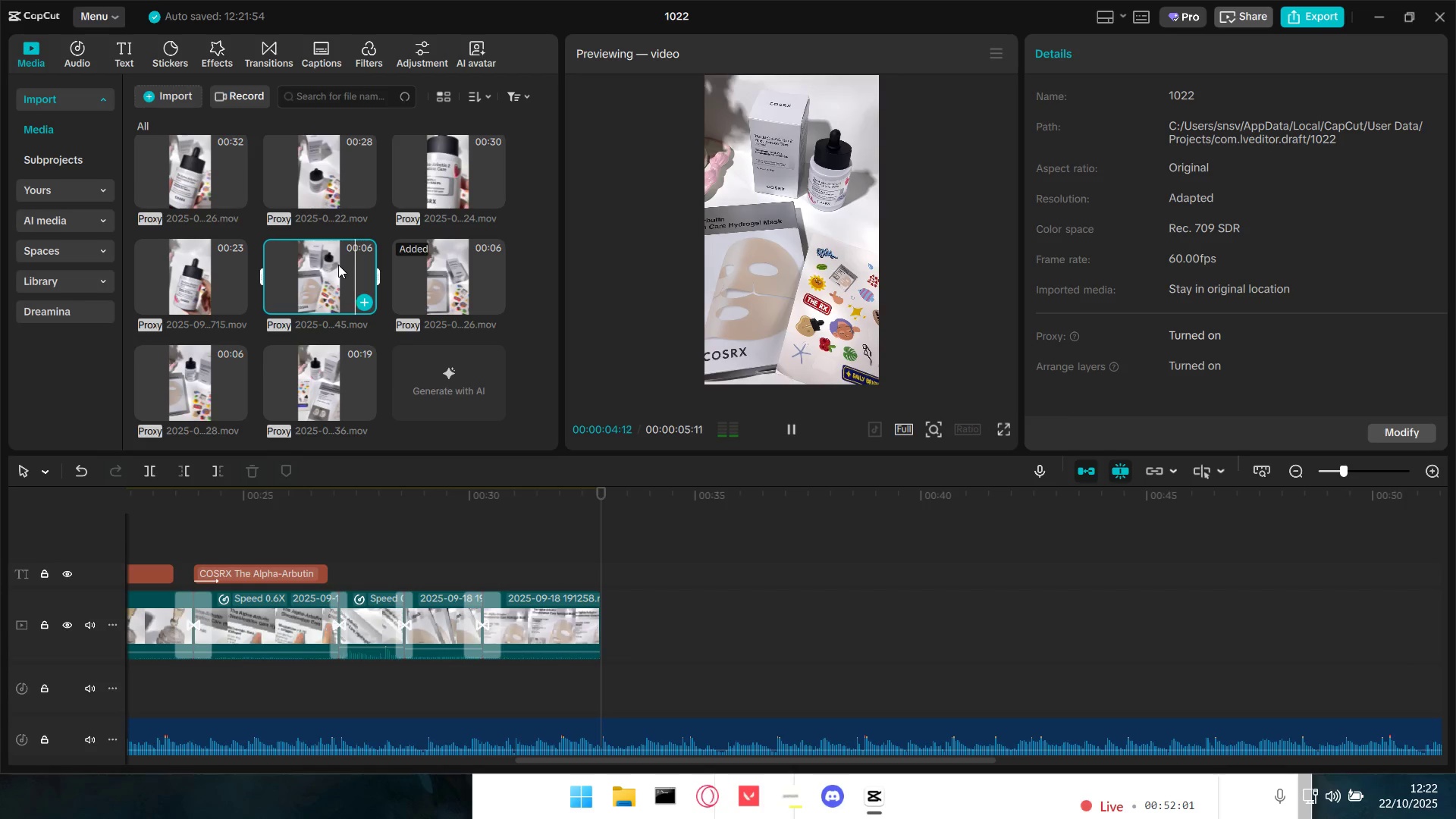 
wait(5.91)
 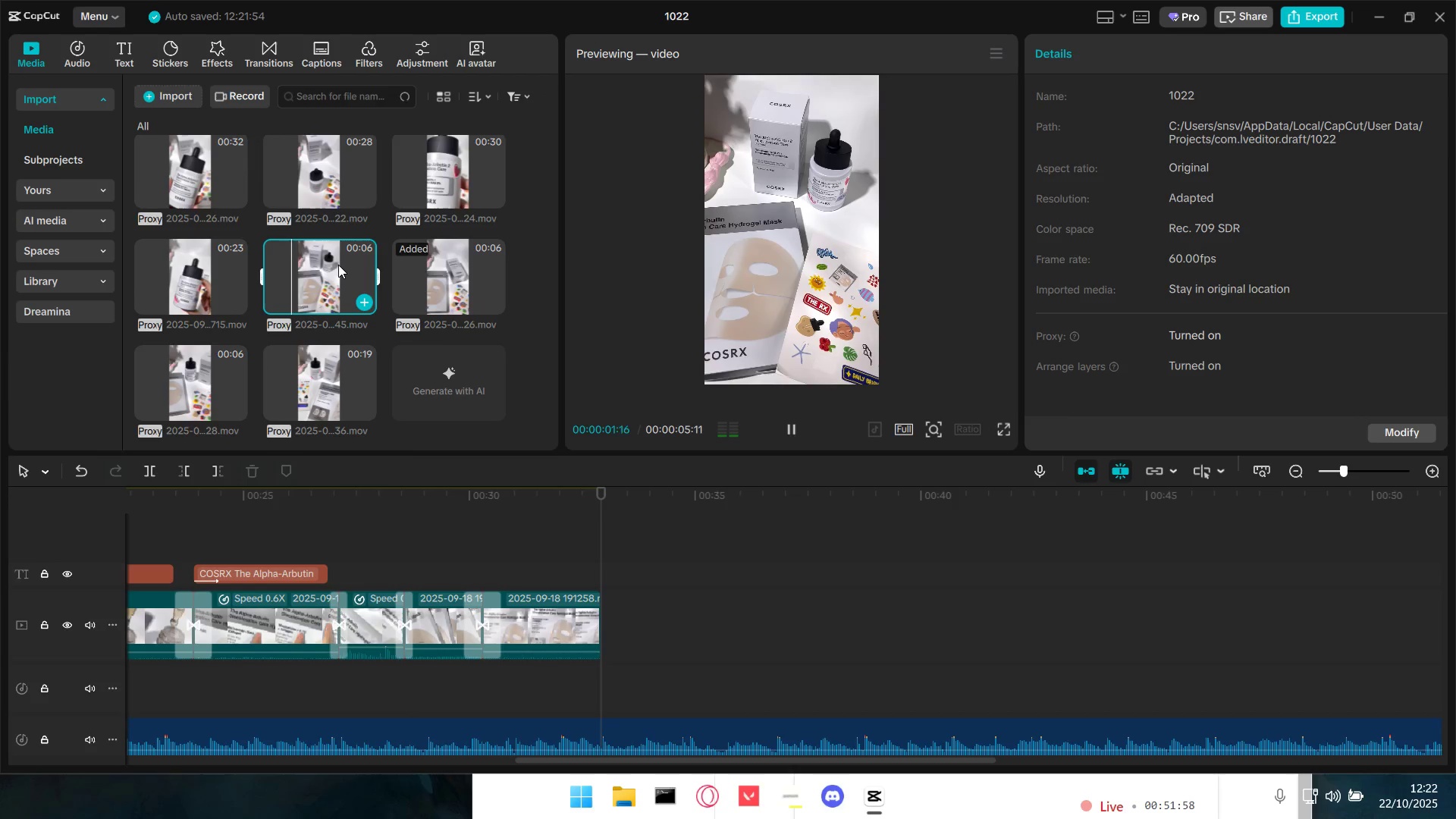 
scroll: coordinate [206, 344], scroll_direction: up, amount: 8.0
 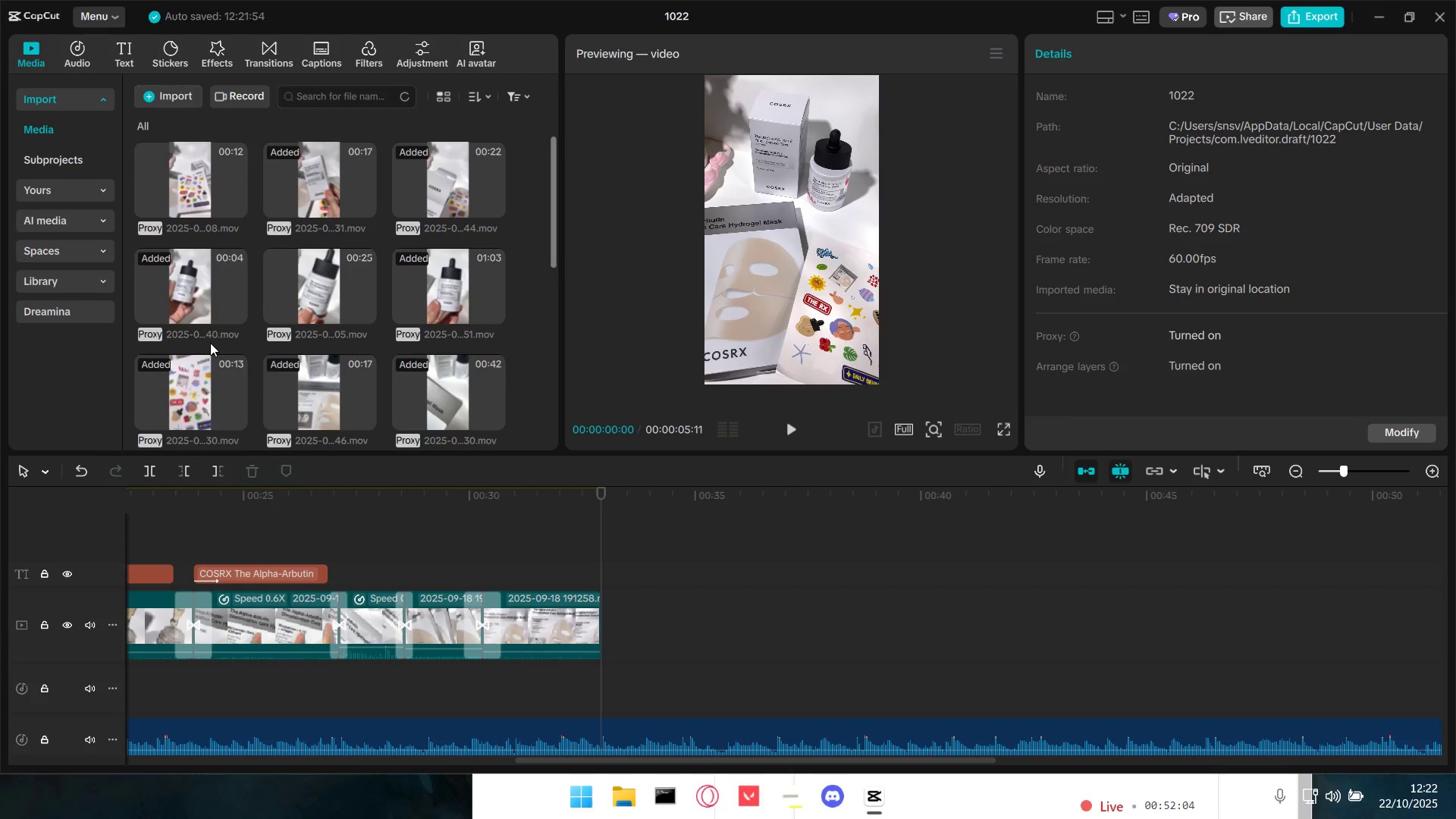 
scroll: coordinate [212, 343], scroll_direction: down, amount: 2.0
 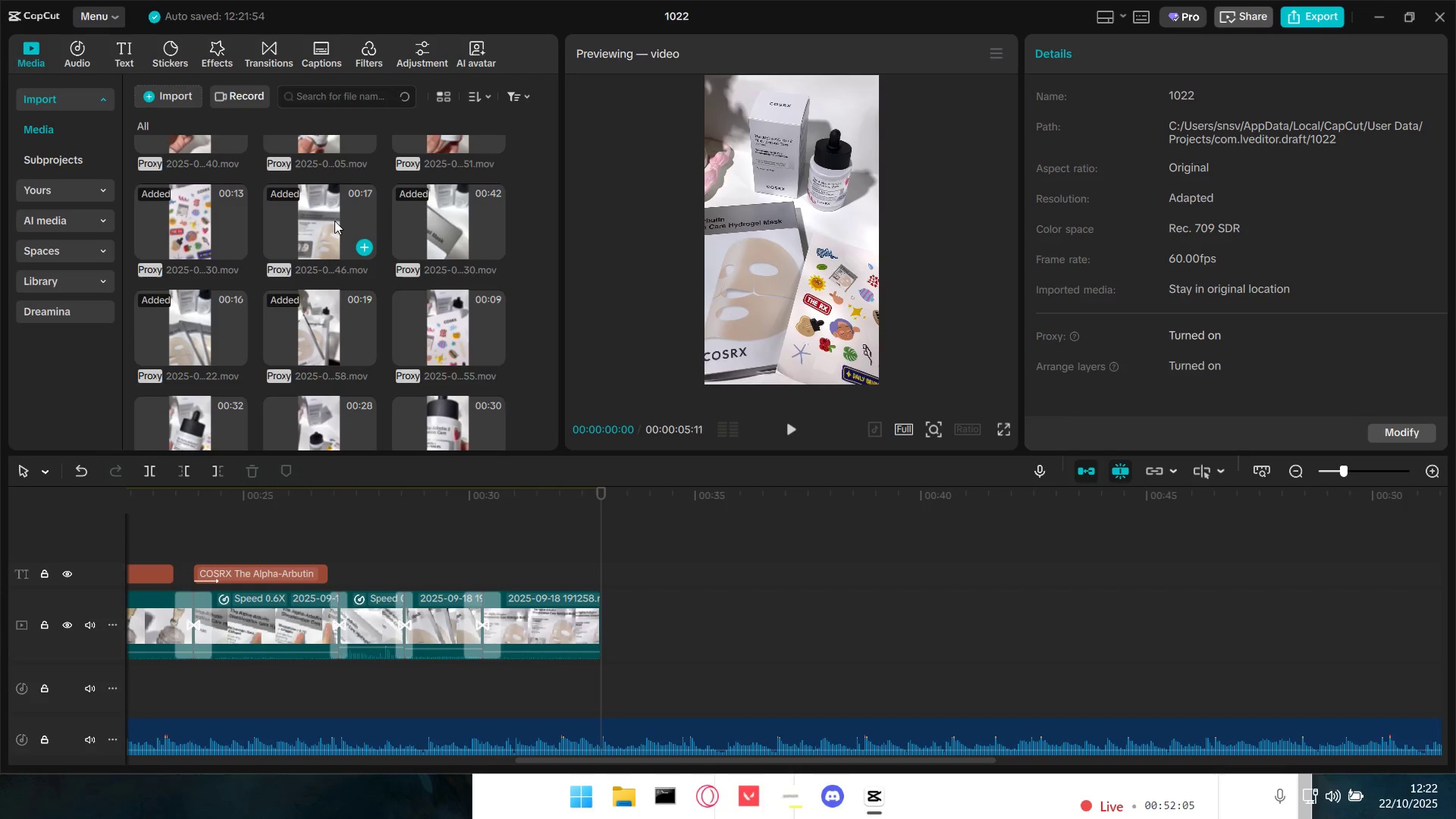 
left_click([334, 221])
 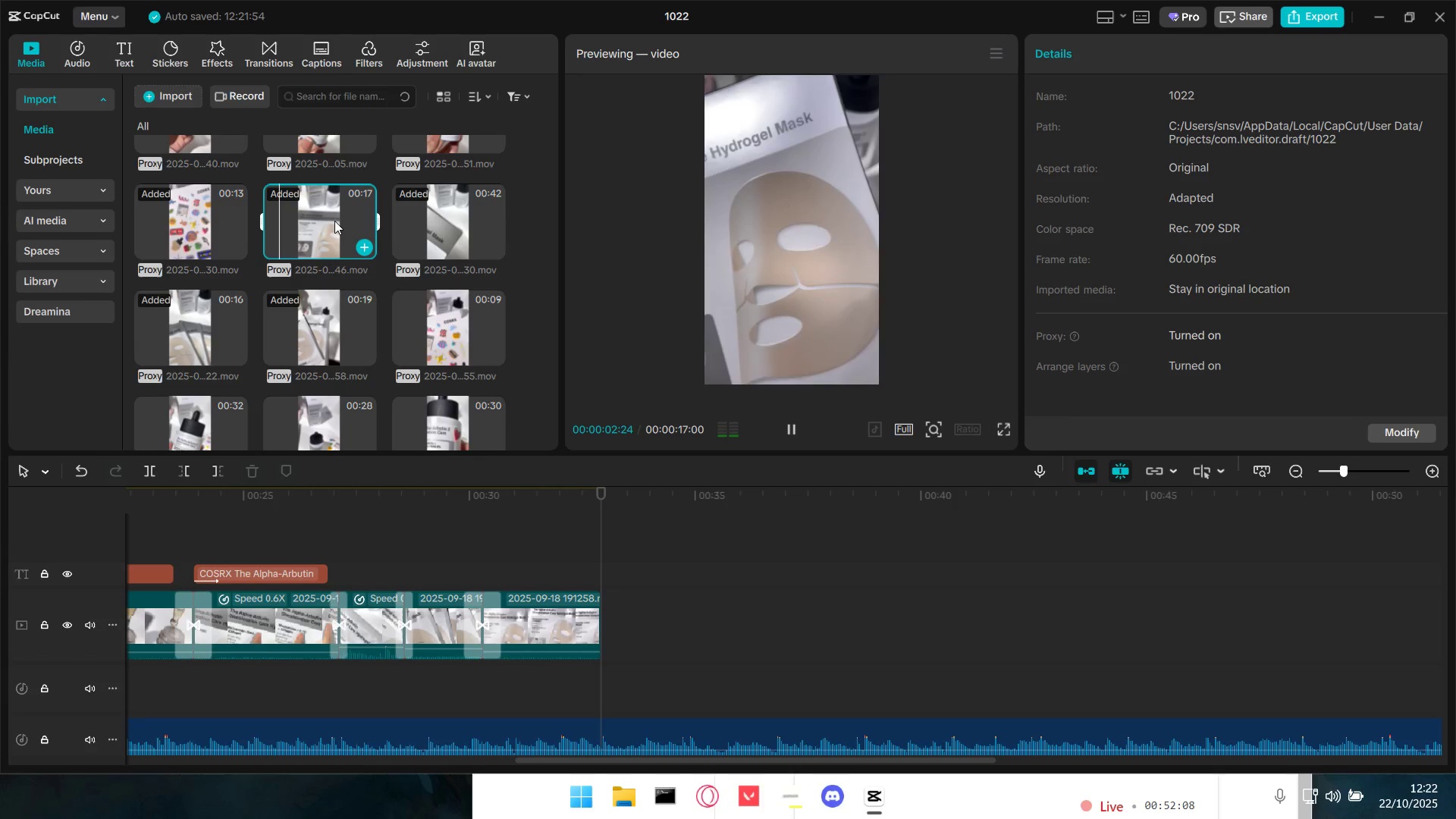 
left_click([453, 217])
 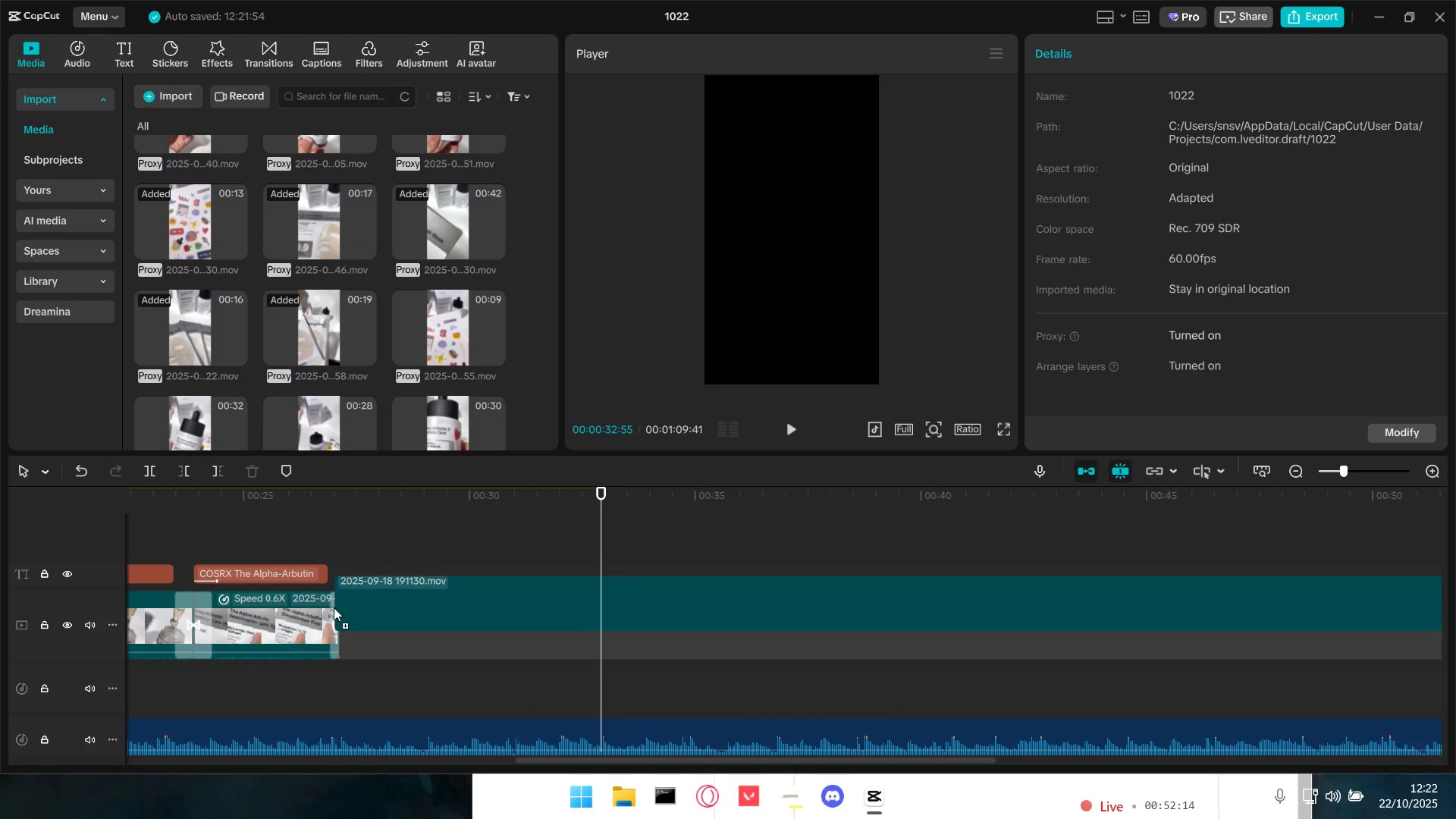 
wait(6.34)
 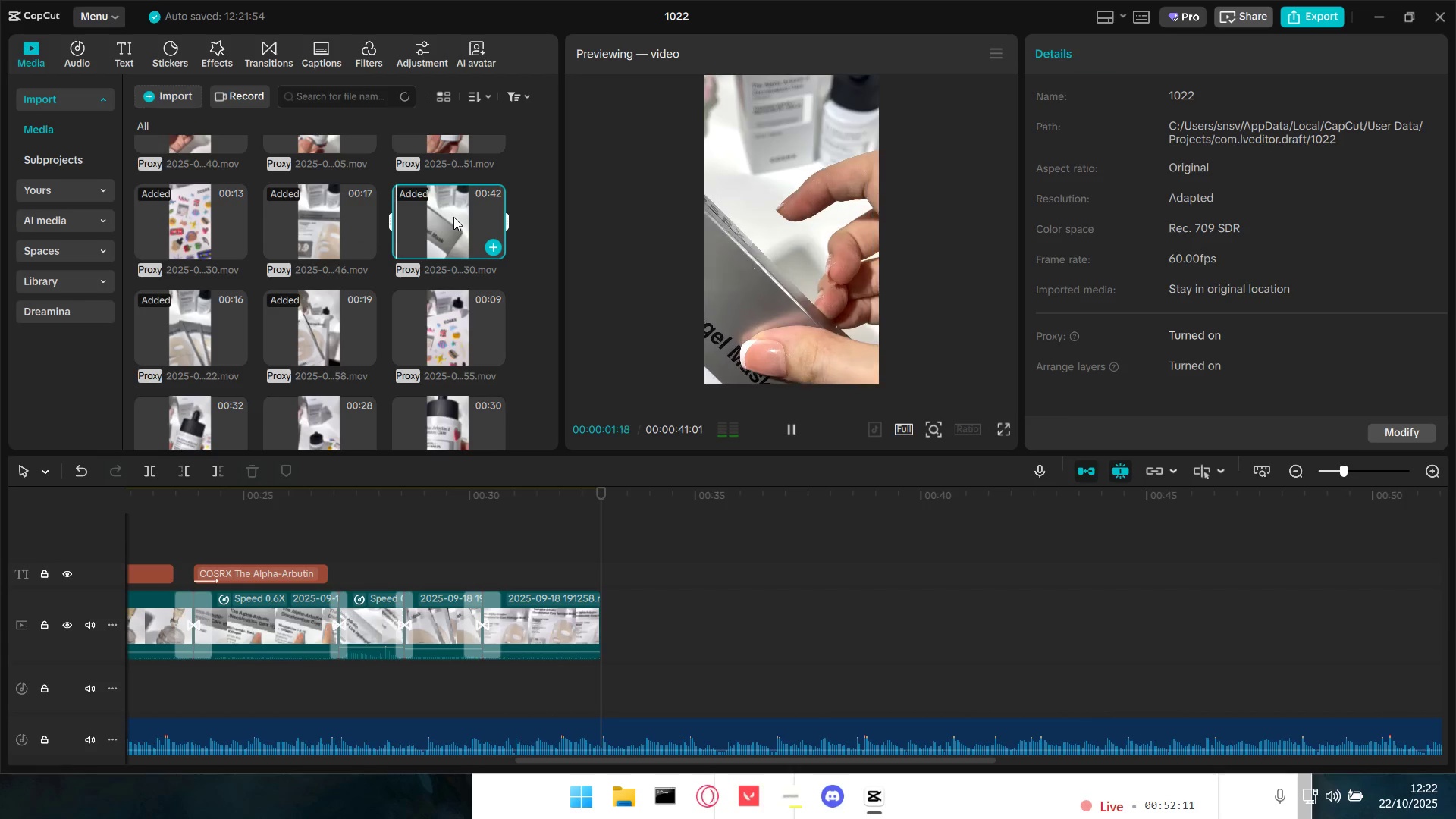 
key(Space)
 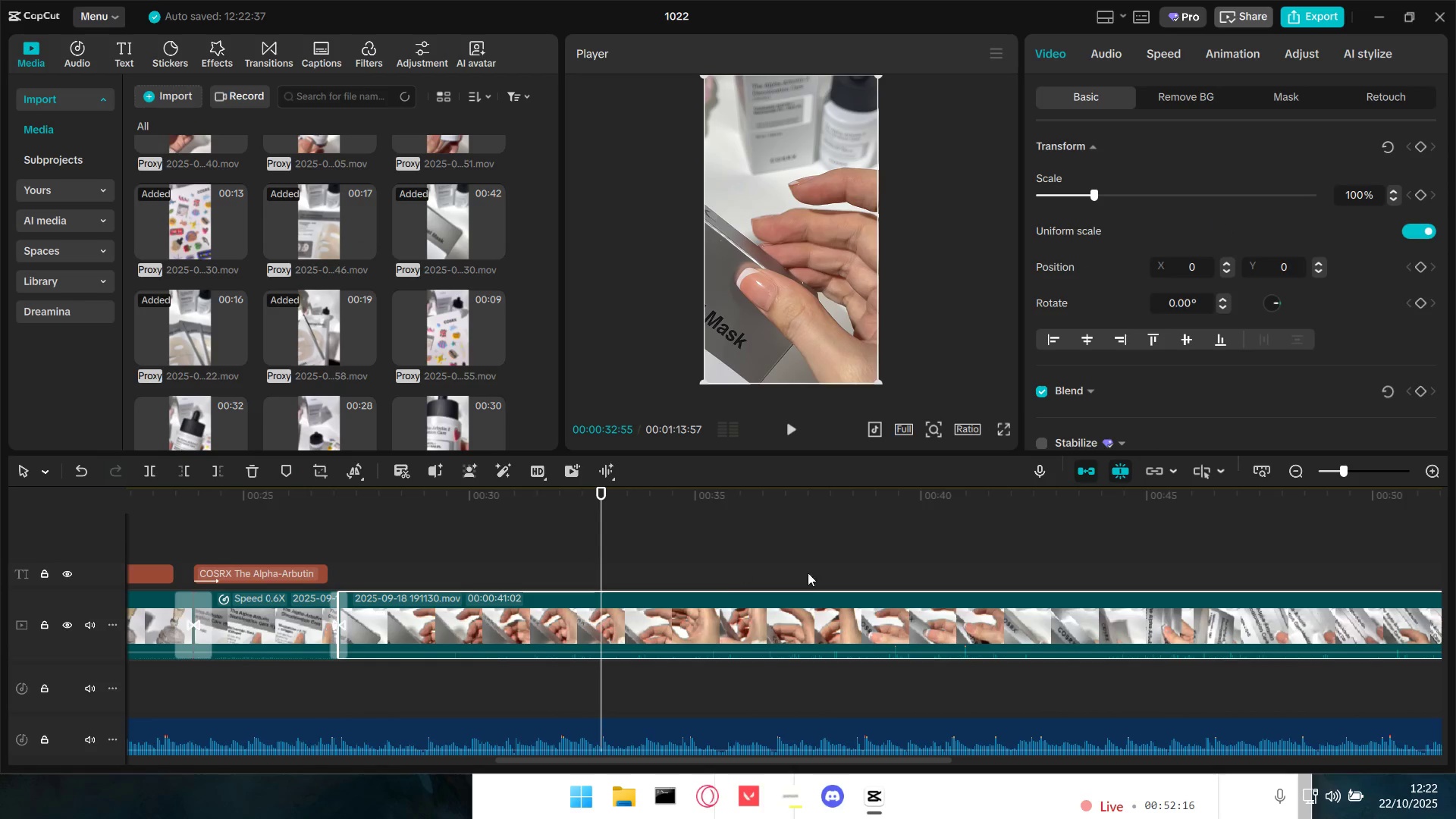 
left_click([821, 567])
 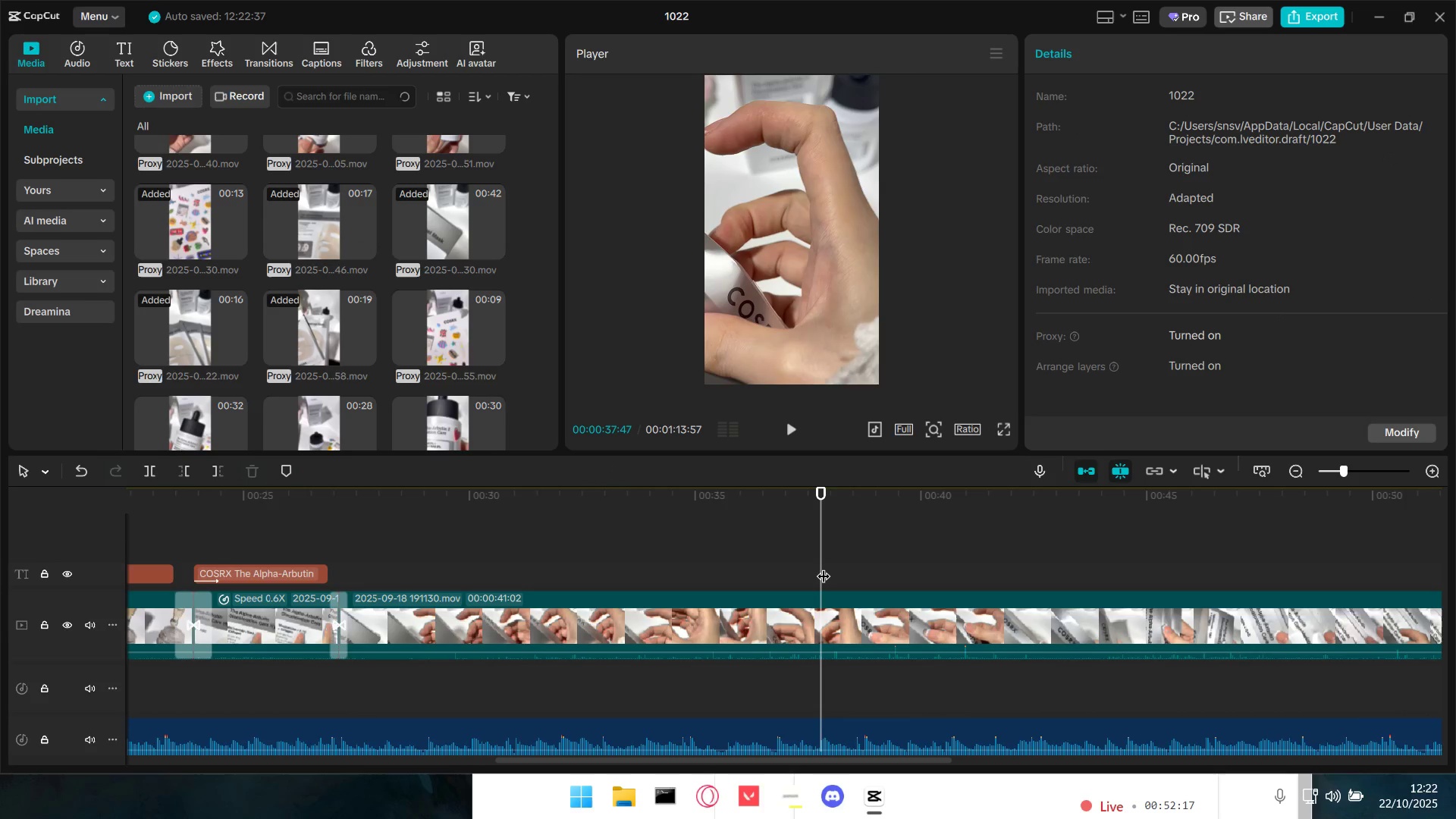 
key(Space)
 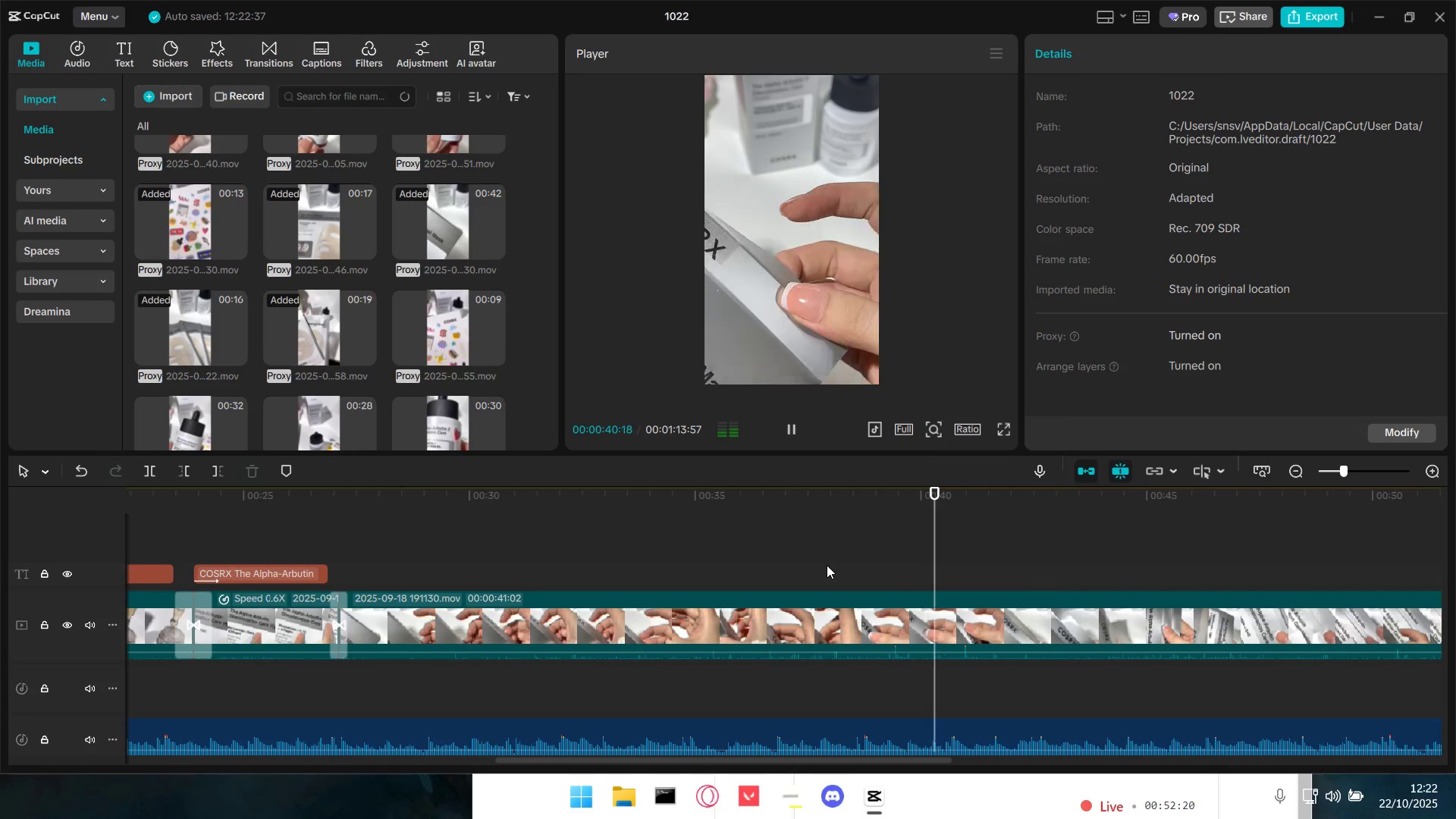 
left_click([684, 554])
 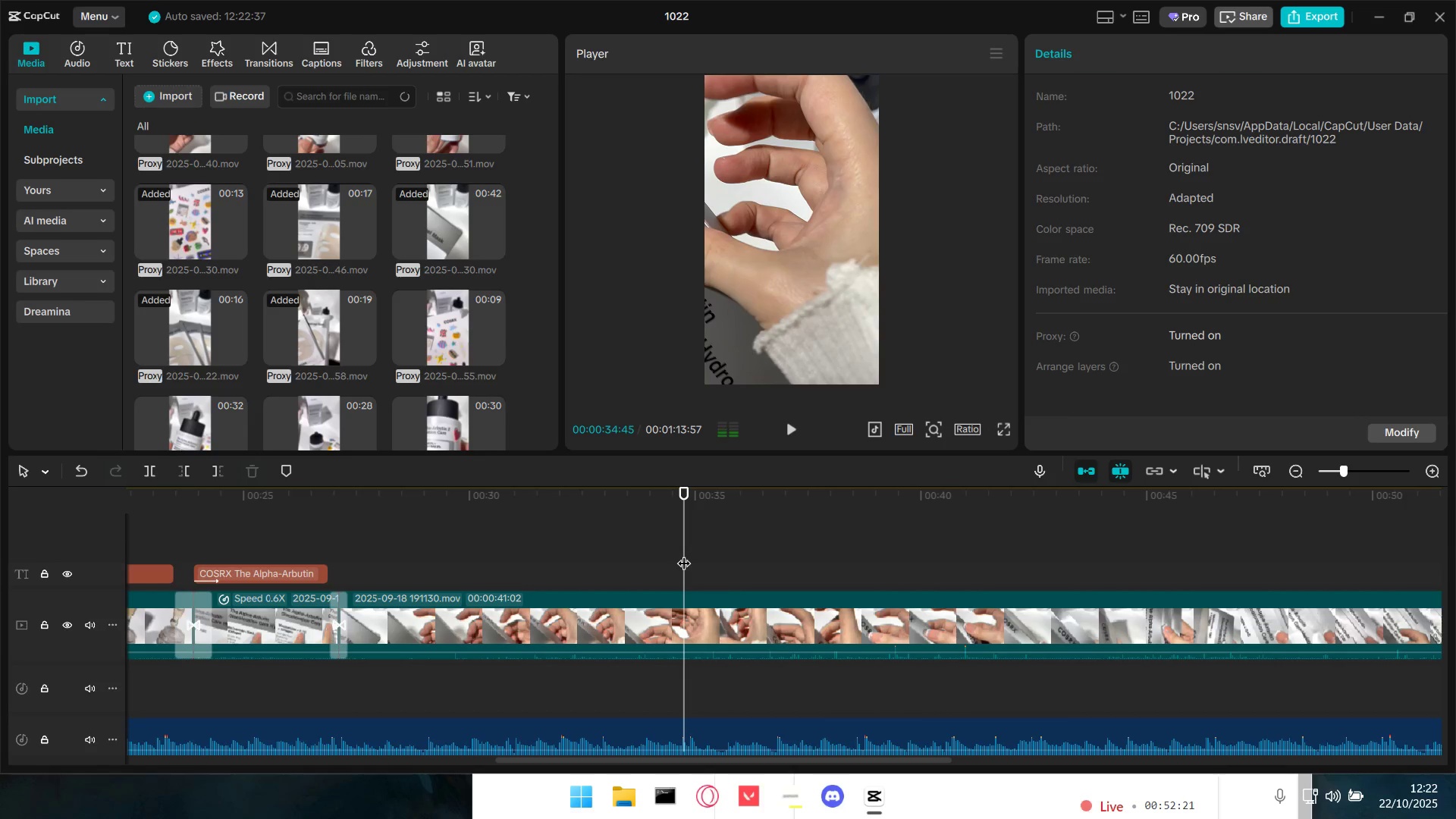 
key(Space)
 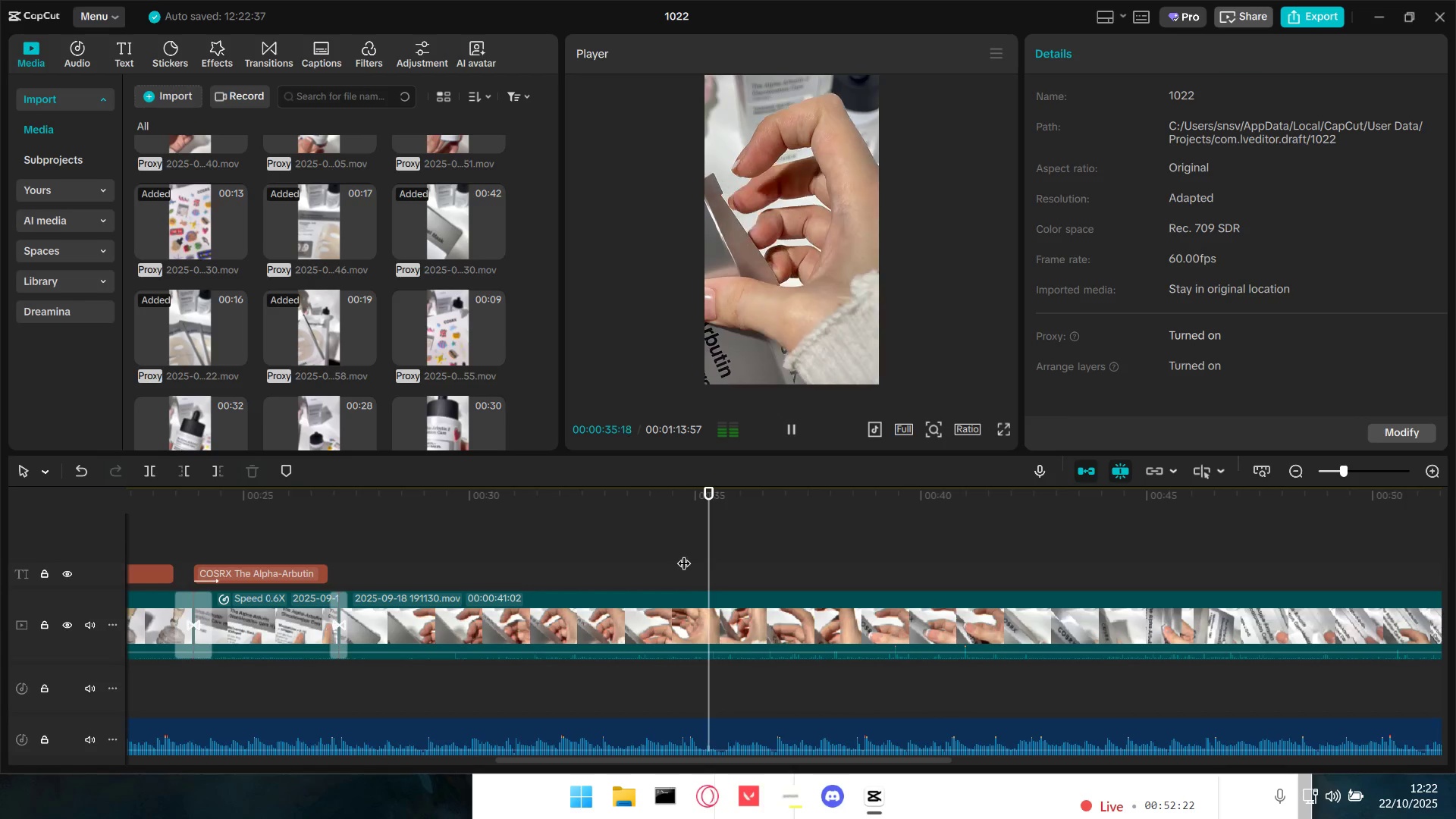 
key(Space)
 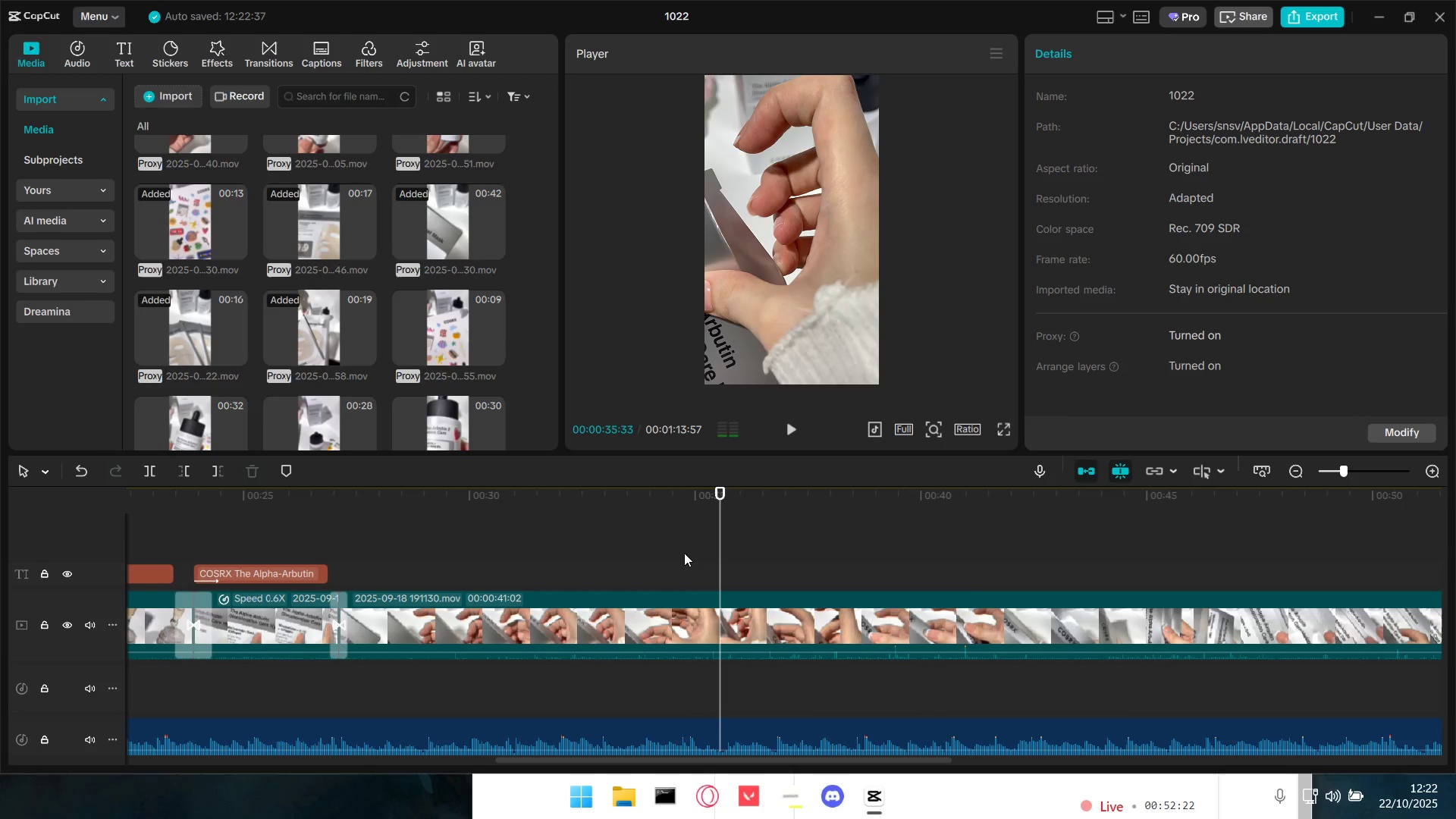 
key(Space)
 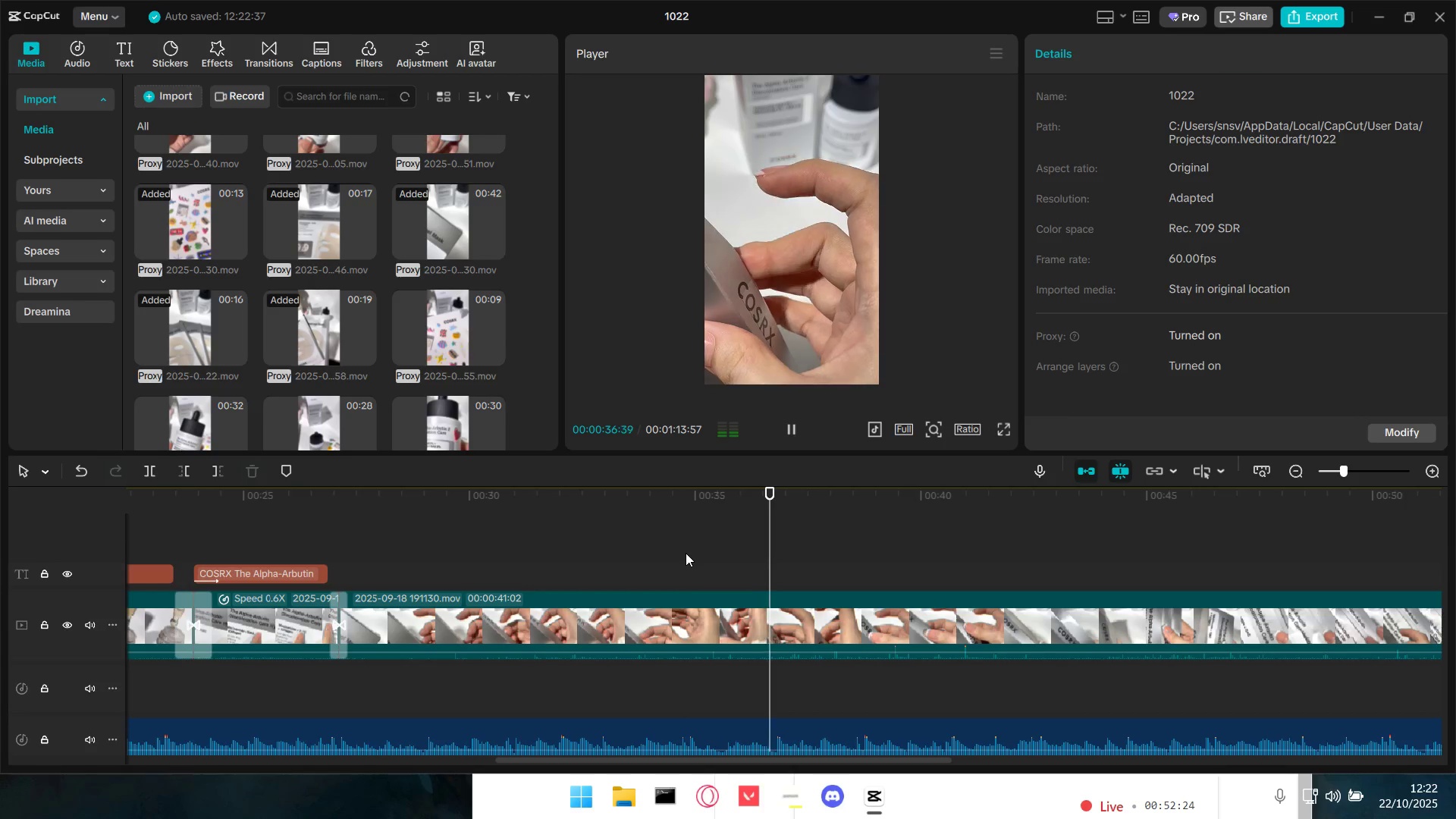 
key(Space)
 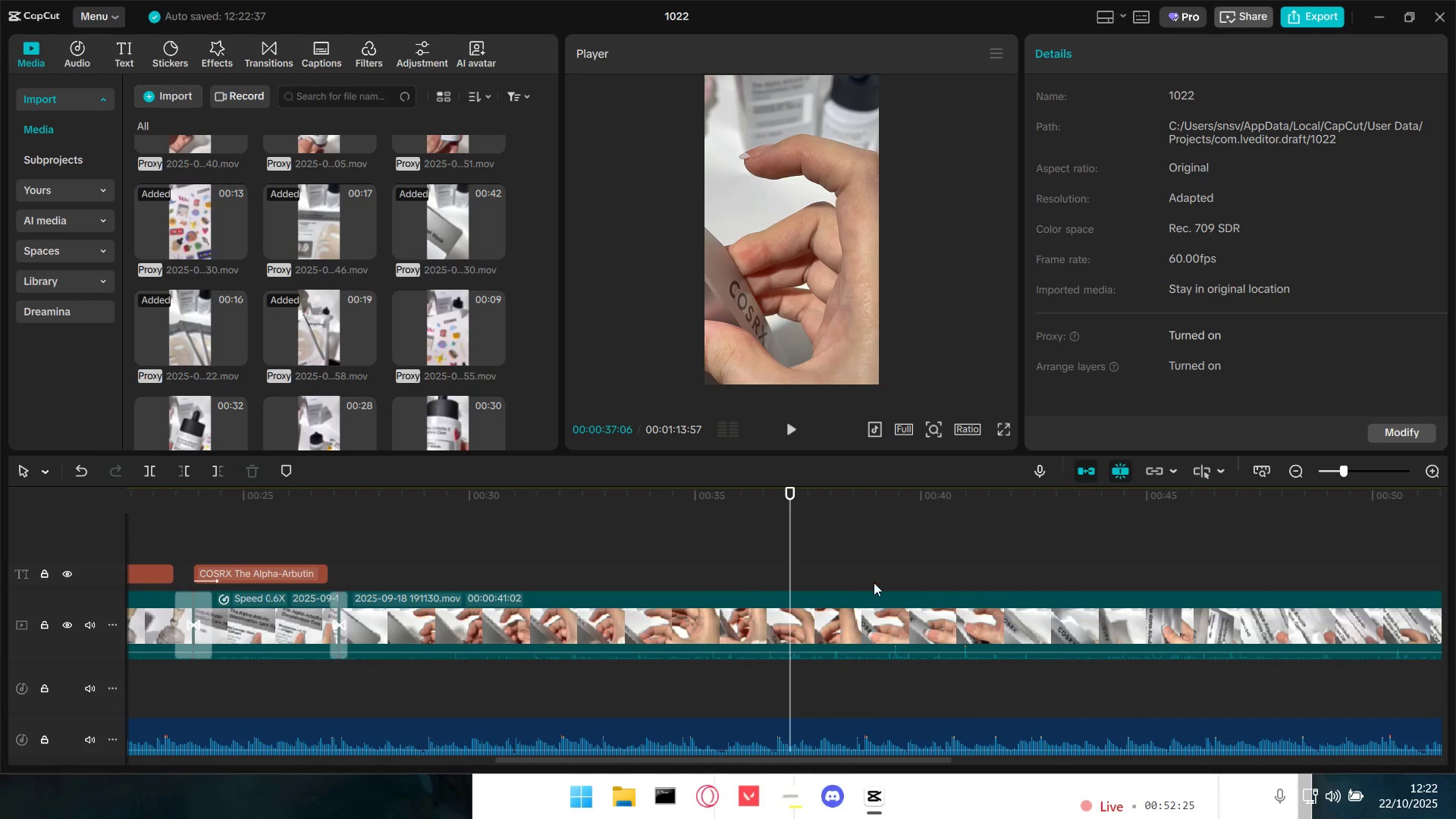 
left_click([893, 572])
 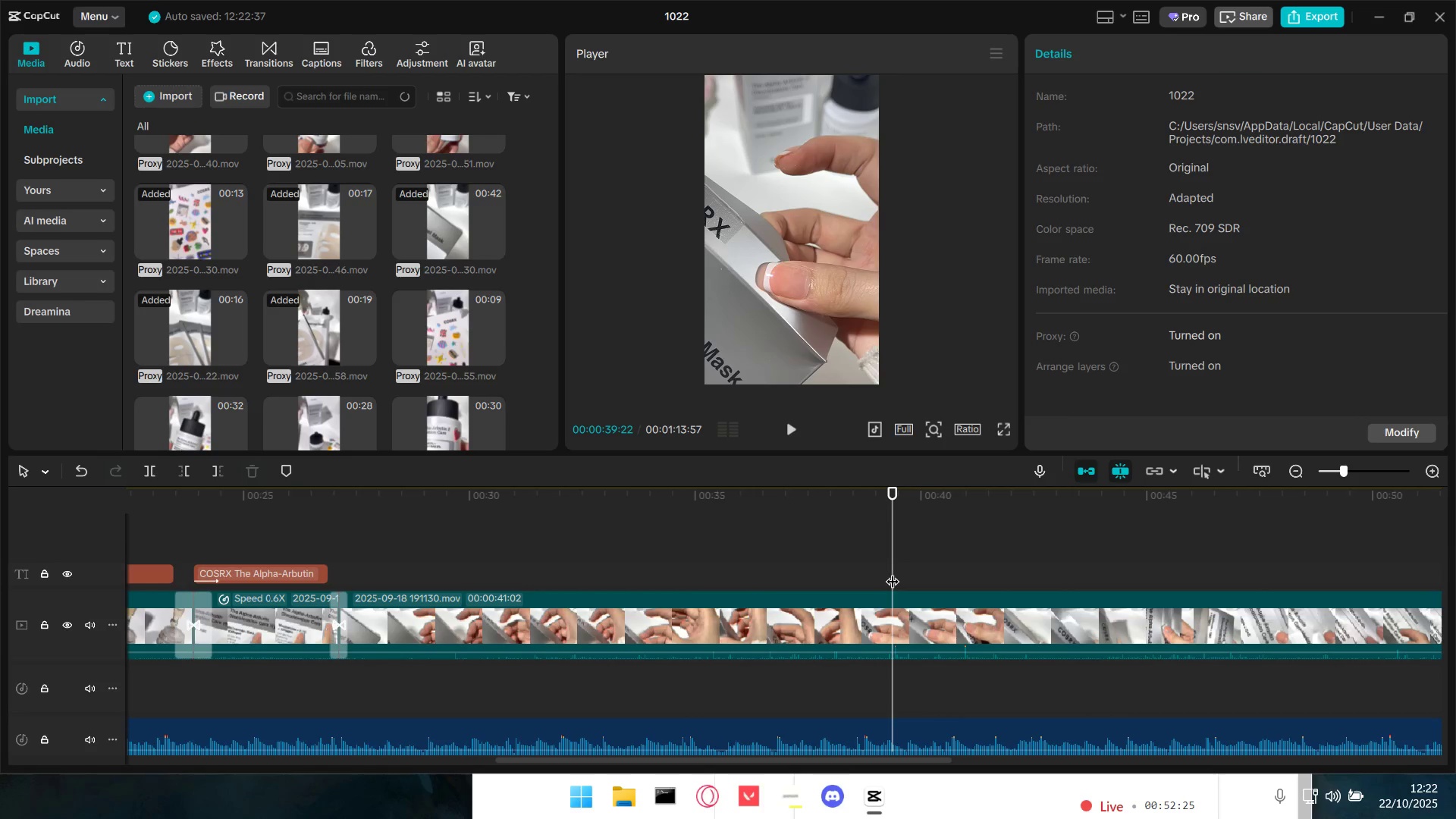 
key(Space)
 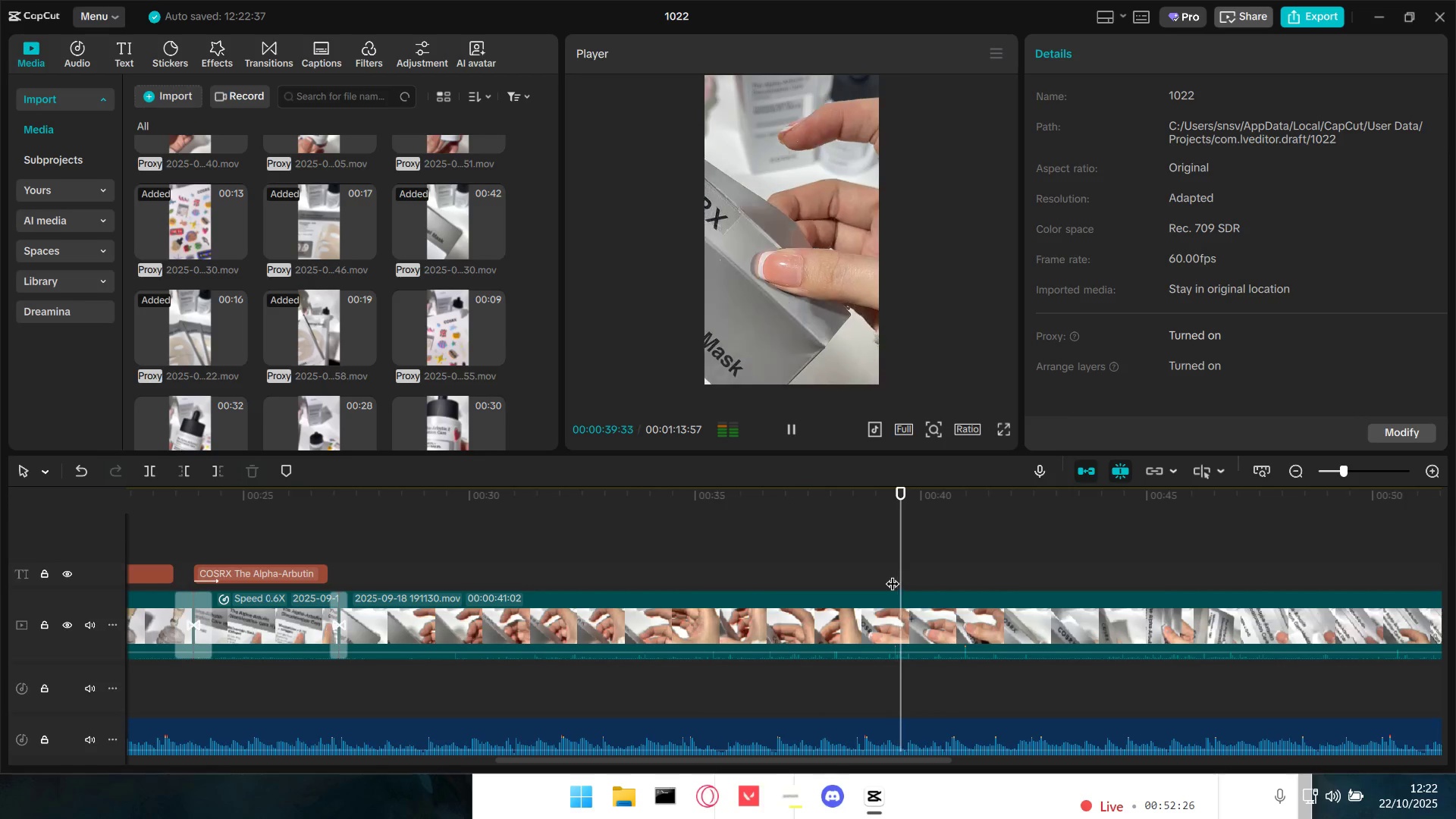 
key(Space)
 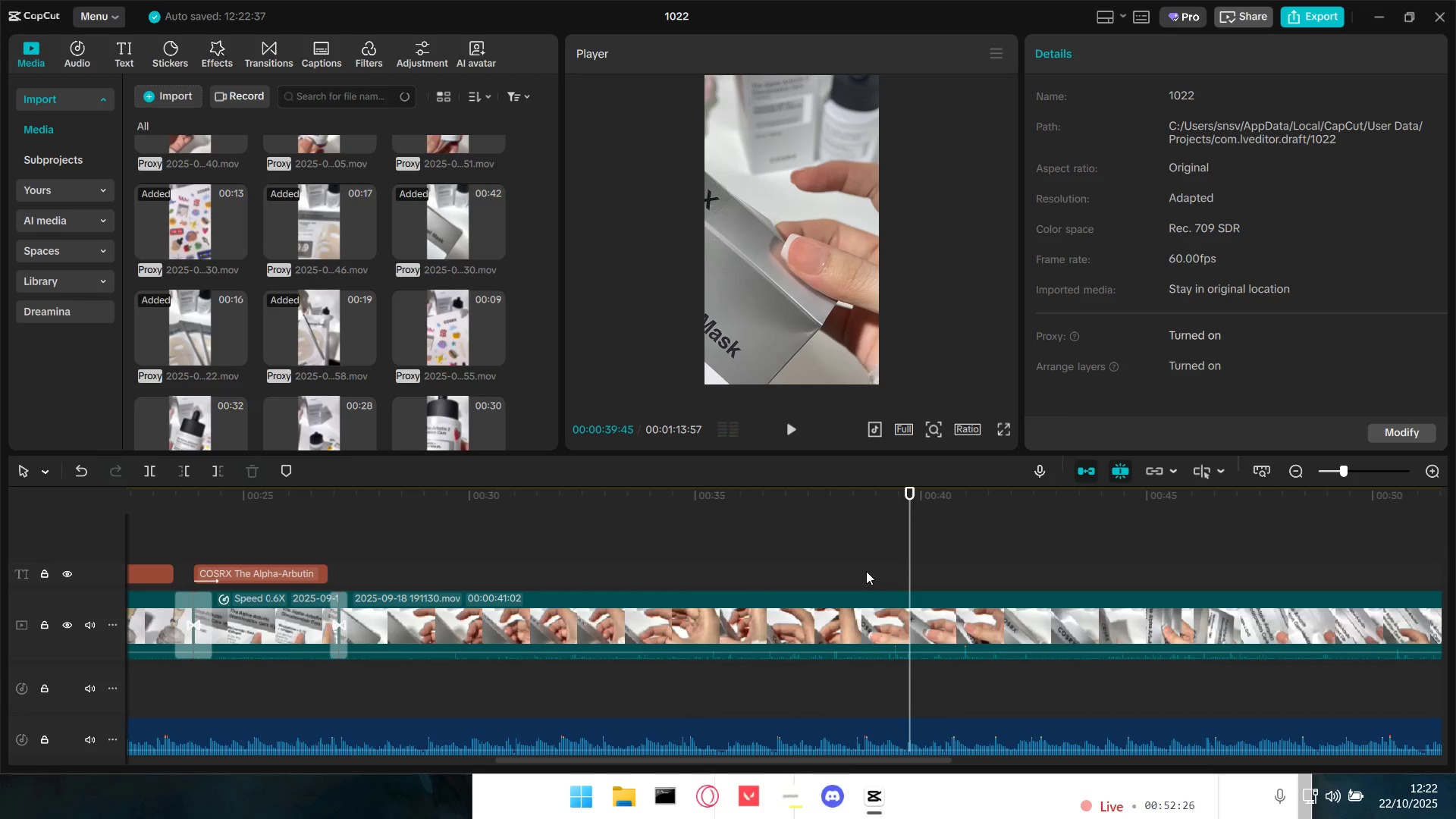 
left_click([855, 567])
 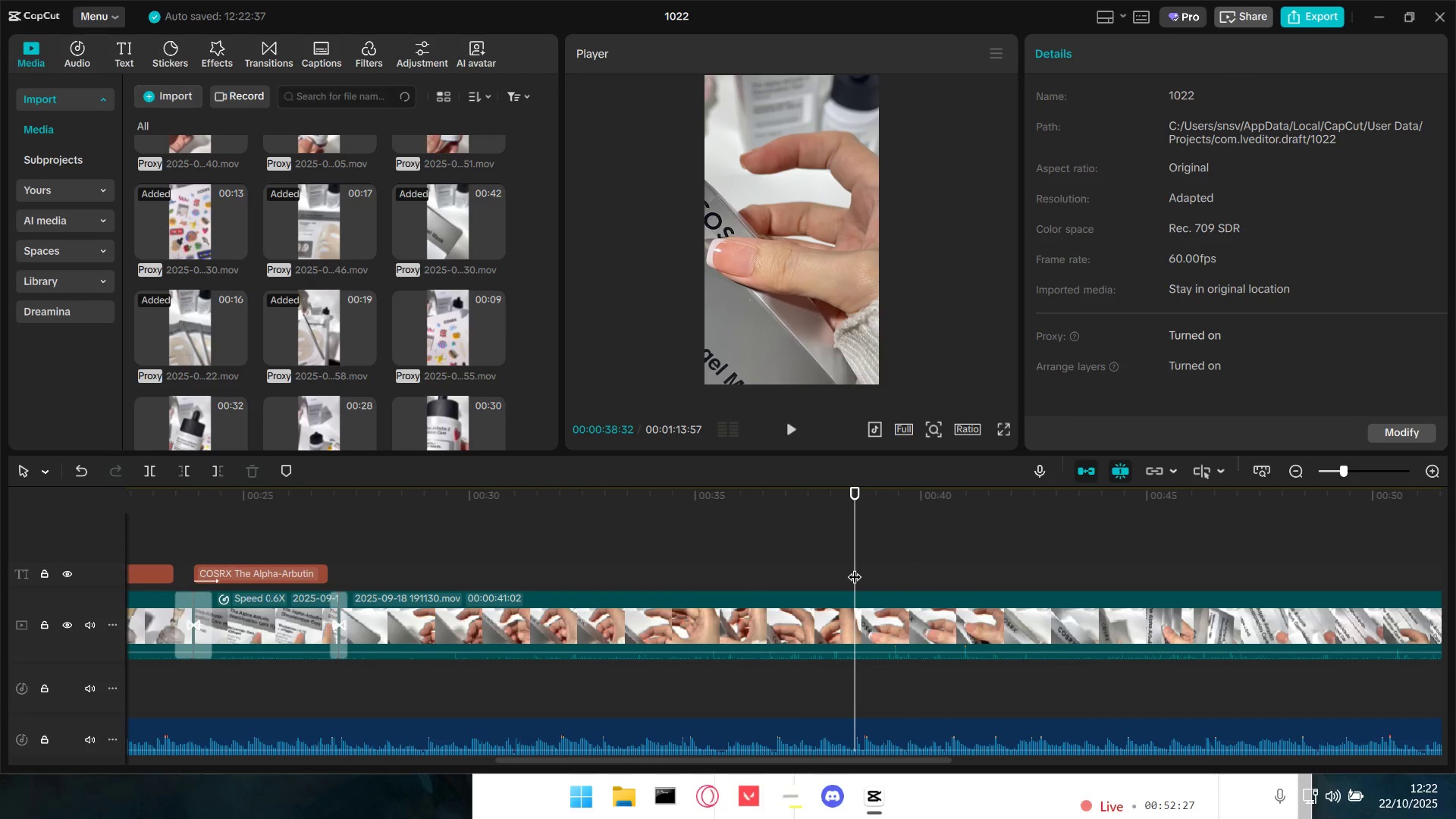 
key(Space)
 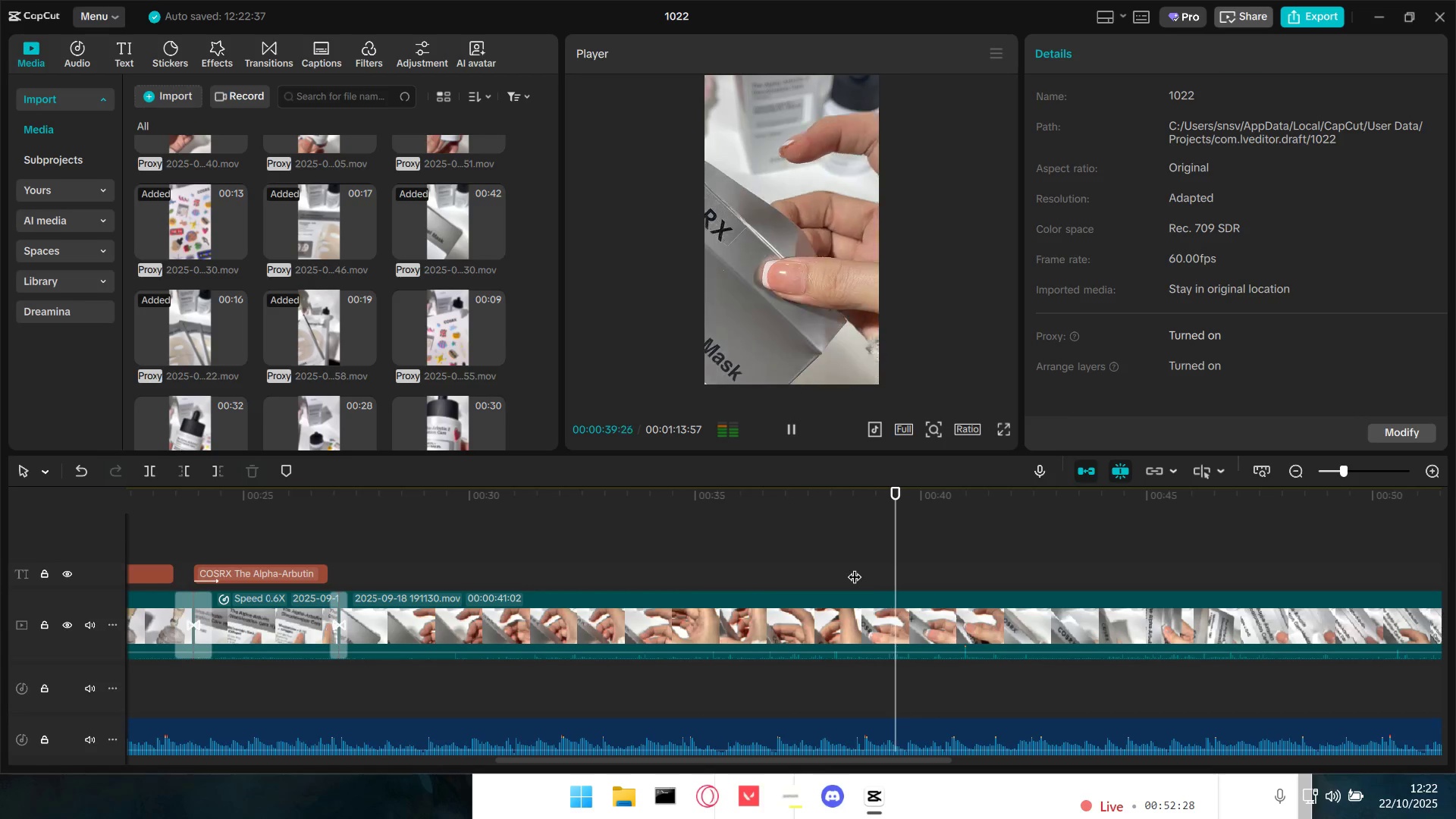 
key(Space)
 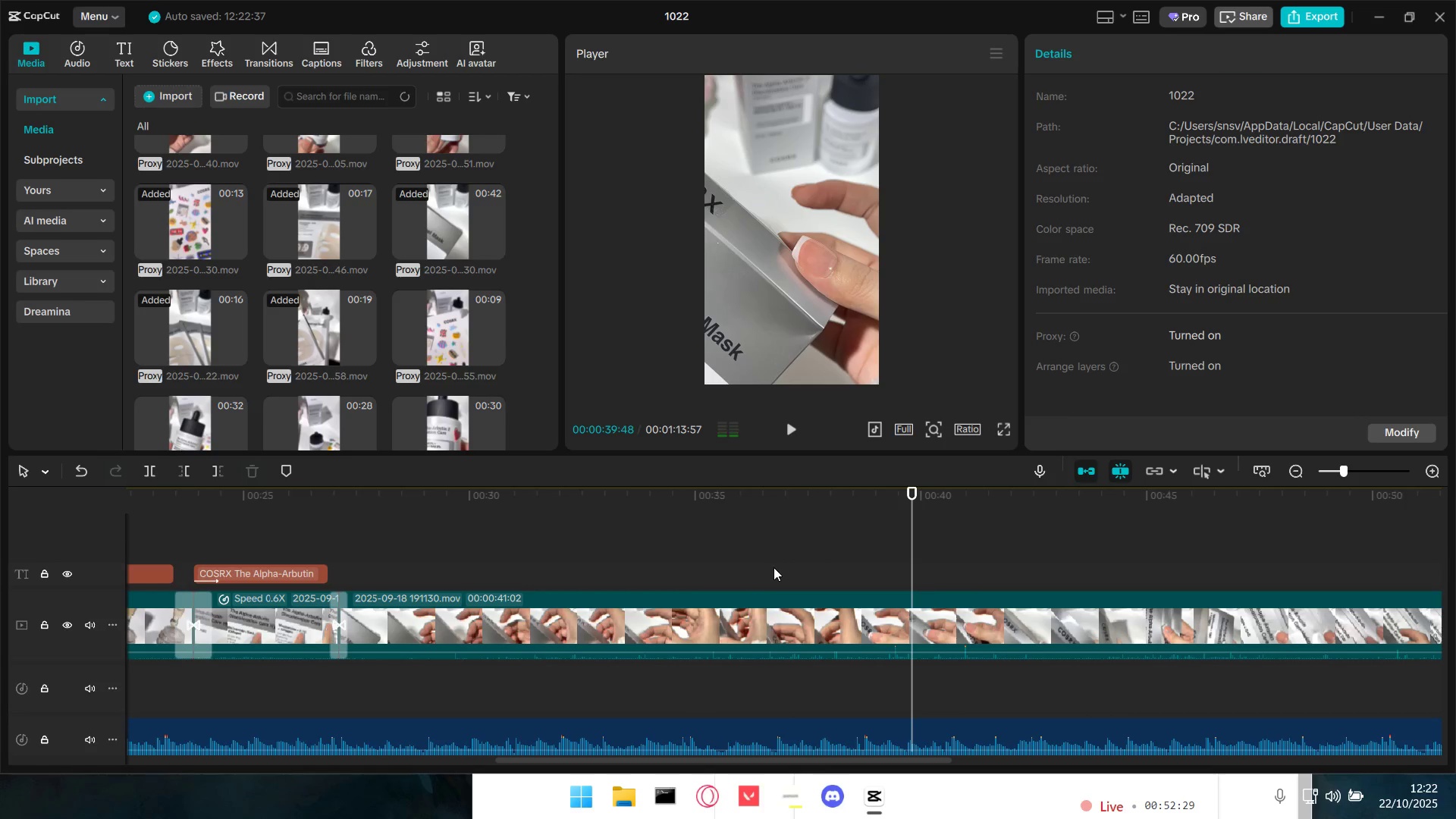 
left_click([774, 567])
 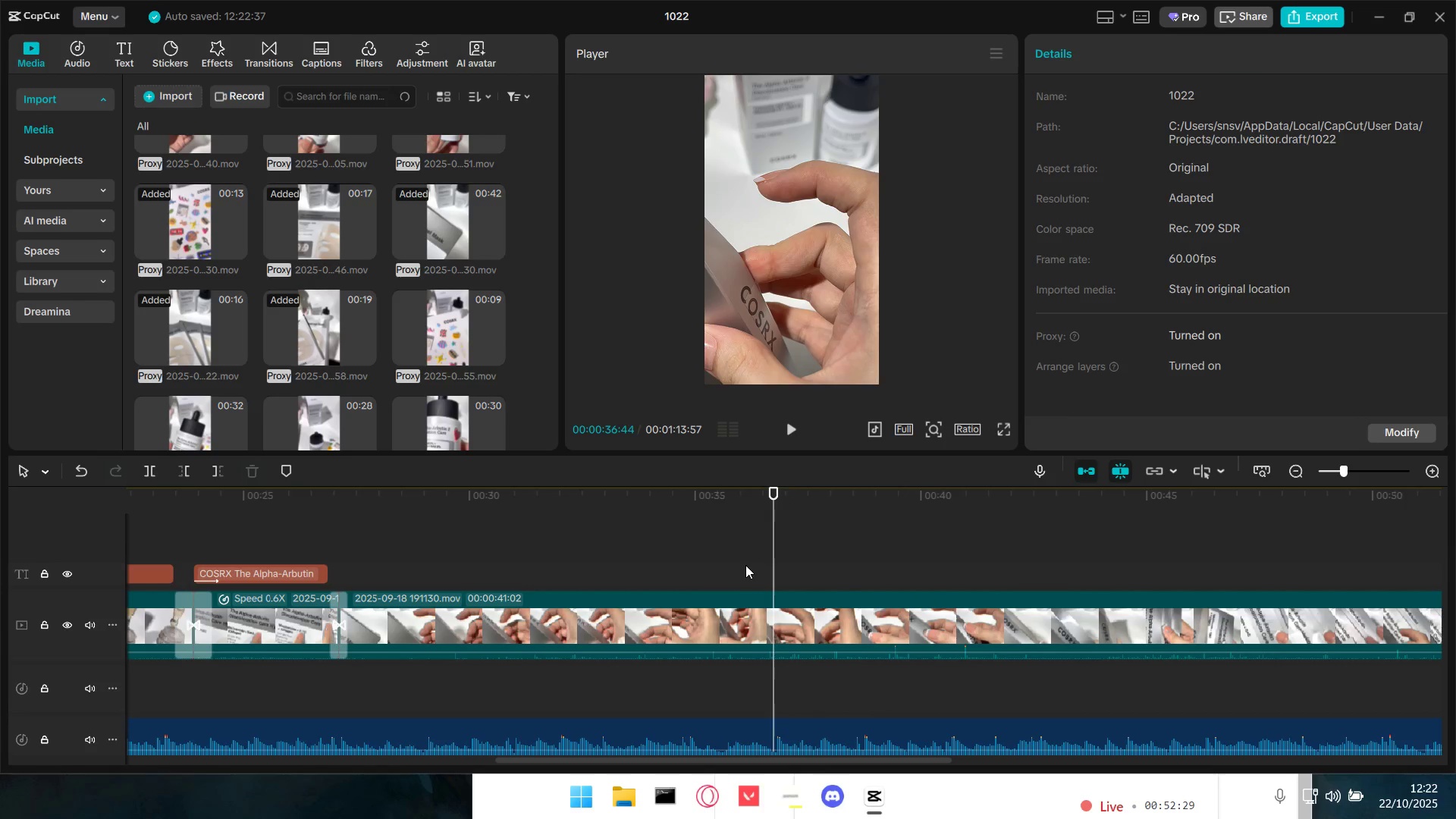 
double_click([745, 565])
 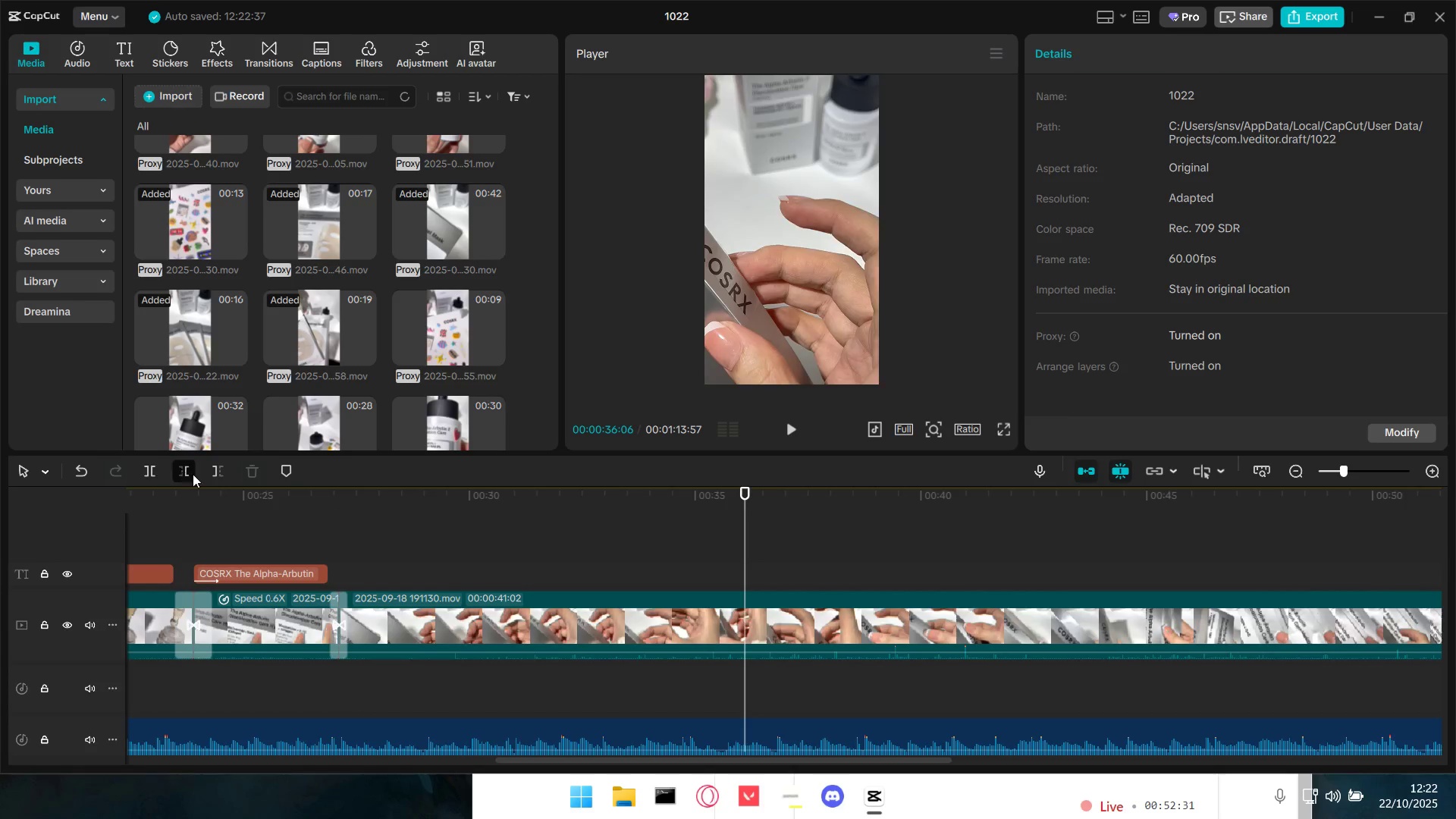 
key(Space)
 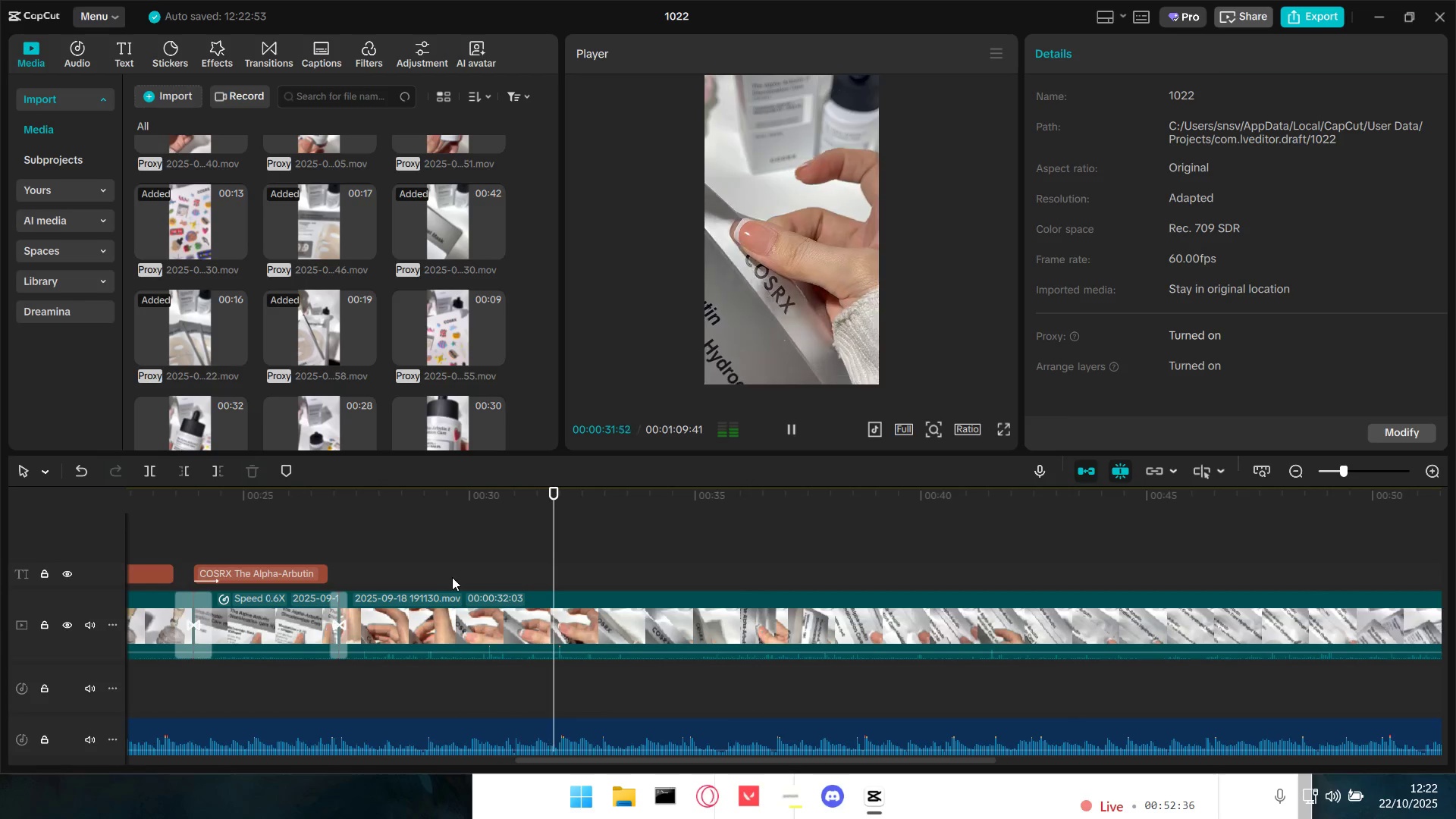 
wait(6.59)
 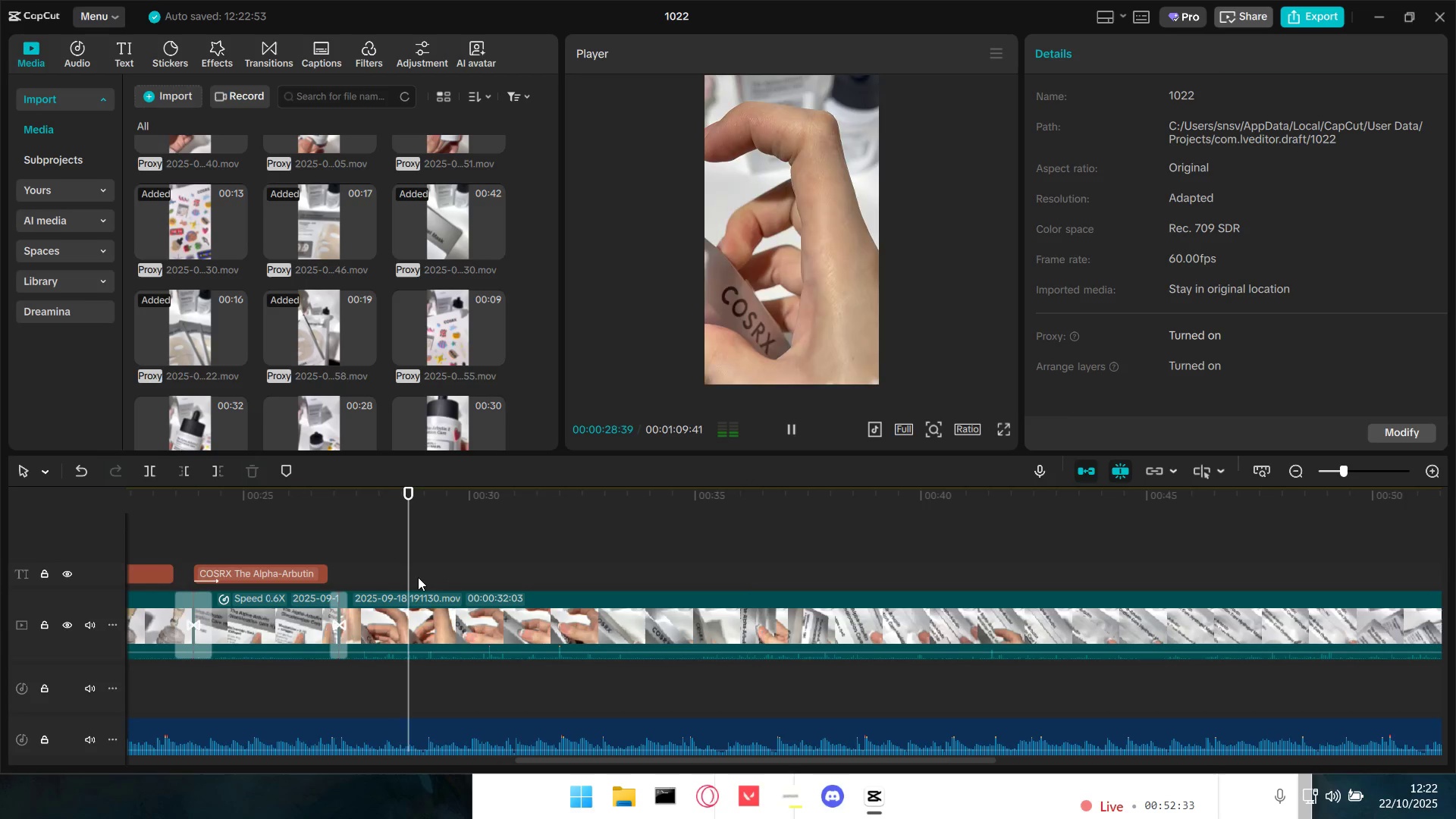 
key(Space)
 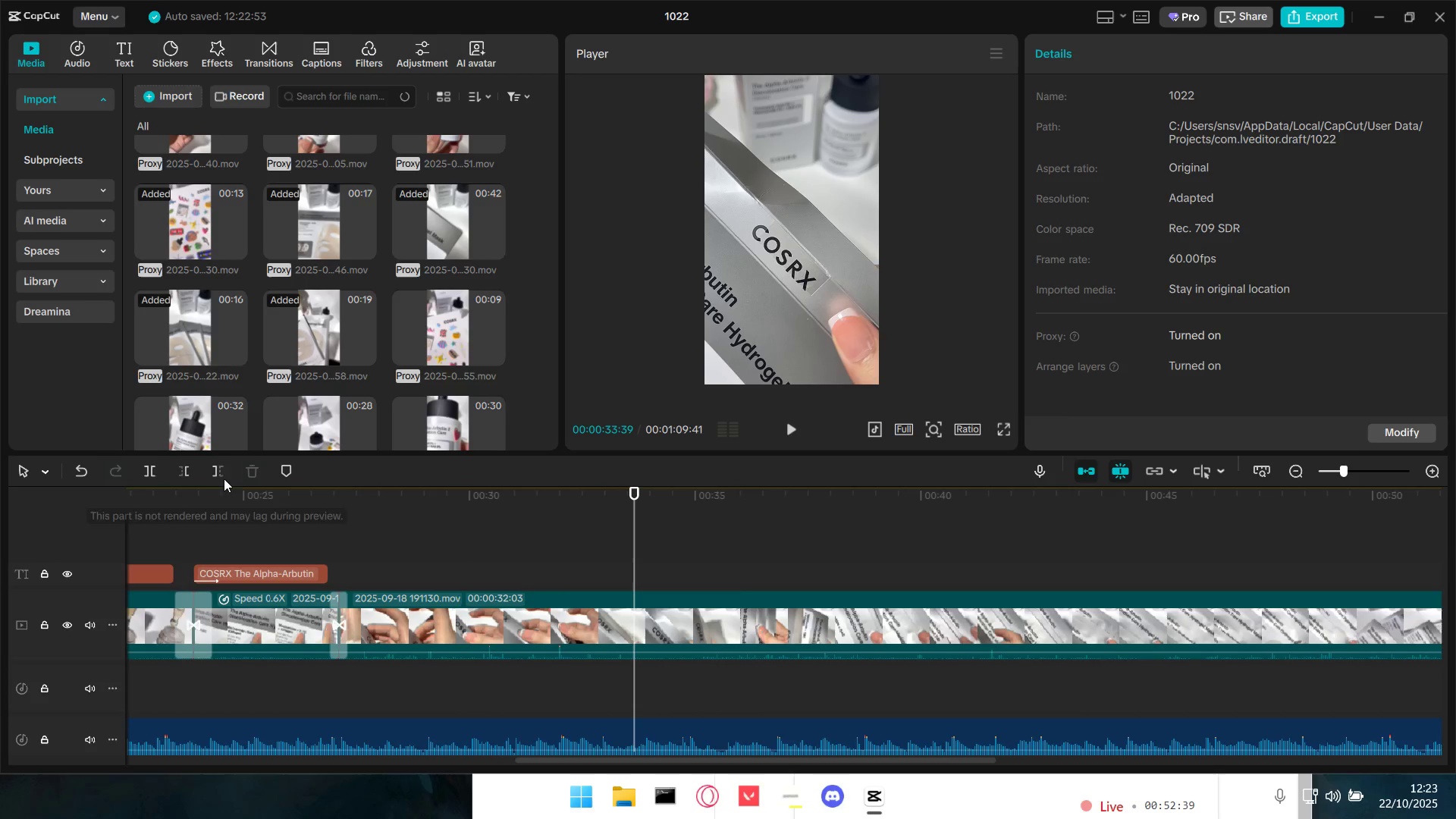 
left_click([215, 472])
 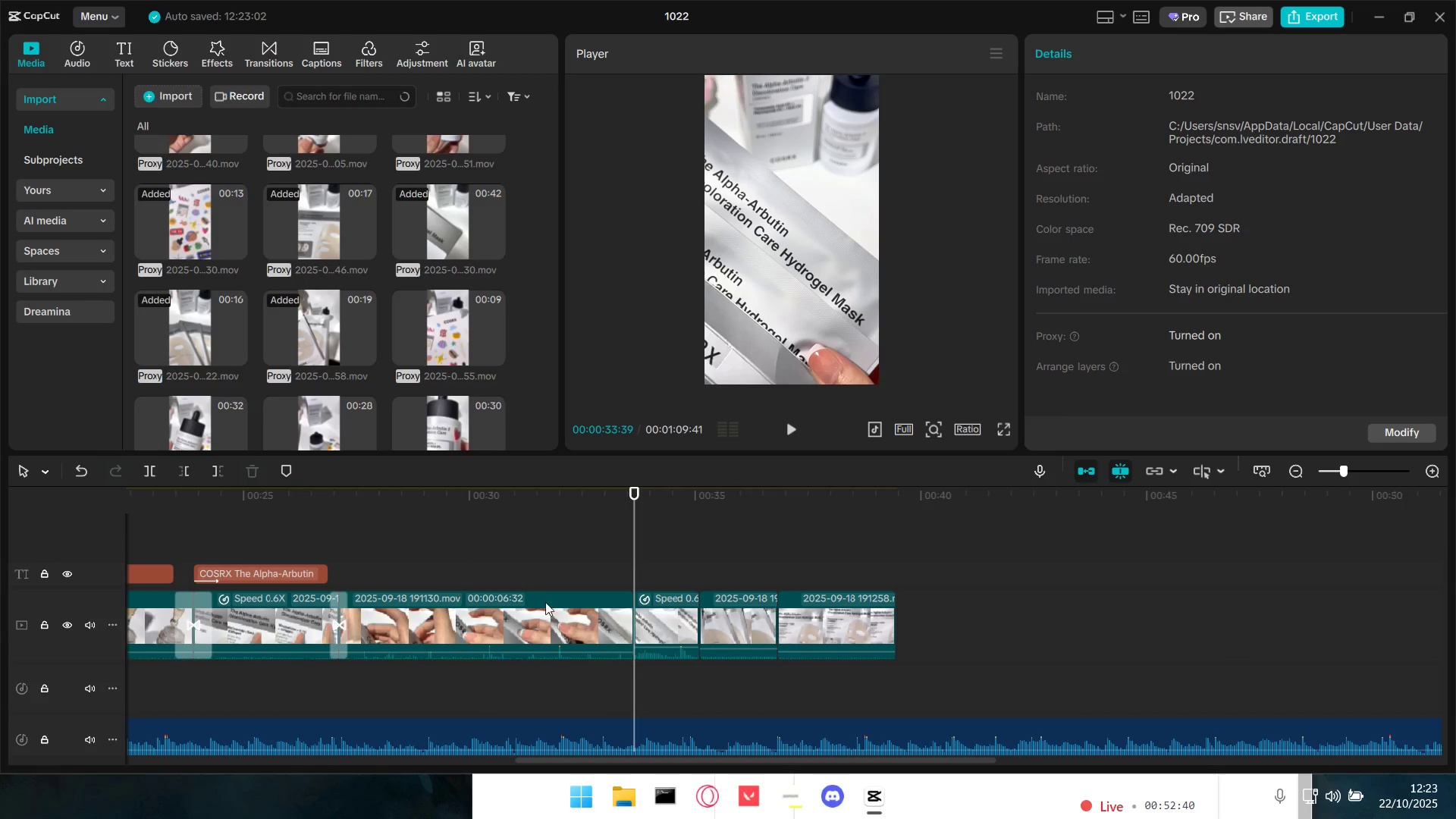 
key(Space)
 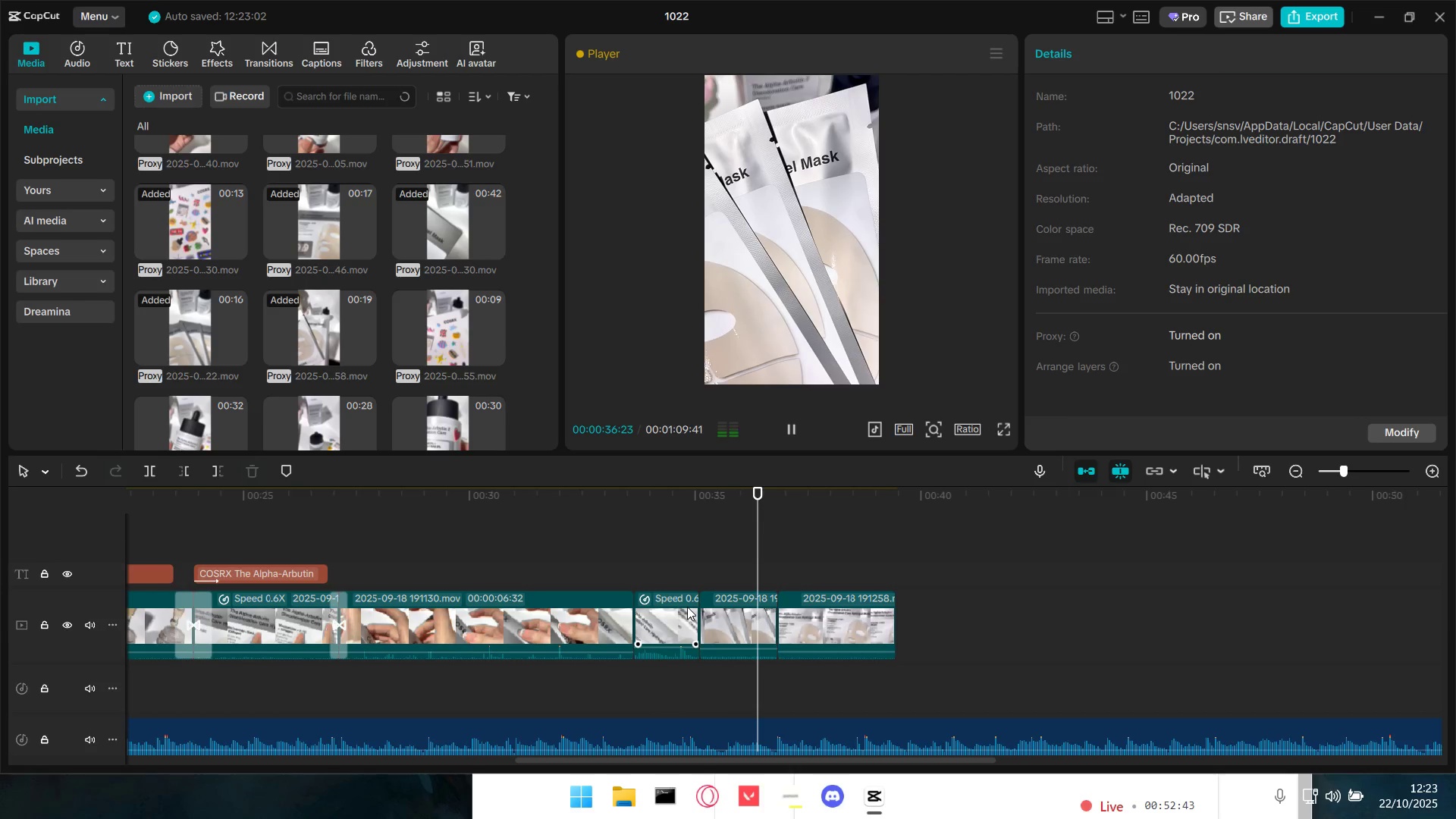 
key(Space)
 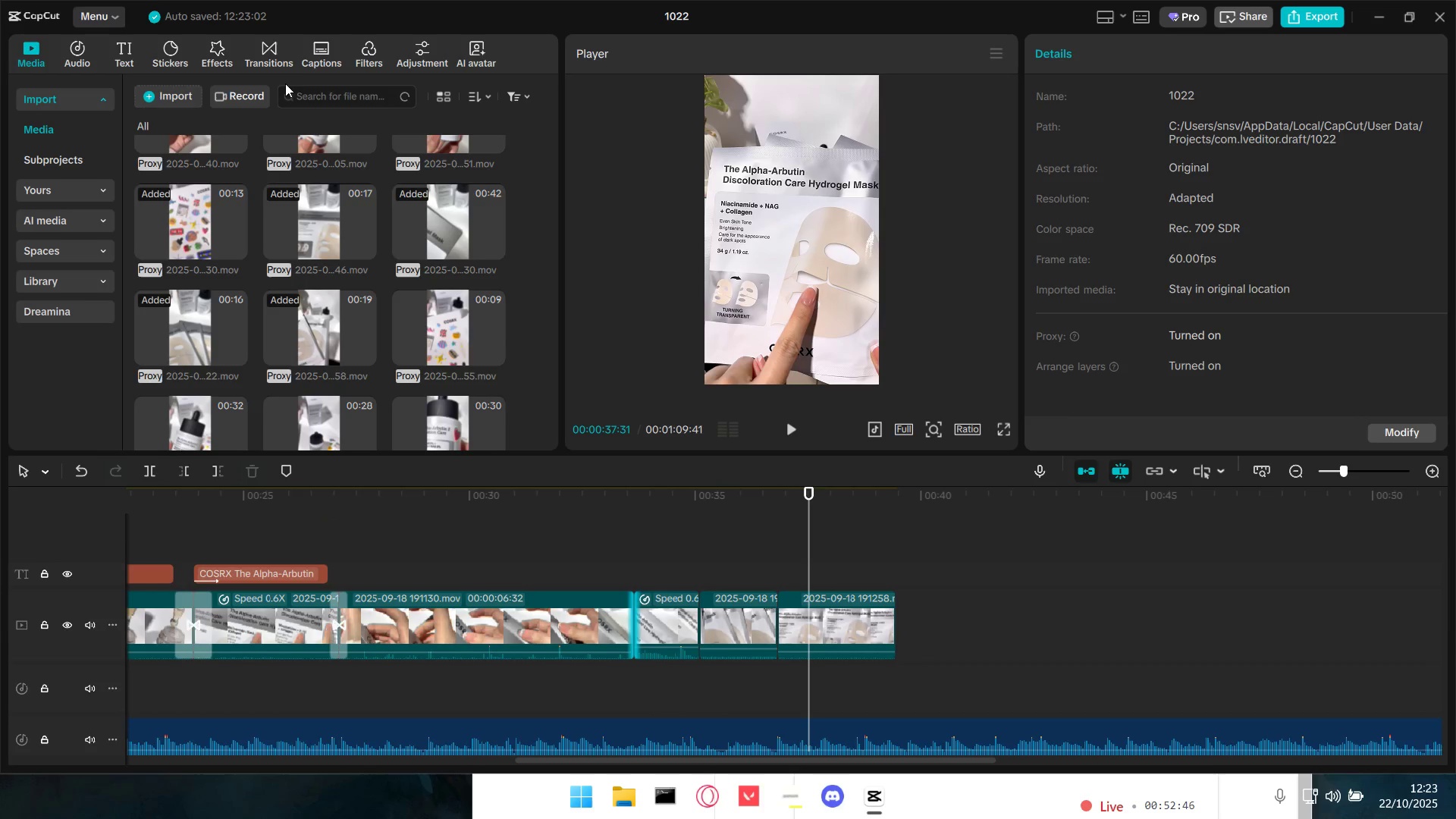 
left_click([516, 551])
 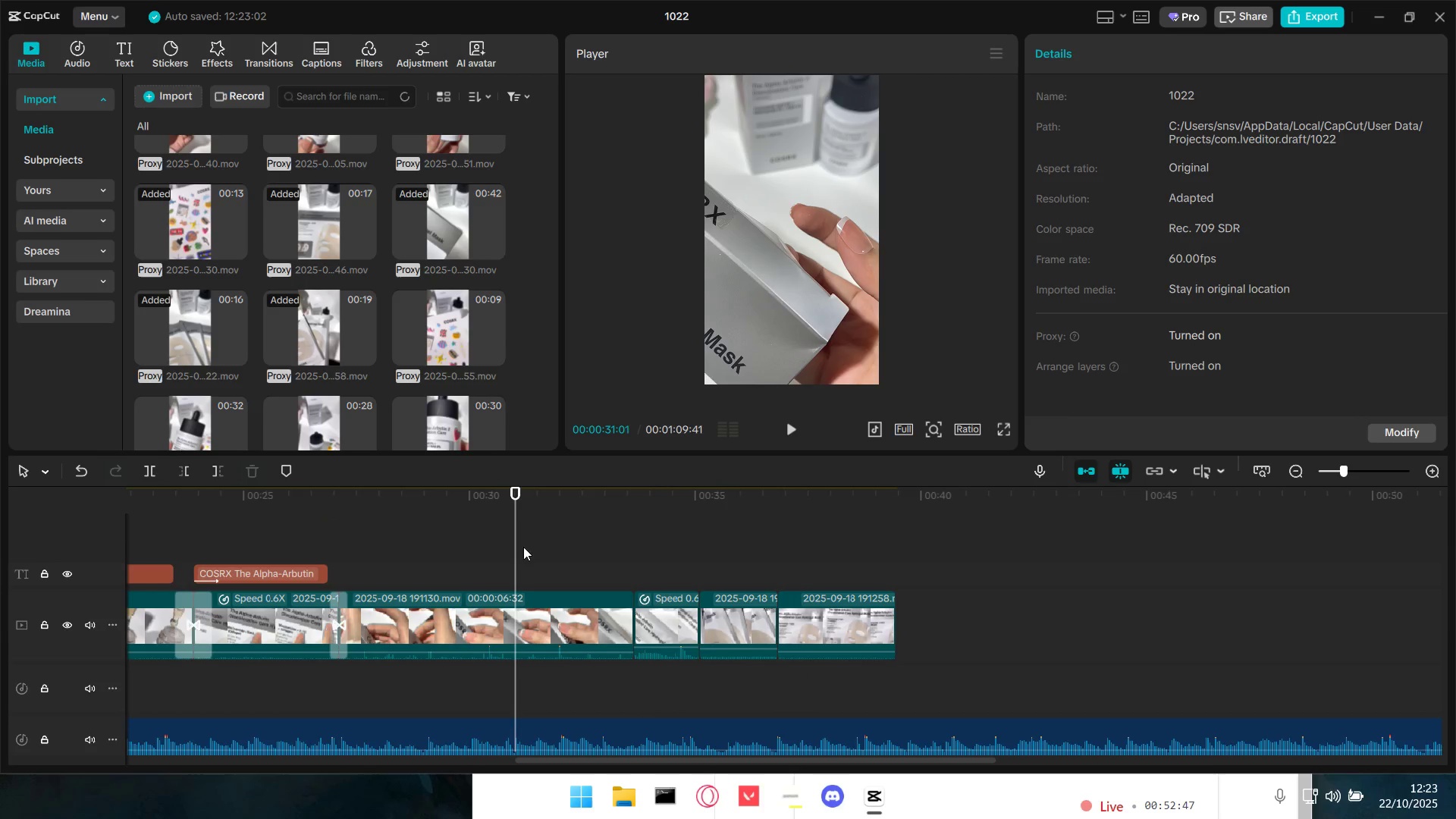 
hold_key(key=ControlLeft, duration=0.57)
scroll: coordinate [559, 574], scroll_direction: down, amount: 5.0
 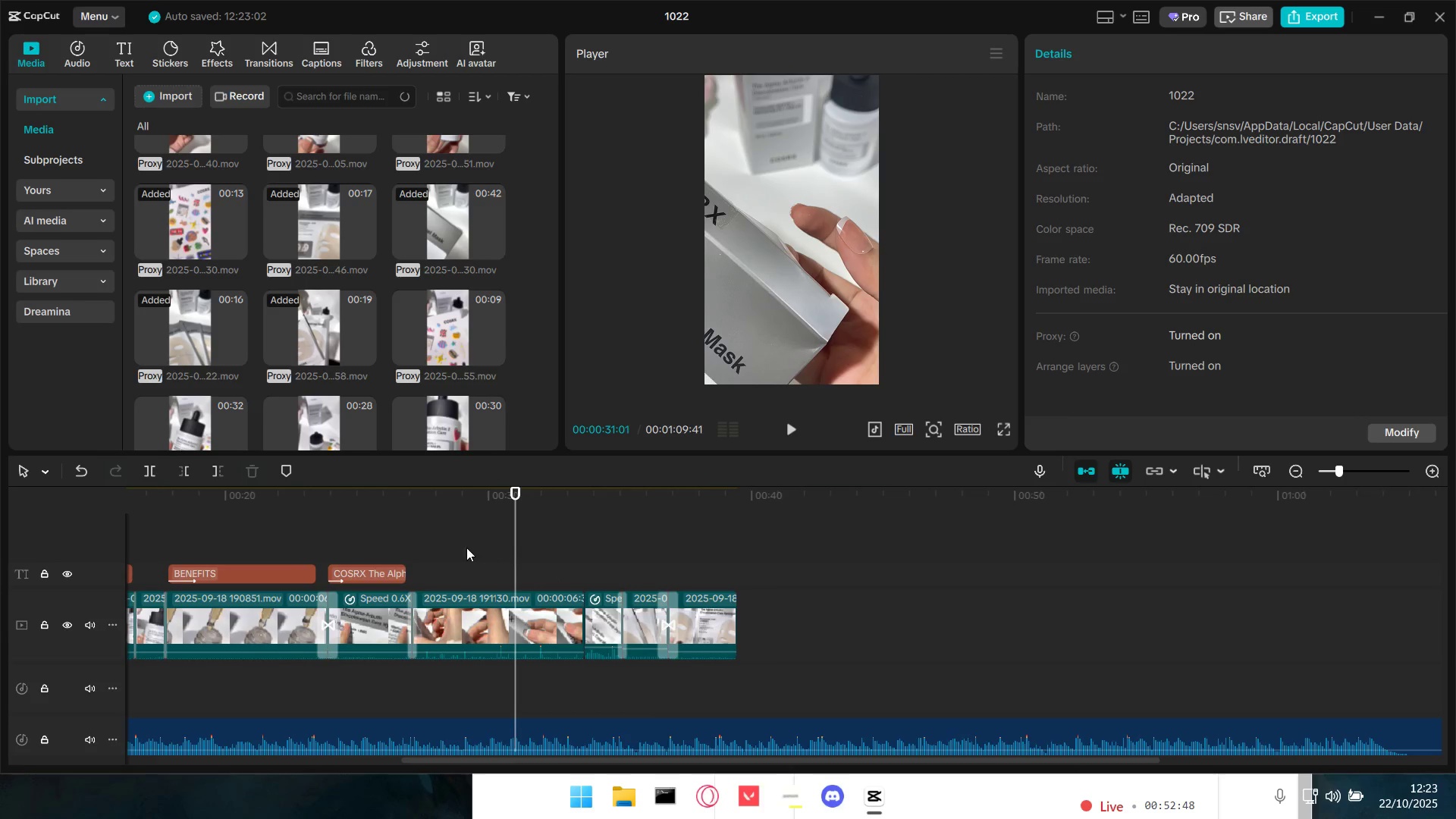 
left_click([466, 548])
 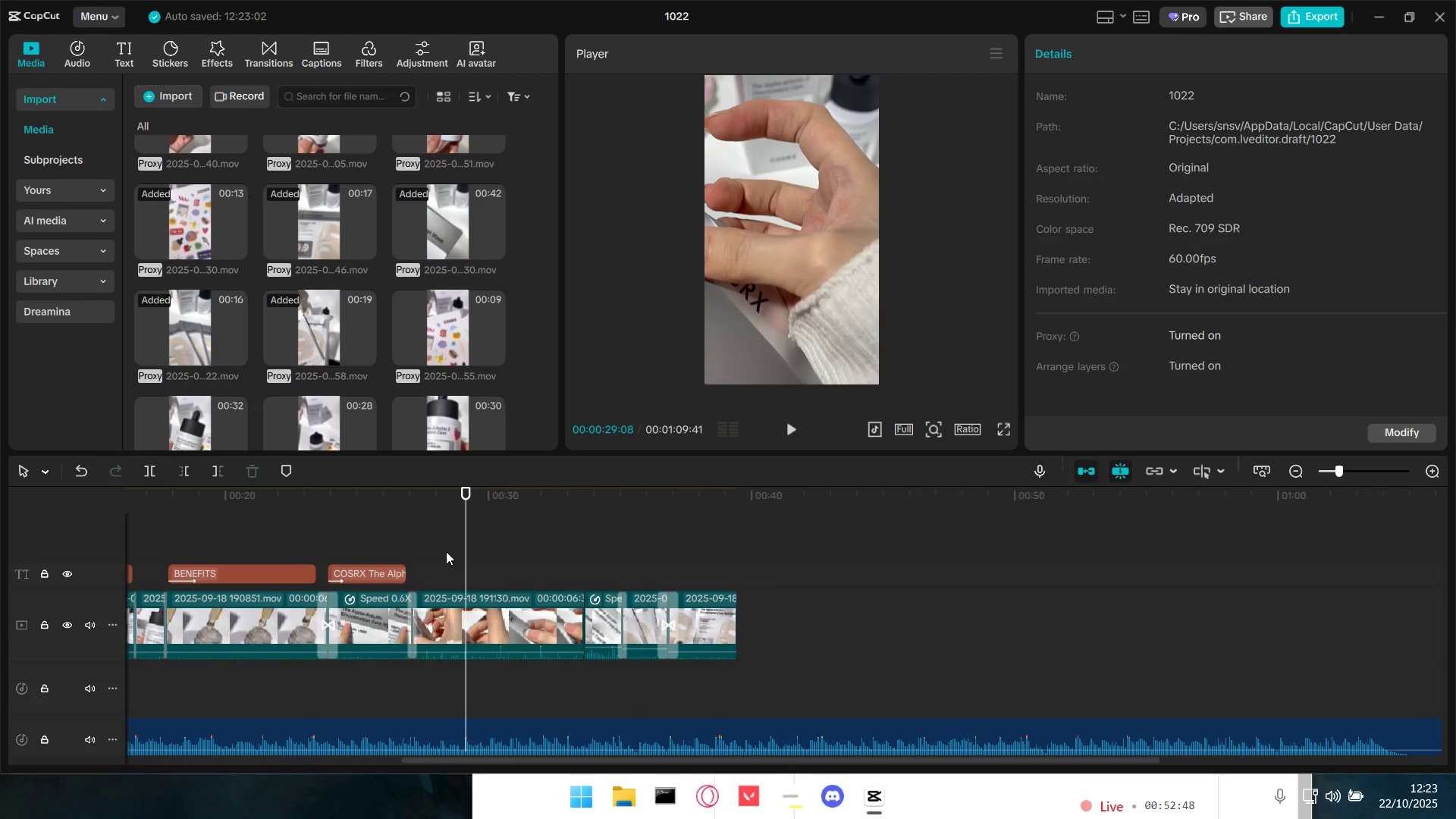 
double_click([444, 552])
 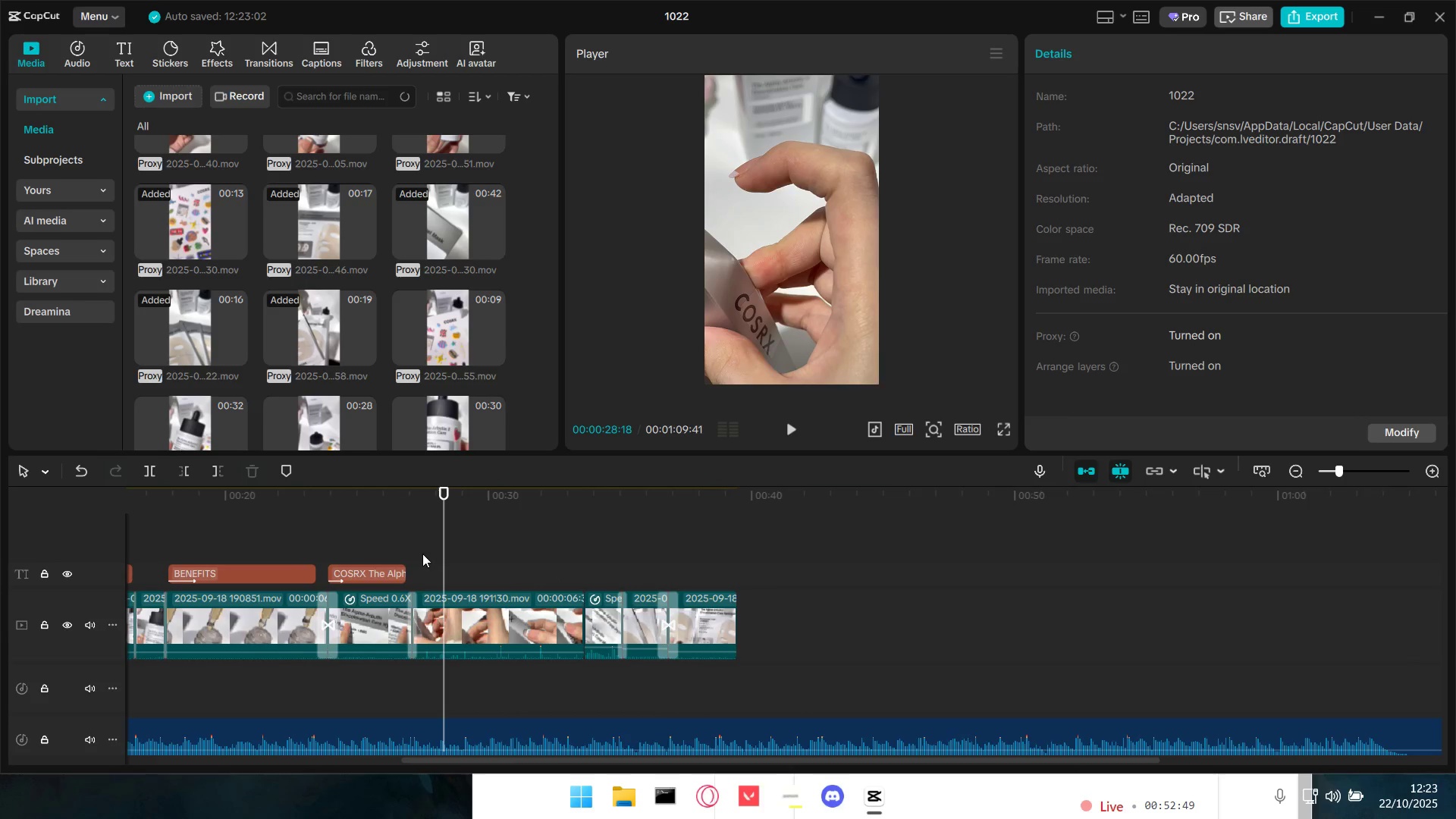 
triple_click([422, 554])
 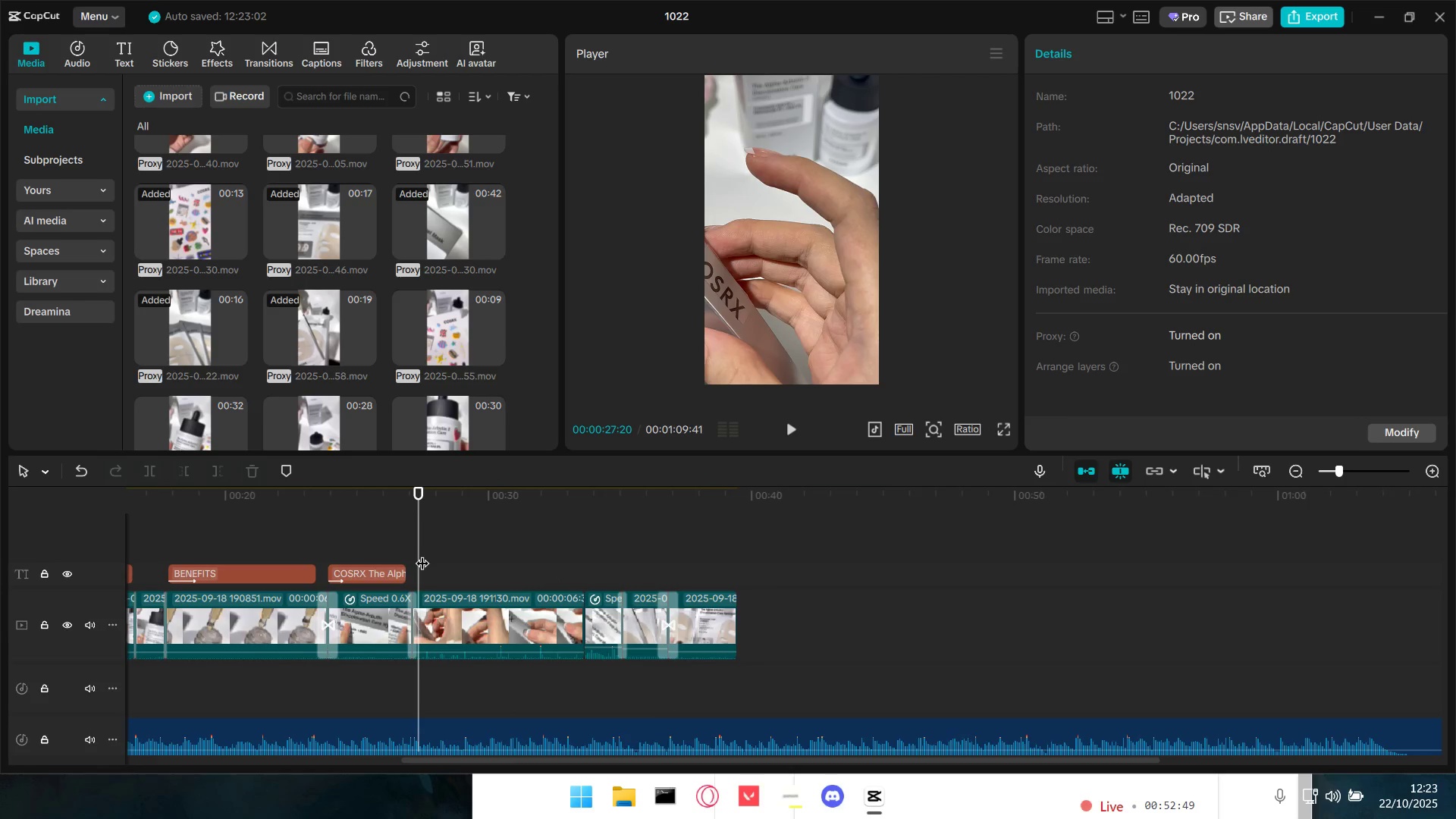 
key(Space)
 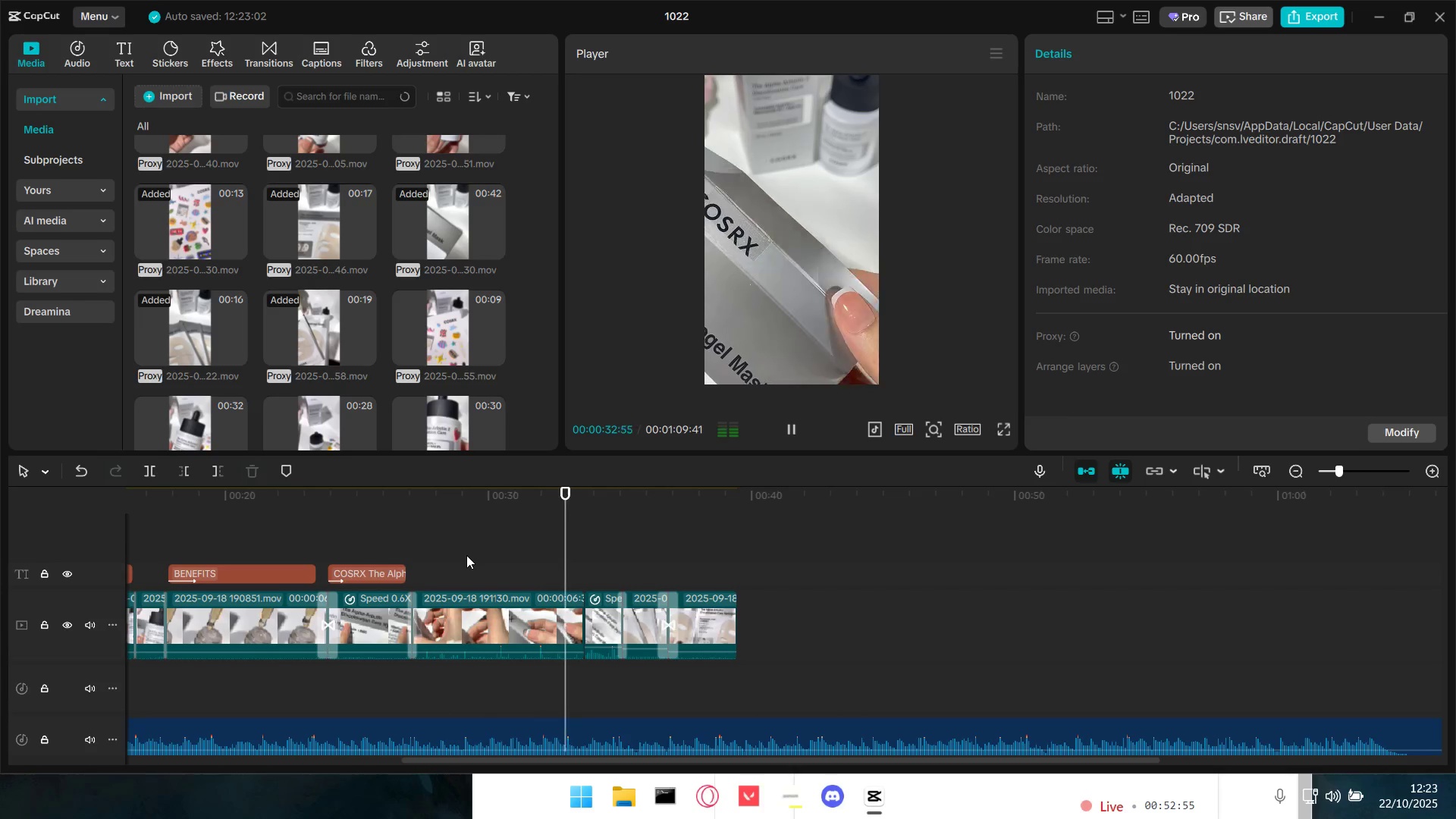 
wait(7.66)
 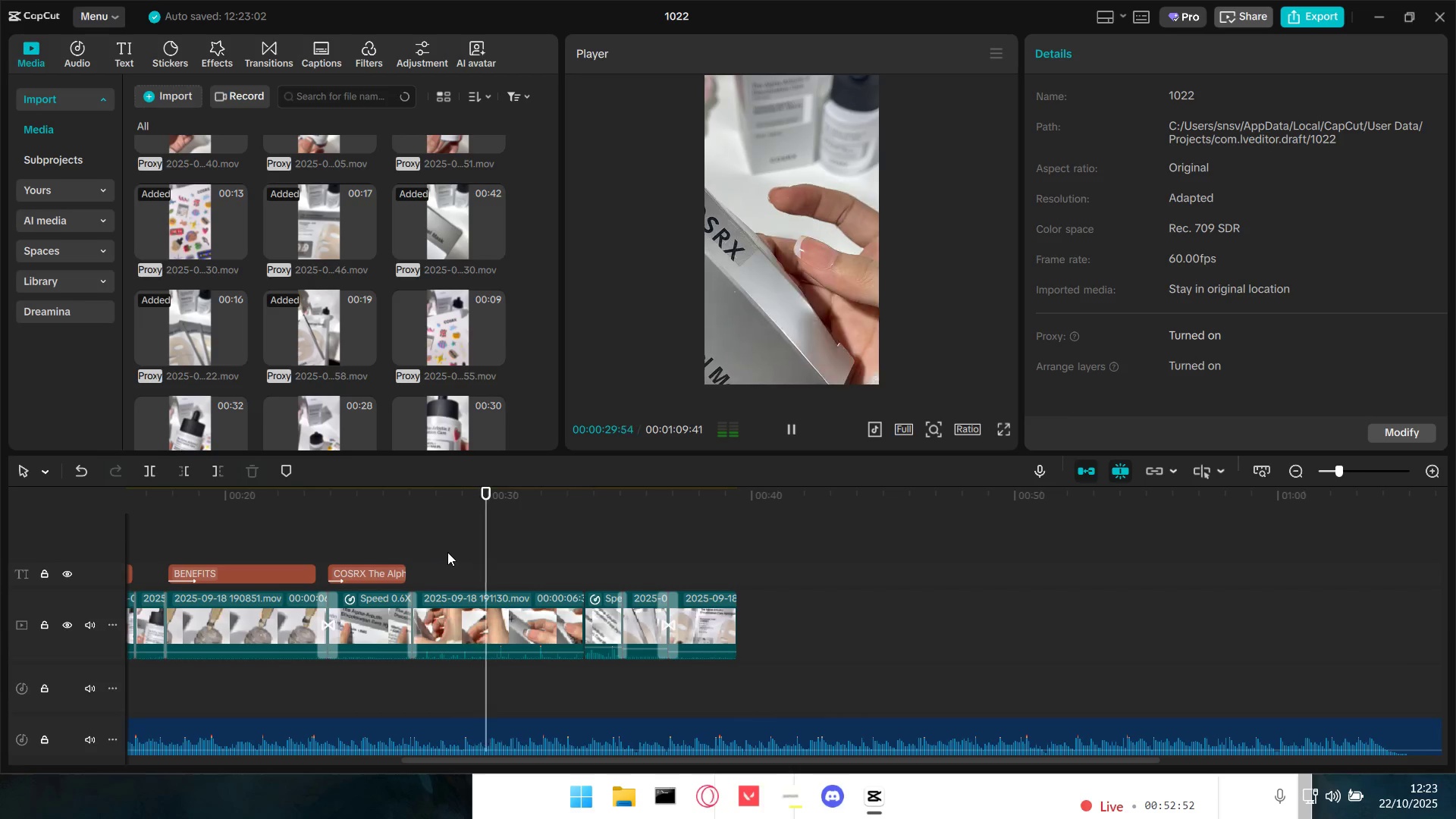 
key(Space)
 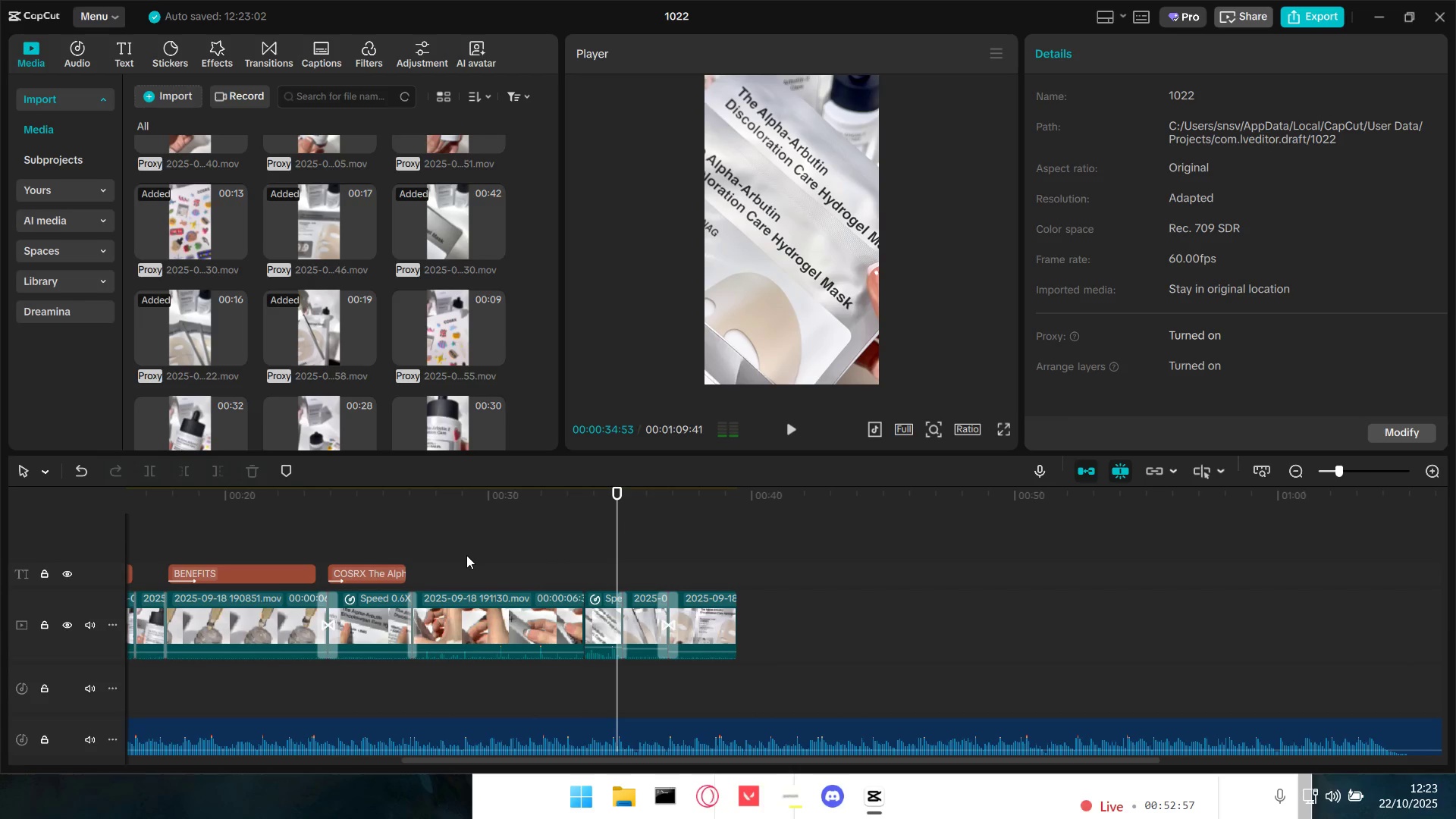 
key(Space)
 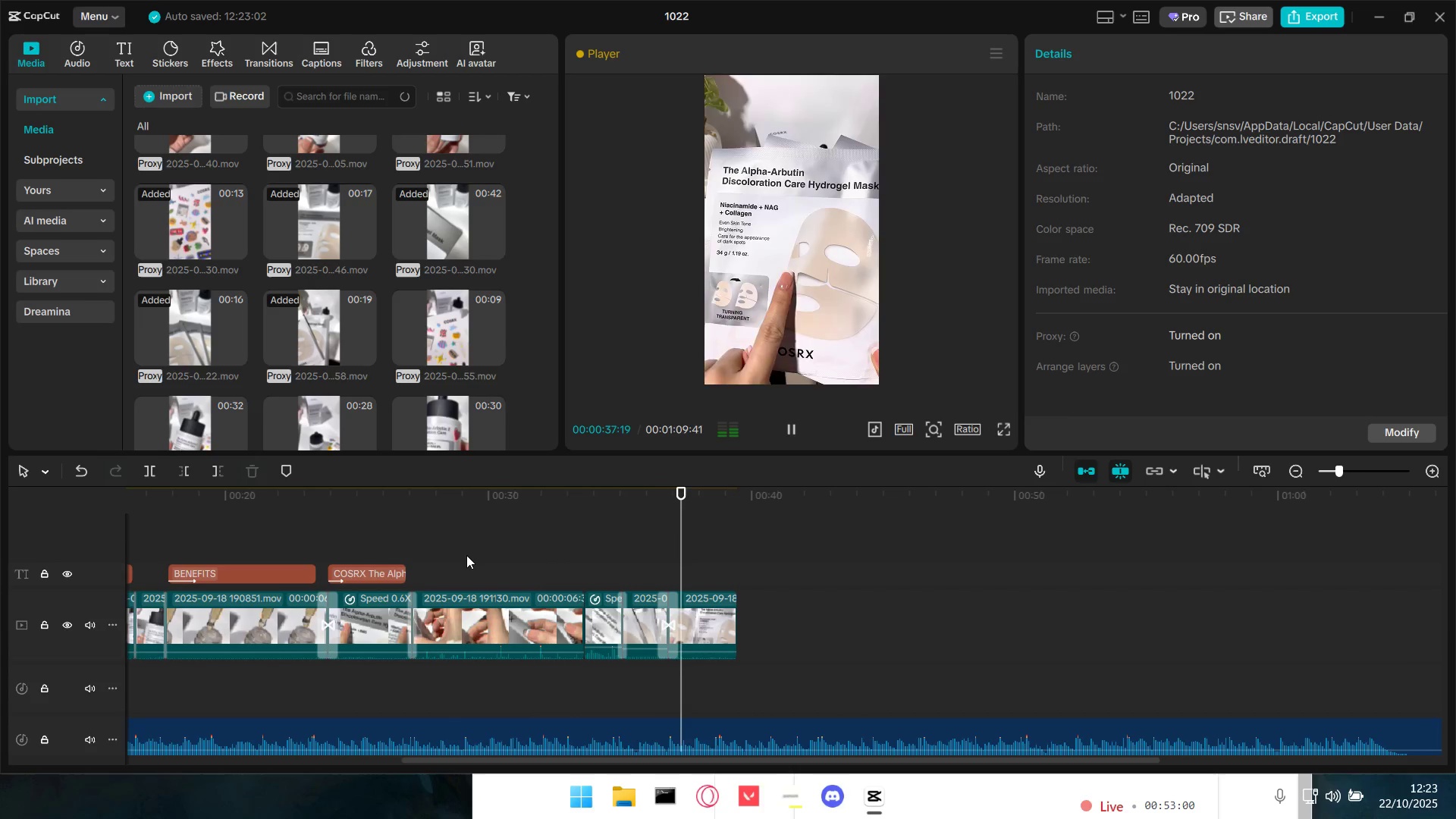 
key(Space)
 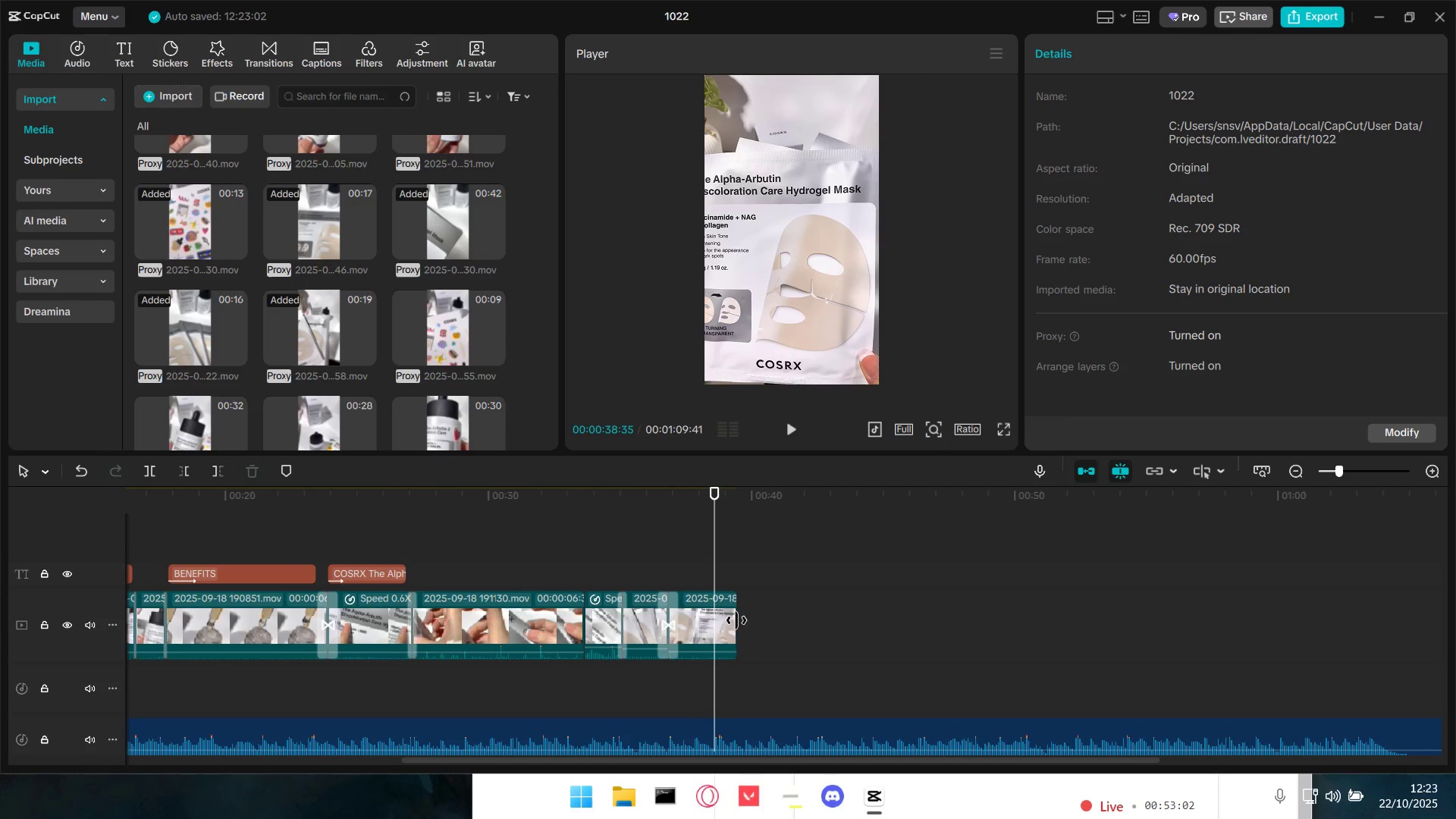 
left_click([723, 616])
 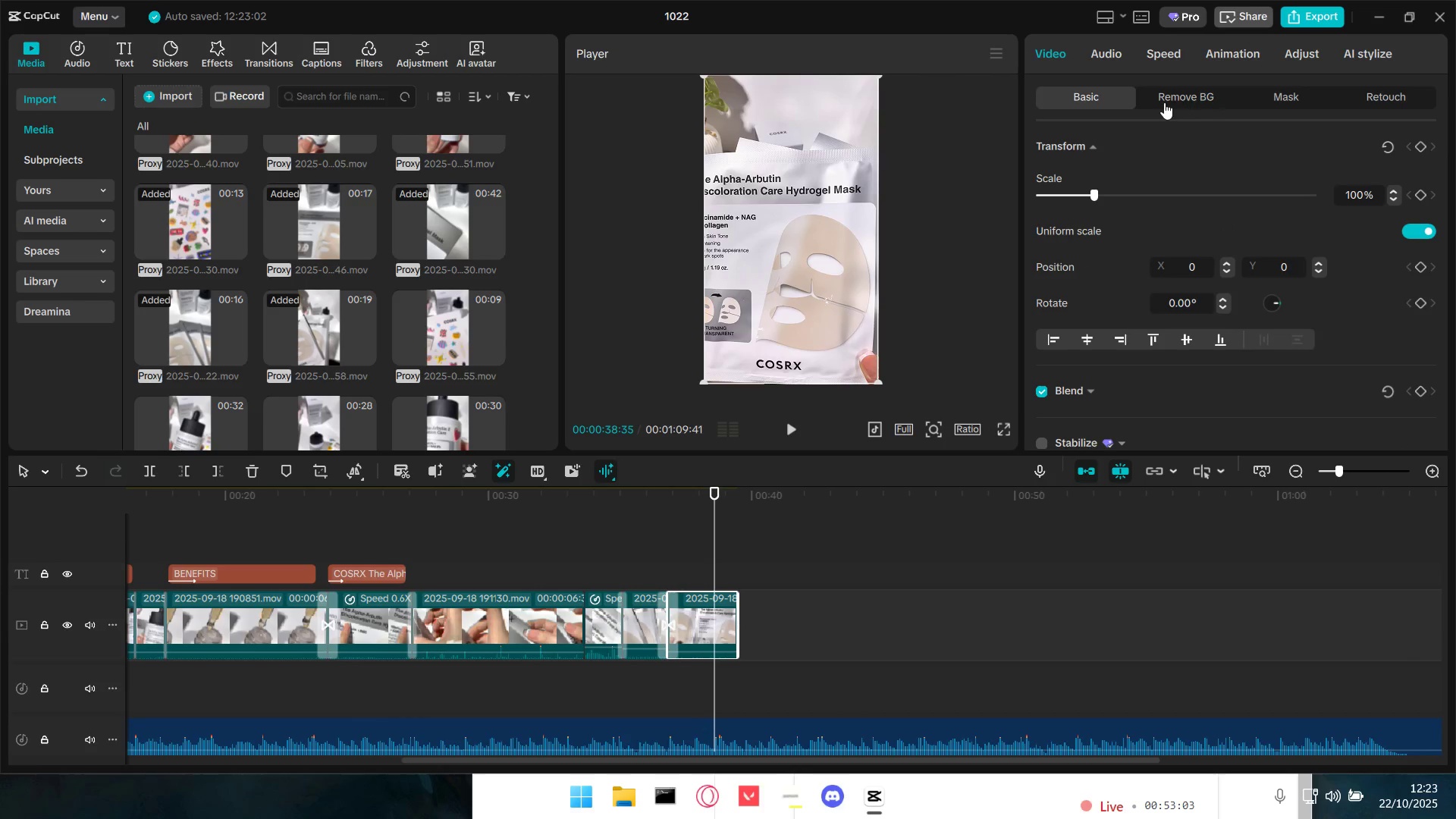 
left_click([1176, 49])
 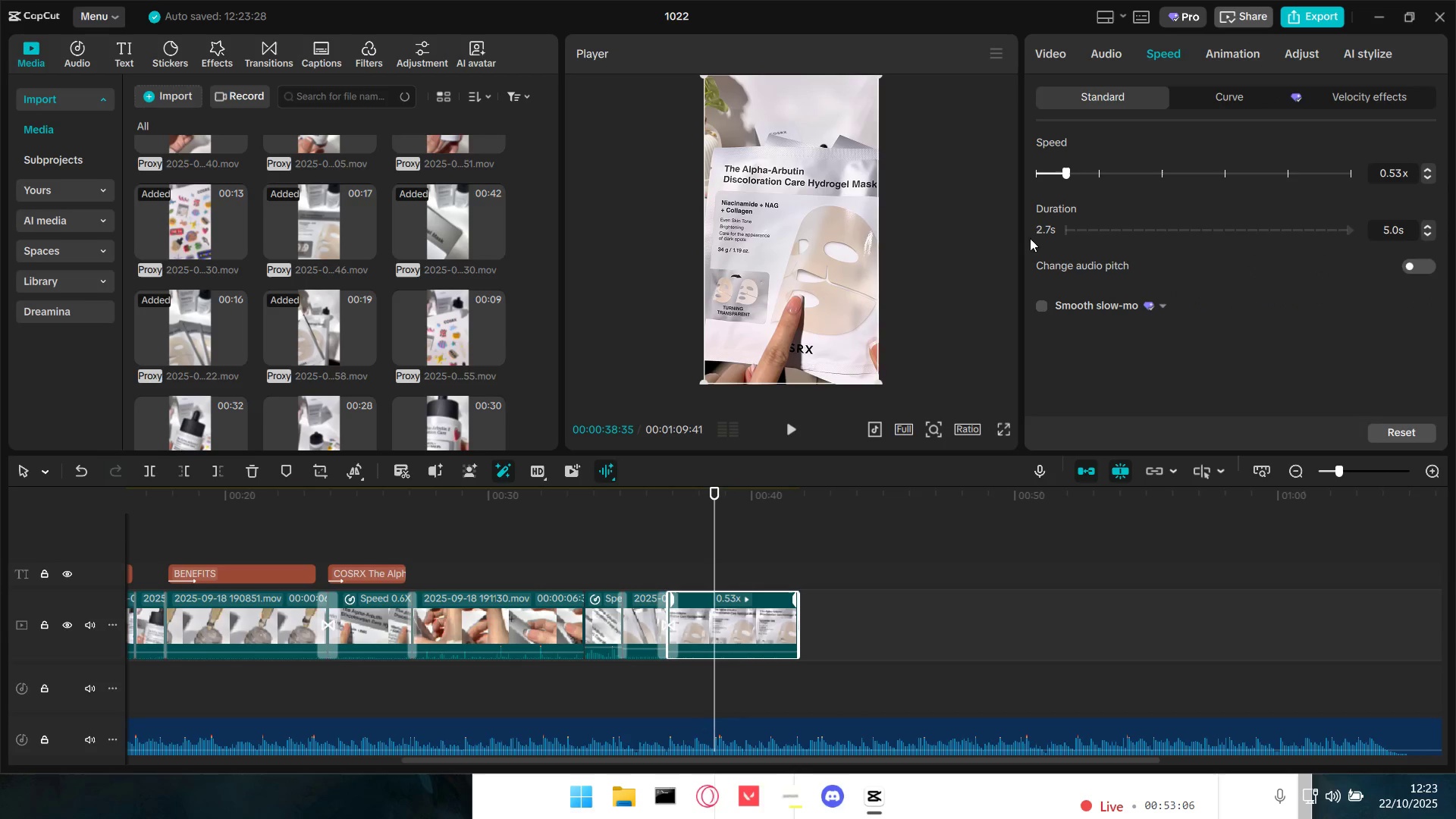 
left_click([664, 554])
 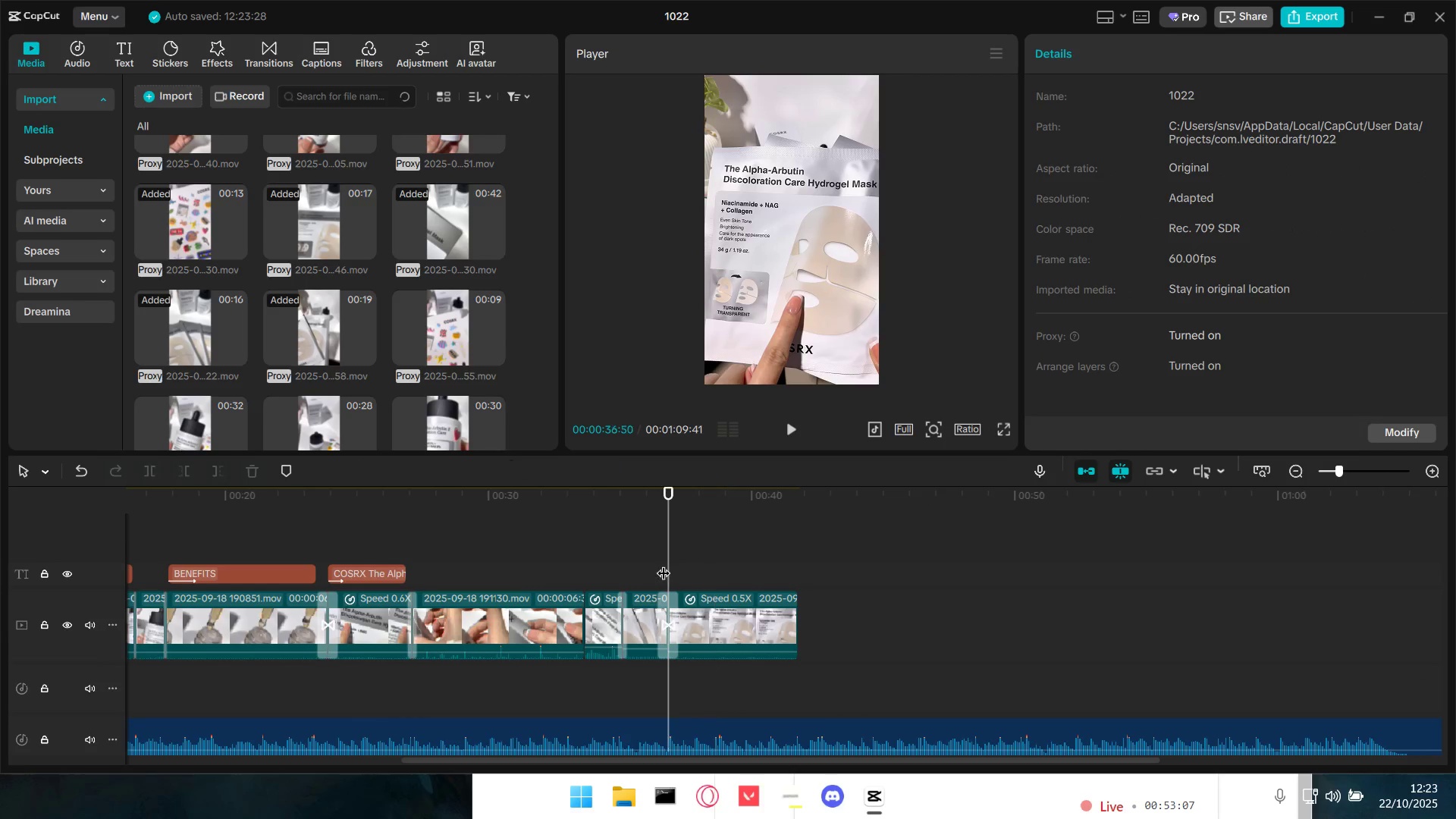 
key(Space)
 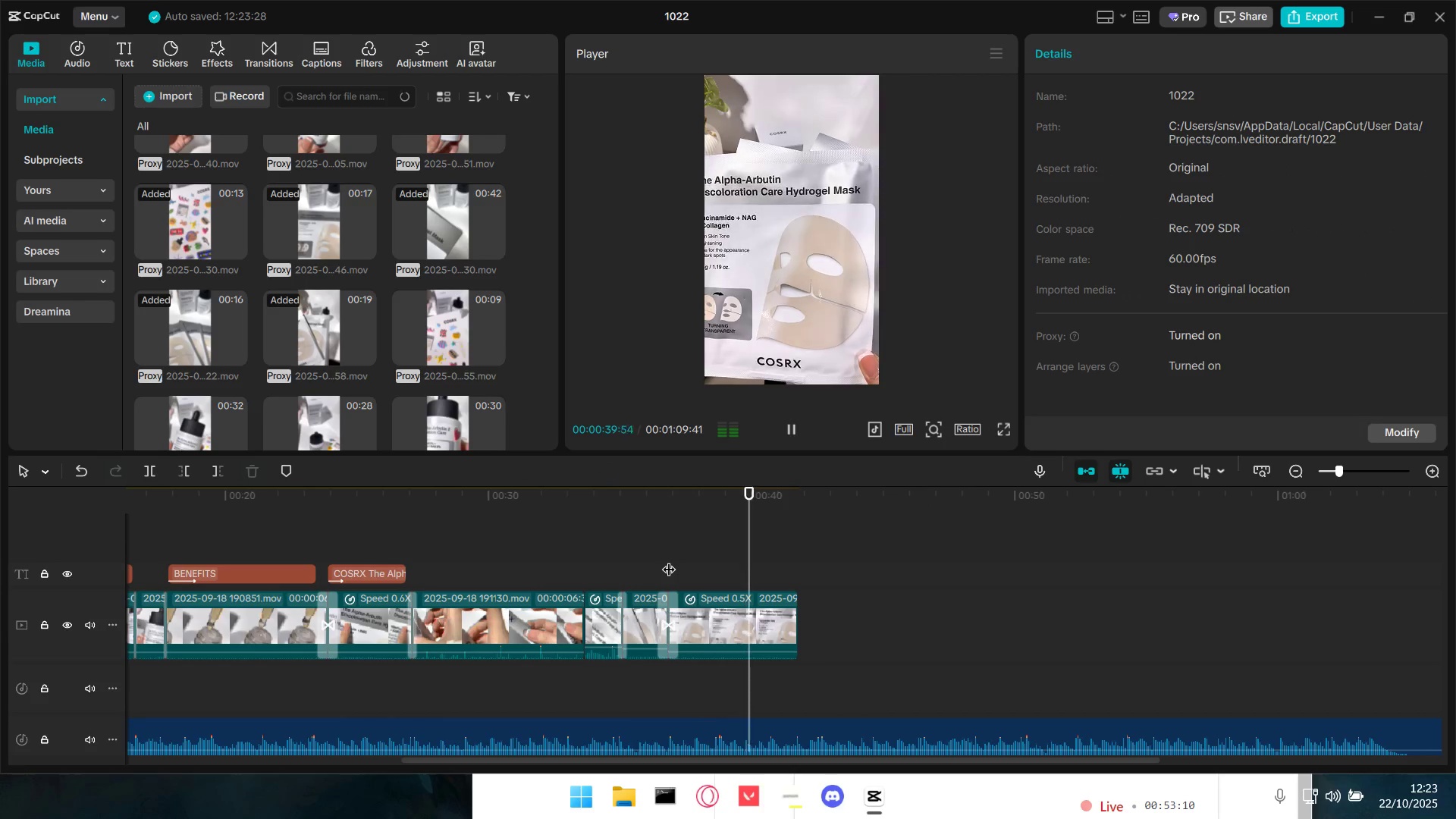 
key(Space)
 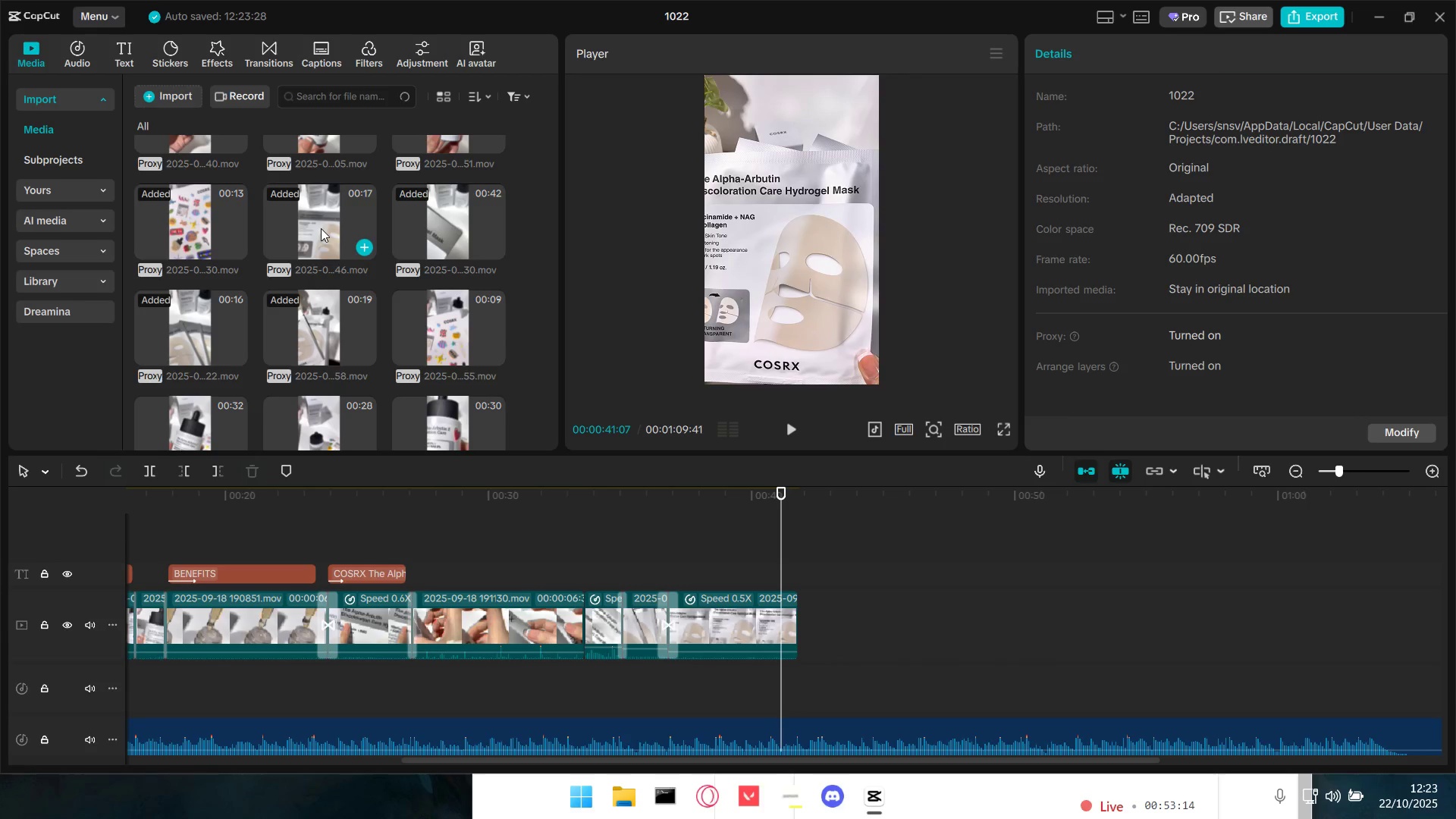 
scroll: coordinate [352, 358], scroll_direction: up, amount: 4.0
 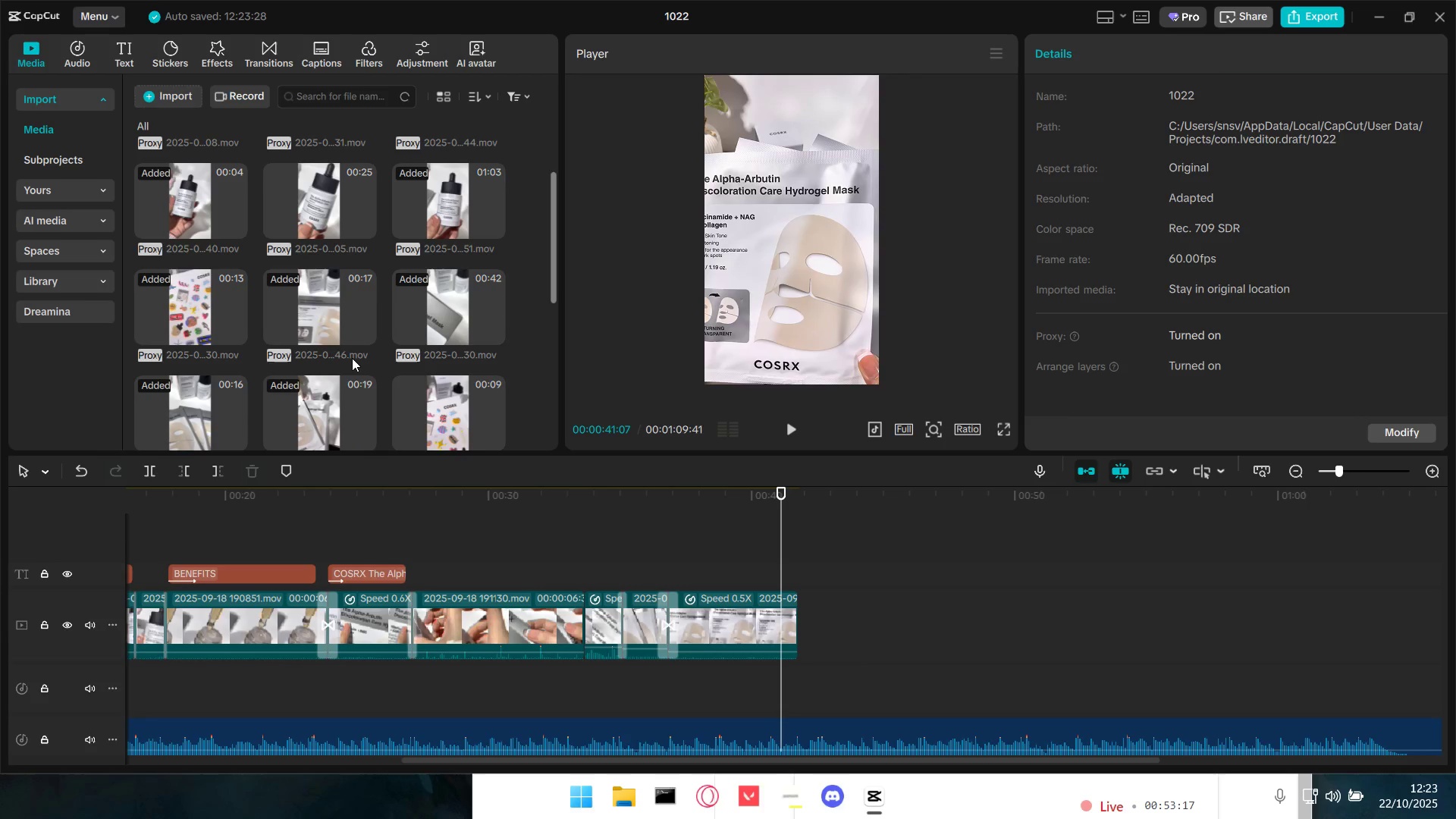 
scroll: coordinate [352, 358], scroll_direction: down, amount: 1.0
 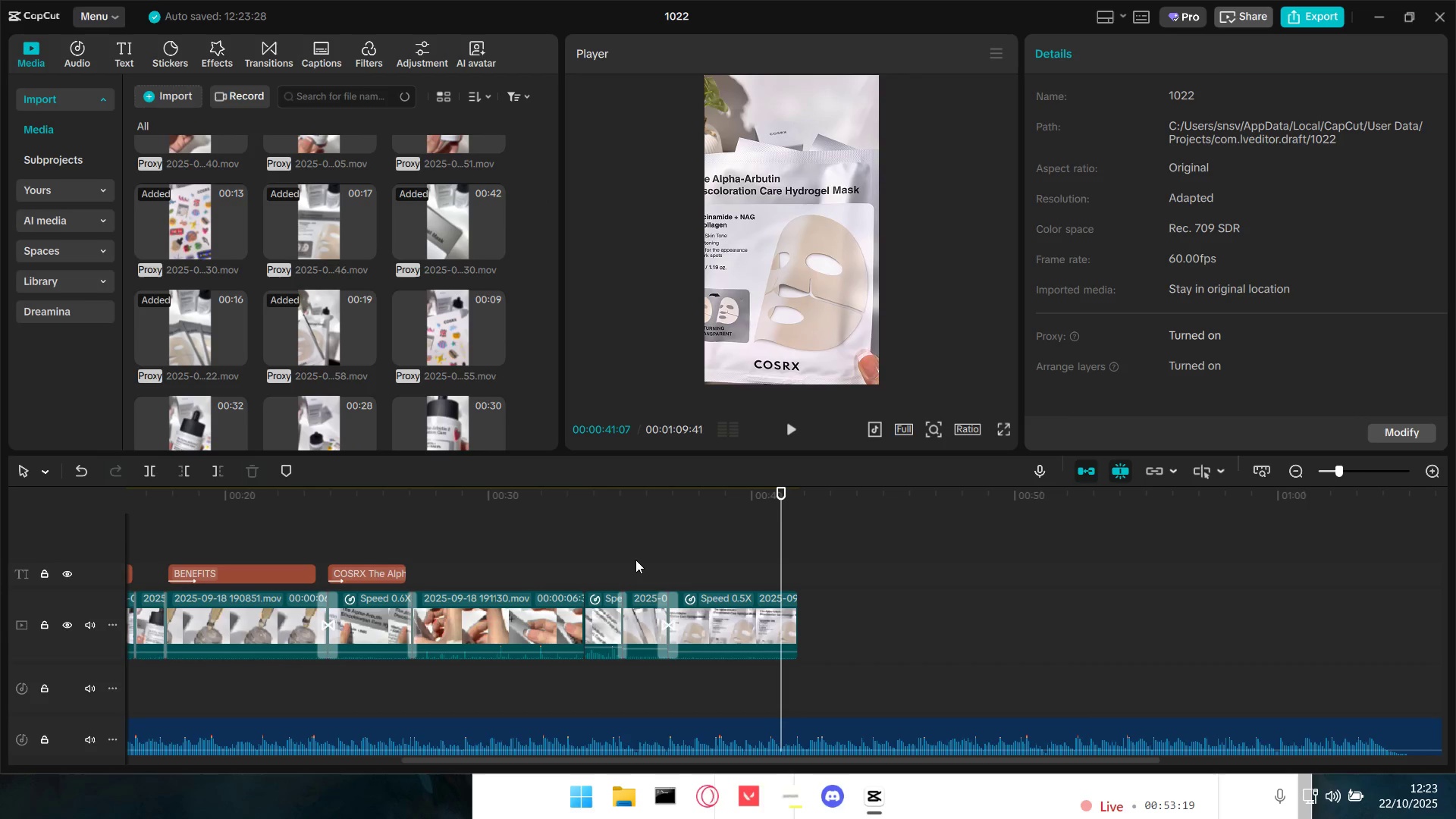 
double_click([640, 608])
 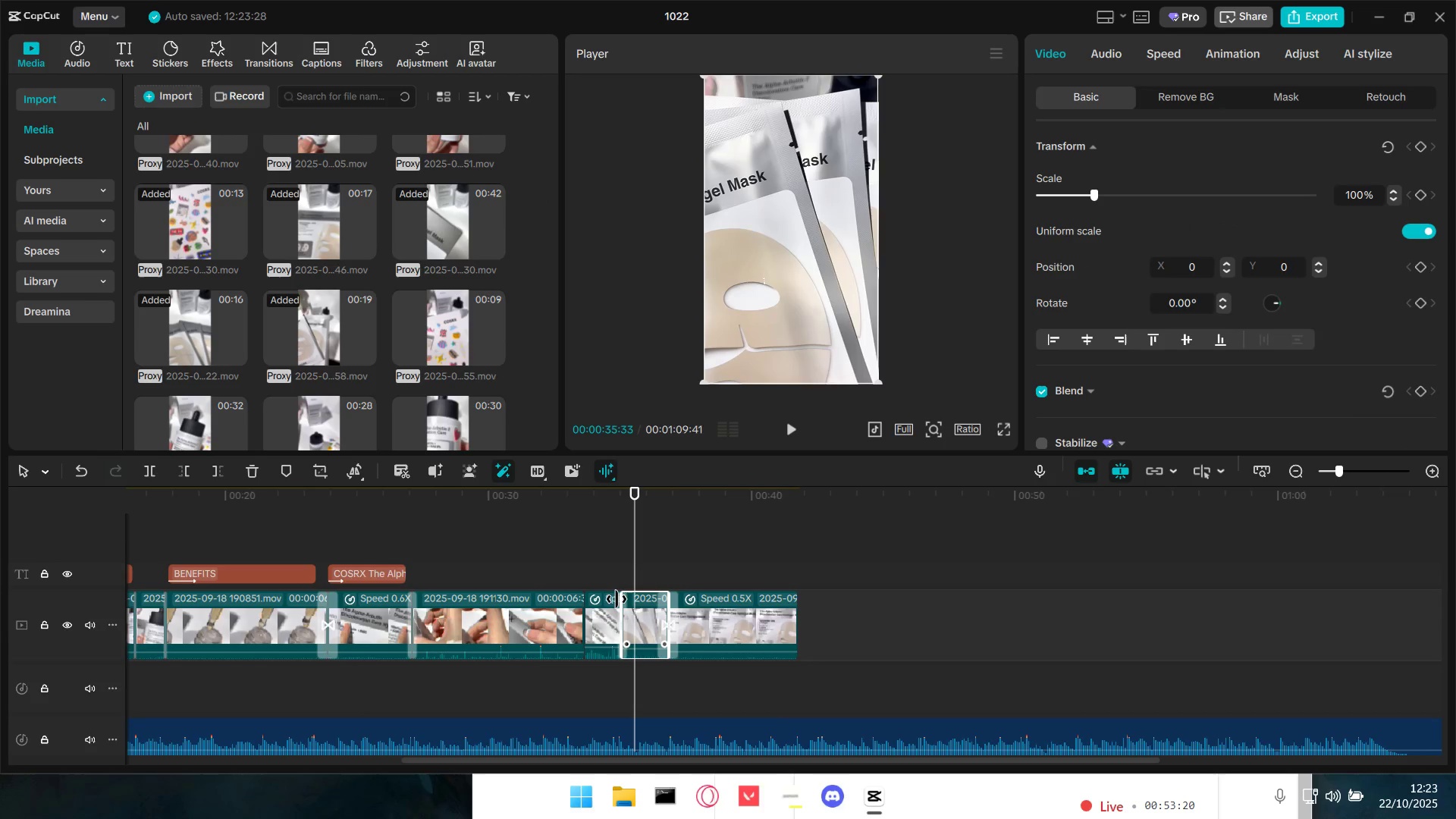 
triple_click([605, 572])
 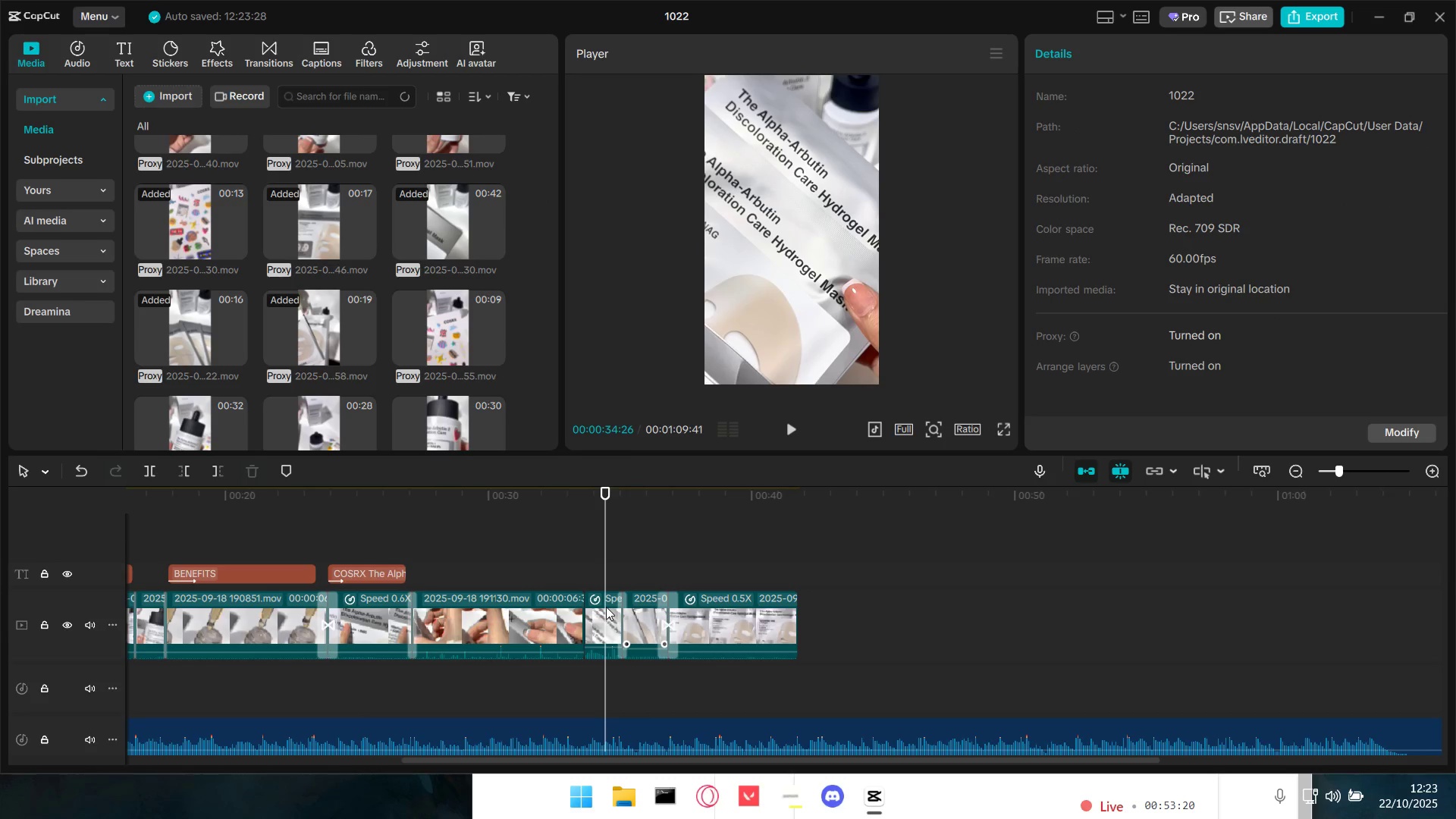 
triple_click([606, 607])
 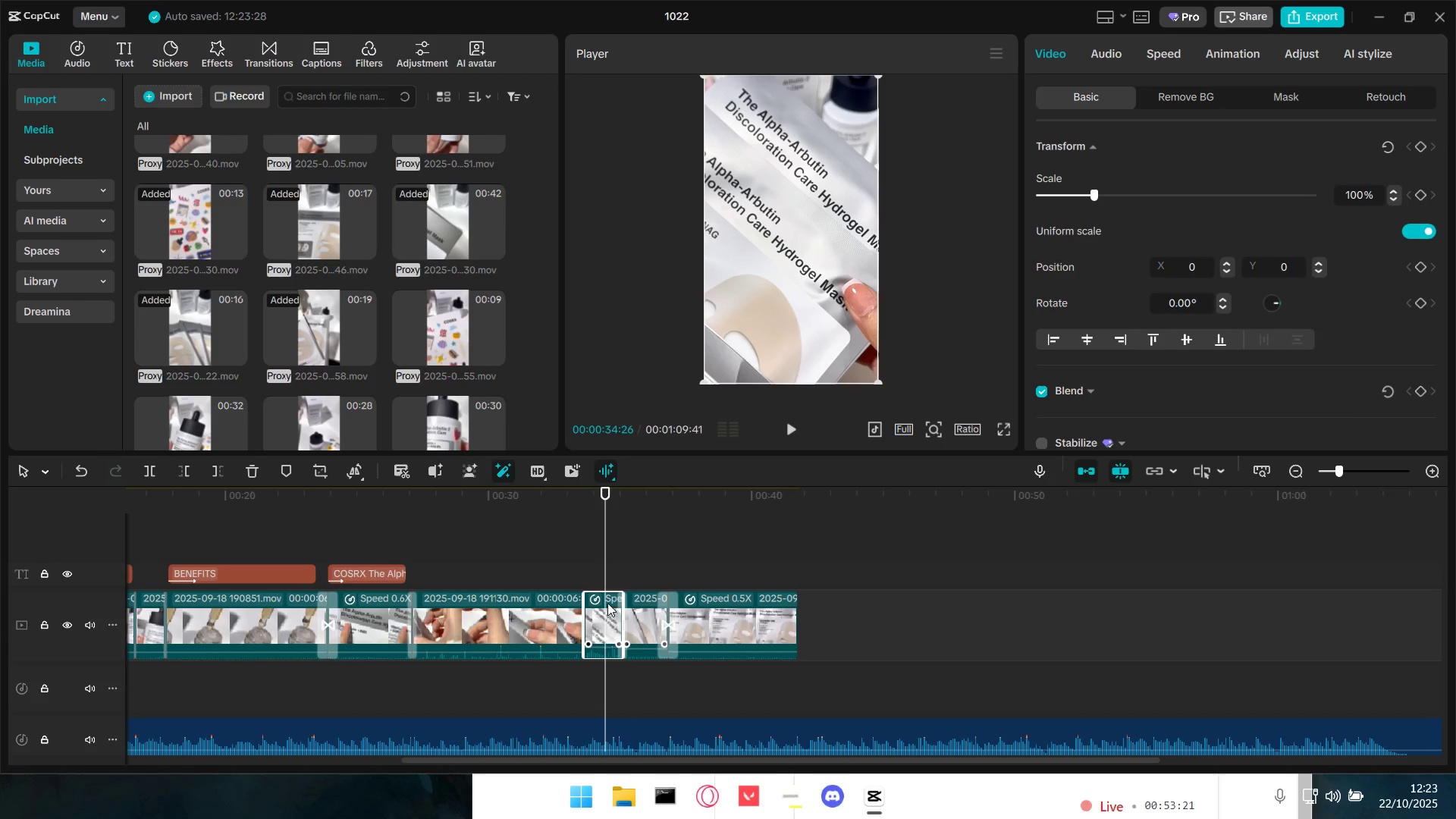 
left_click([452, 554])
 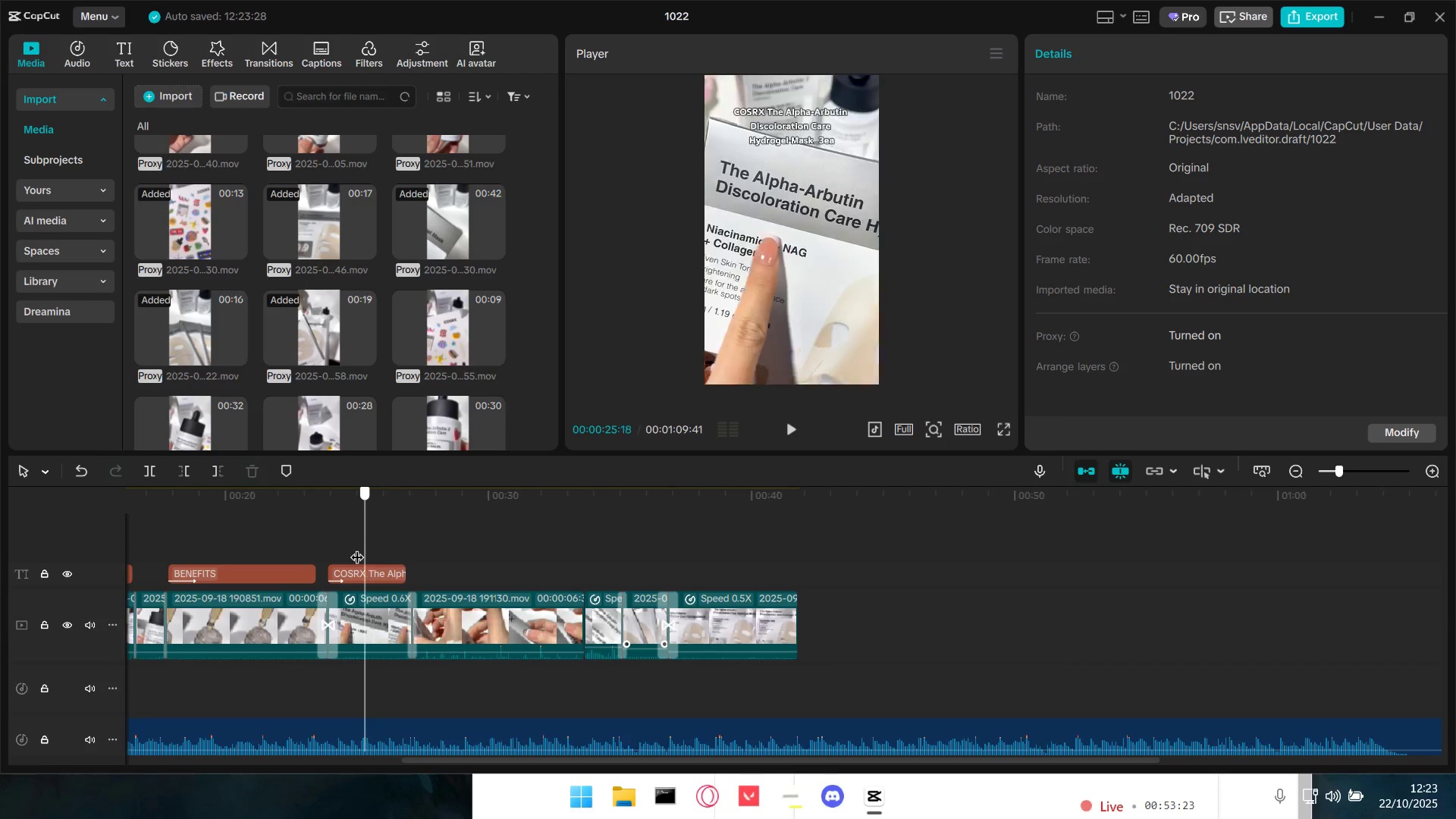 
scroll: coordinate [386, 303], scroll_direction: up, amount: 3.0
 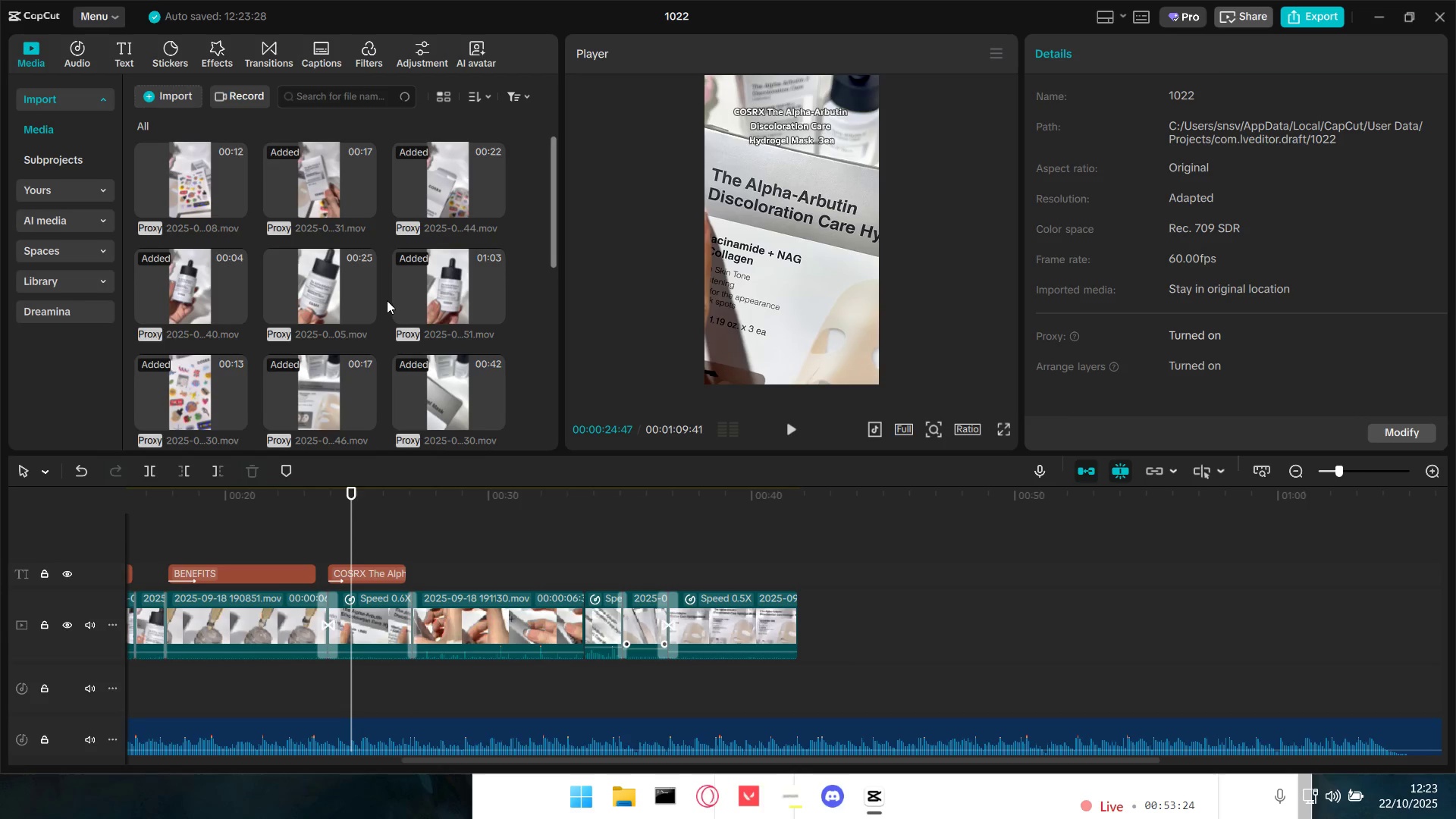 
scroll: coordinate [387, 300], scroll_direction: down, amount: 2.0
 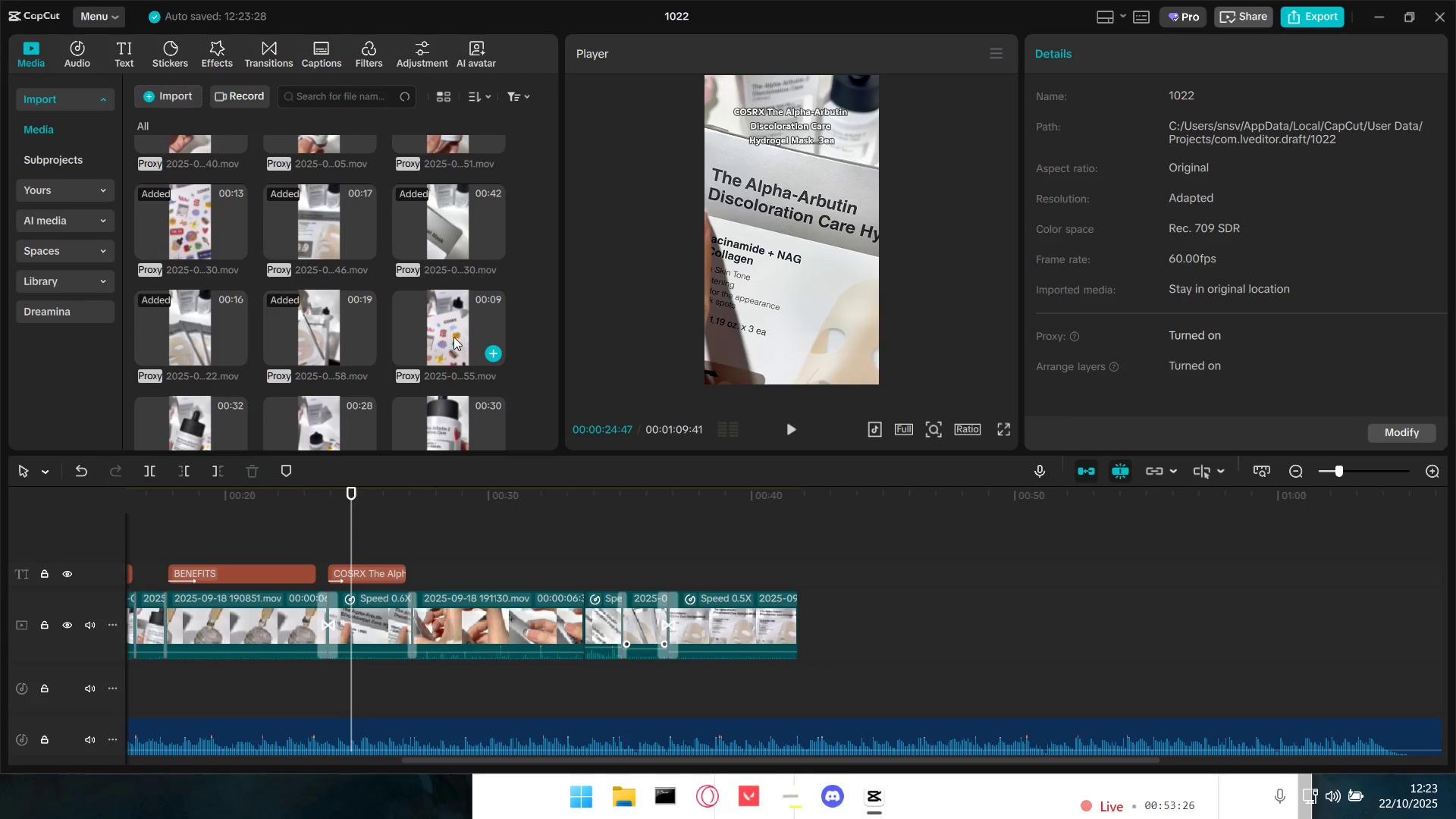 
left_click([465, 336])
 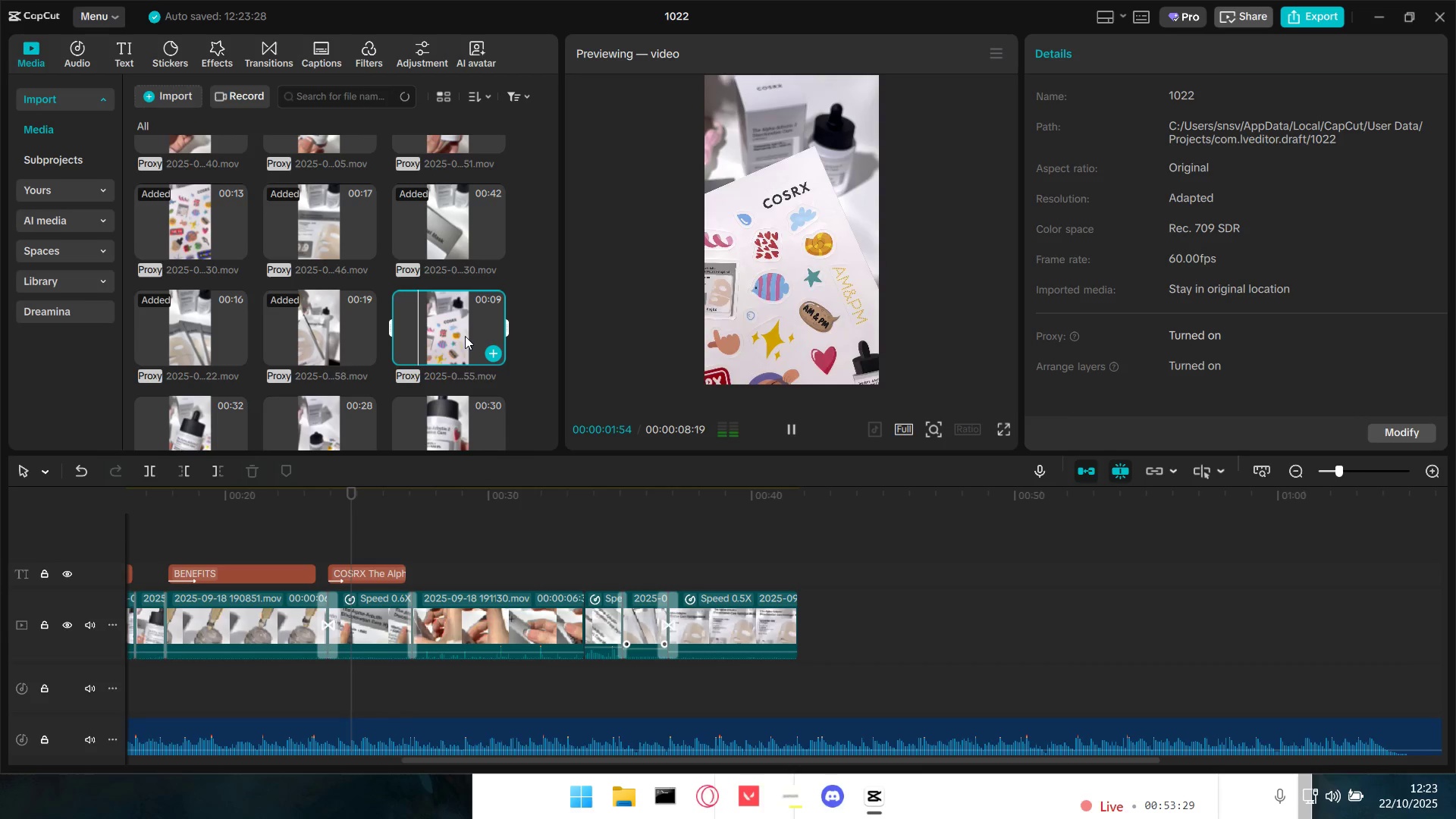 
scroll: coordinate [424, 302], scroll_direction: down, amount: 1.0
 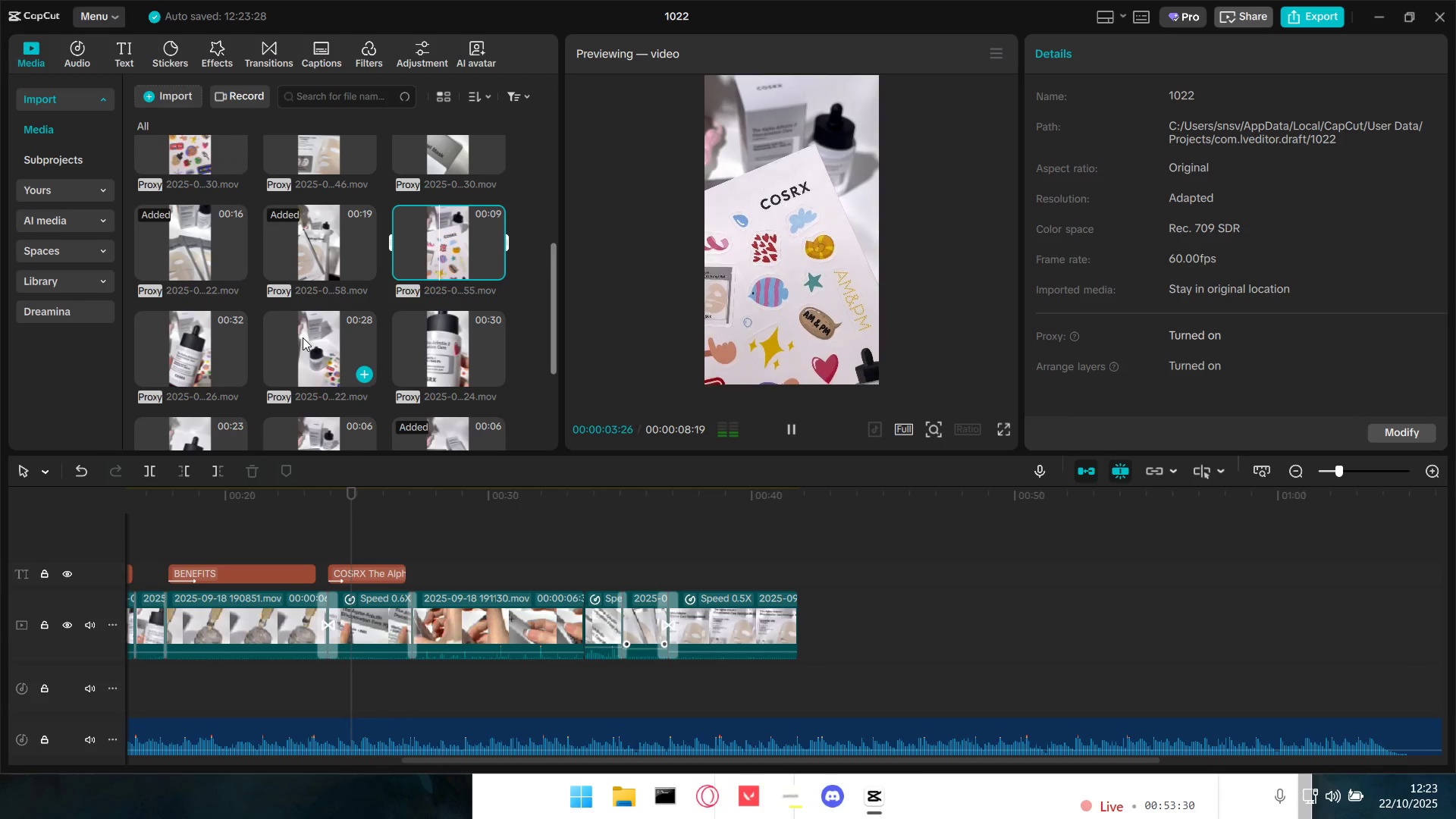 
left_click([299, 334])
 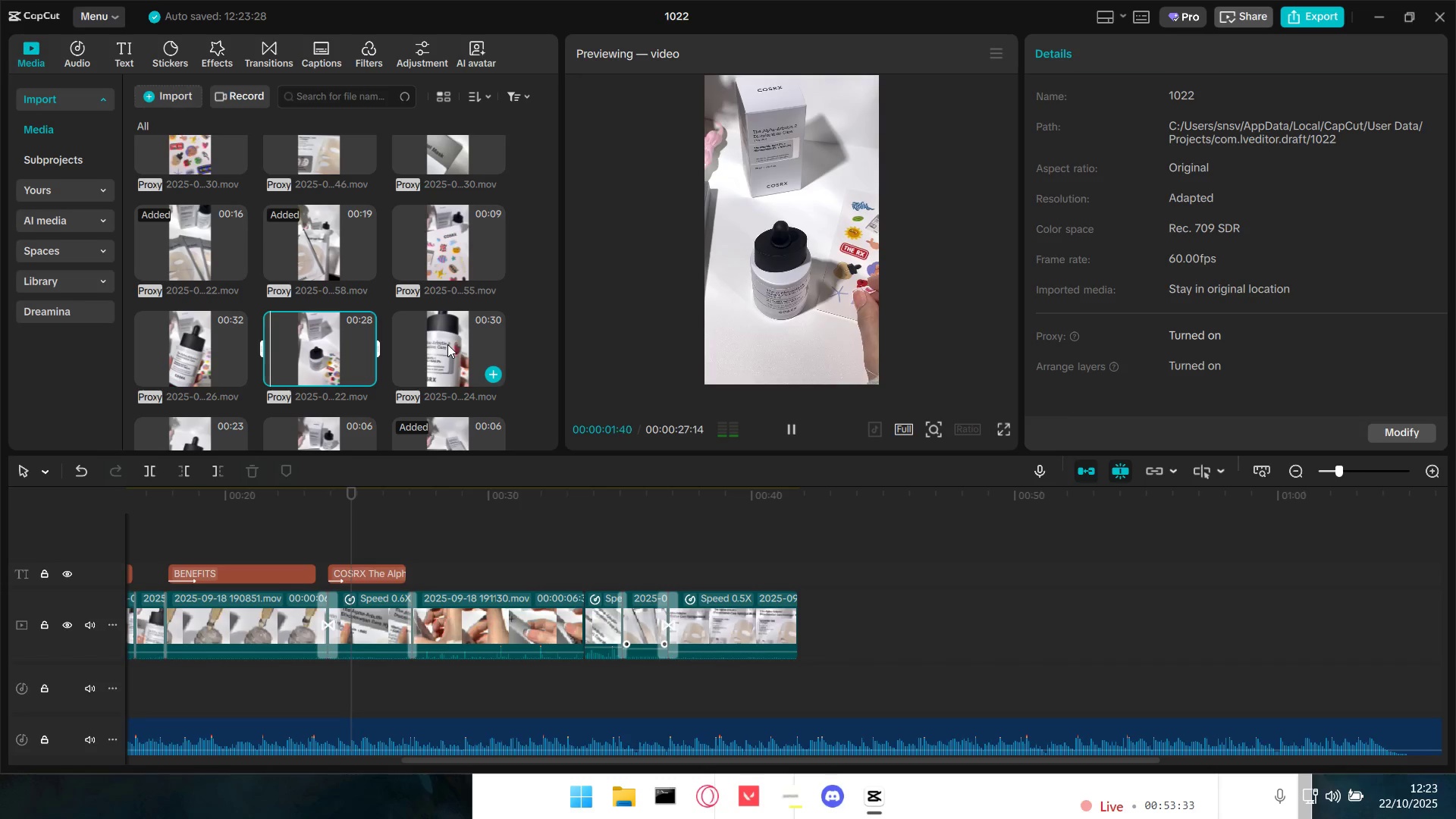 
scroll: coordinate [447, 344], scroll_direction: down, amount: 2.0
 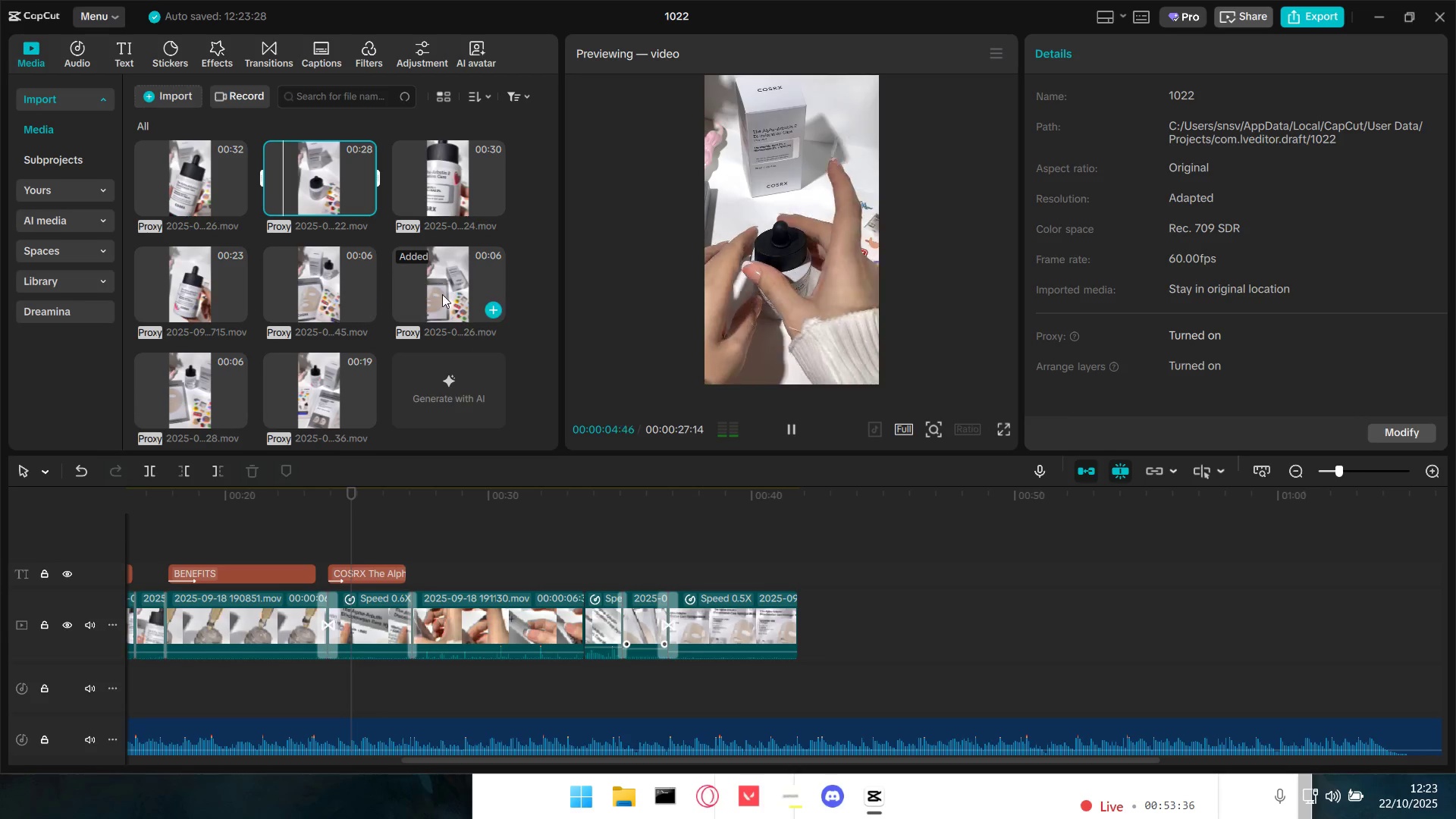 
left_click([322, 285])
 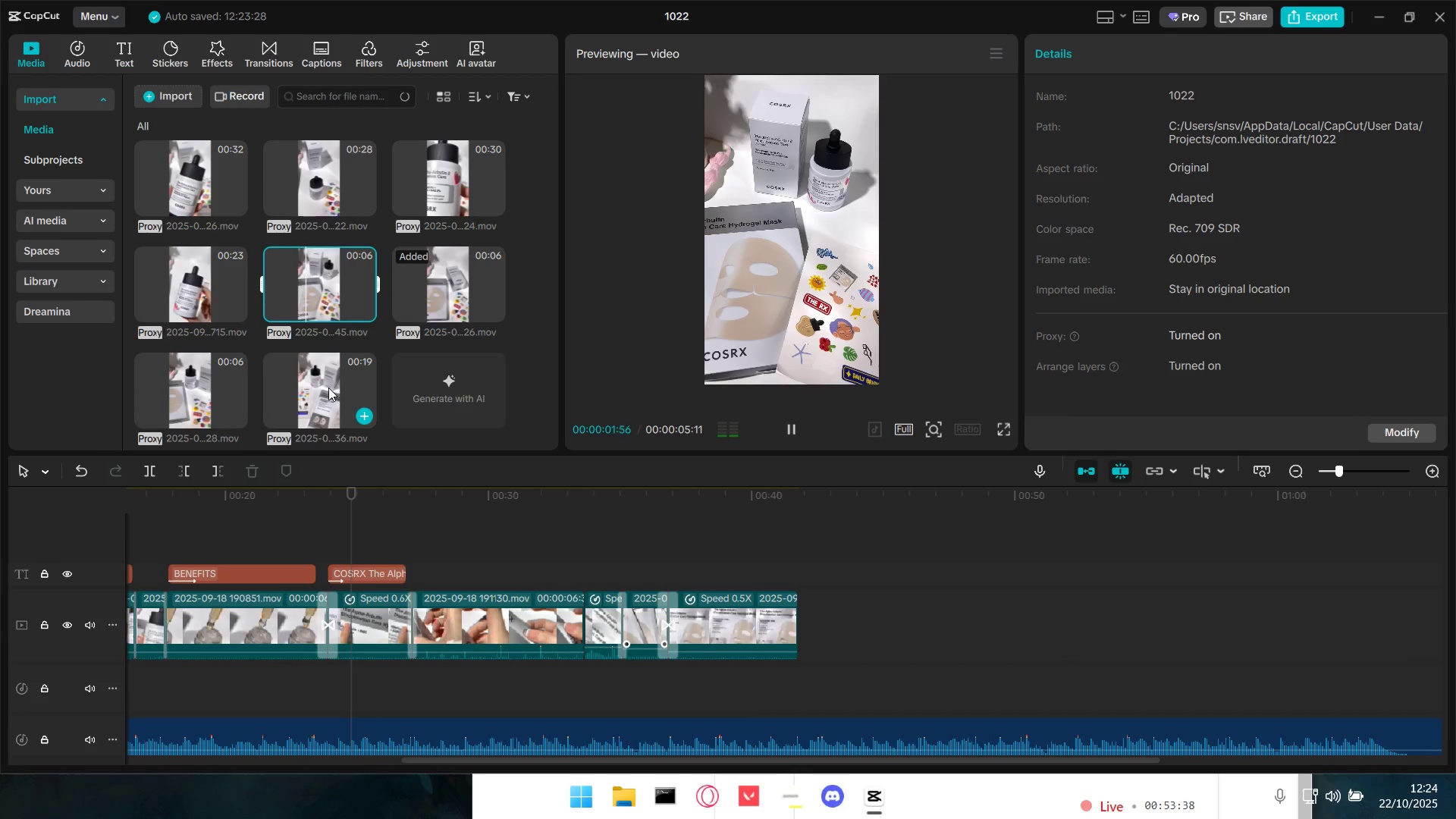 
left_click([459, 290])
 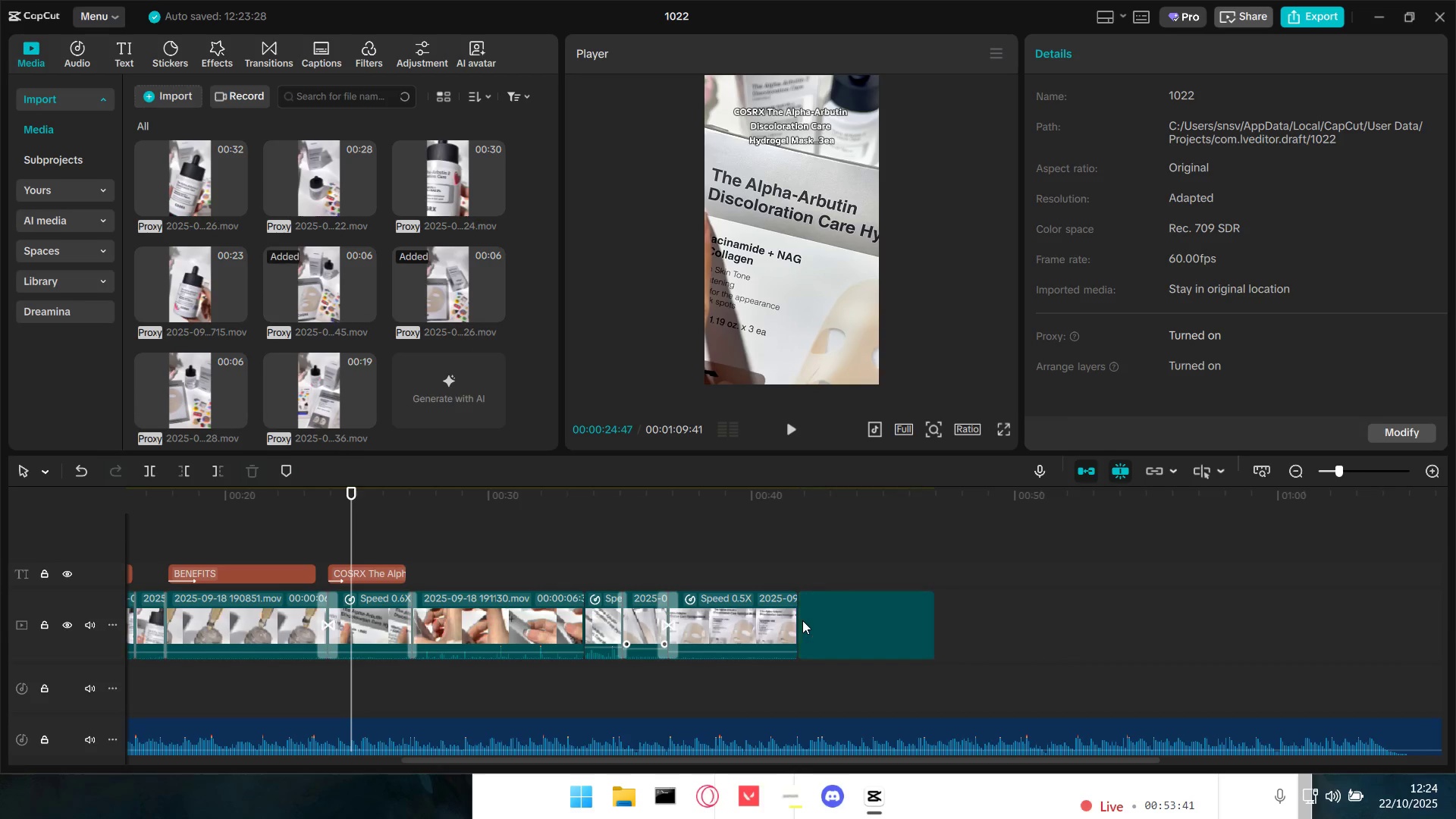 
left_click([806, 551])
 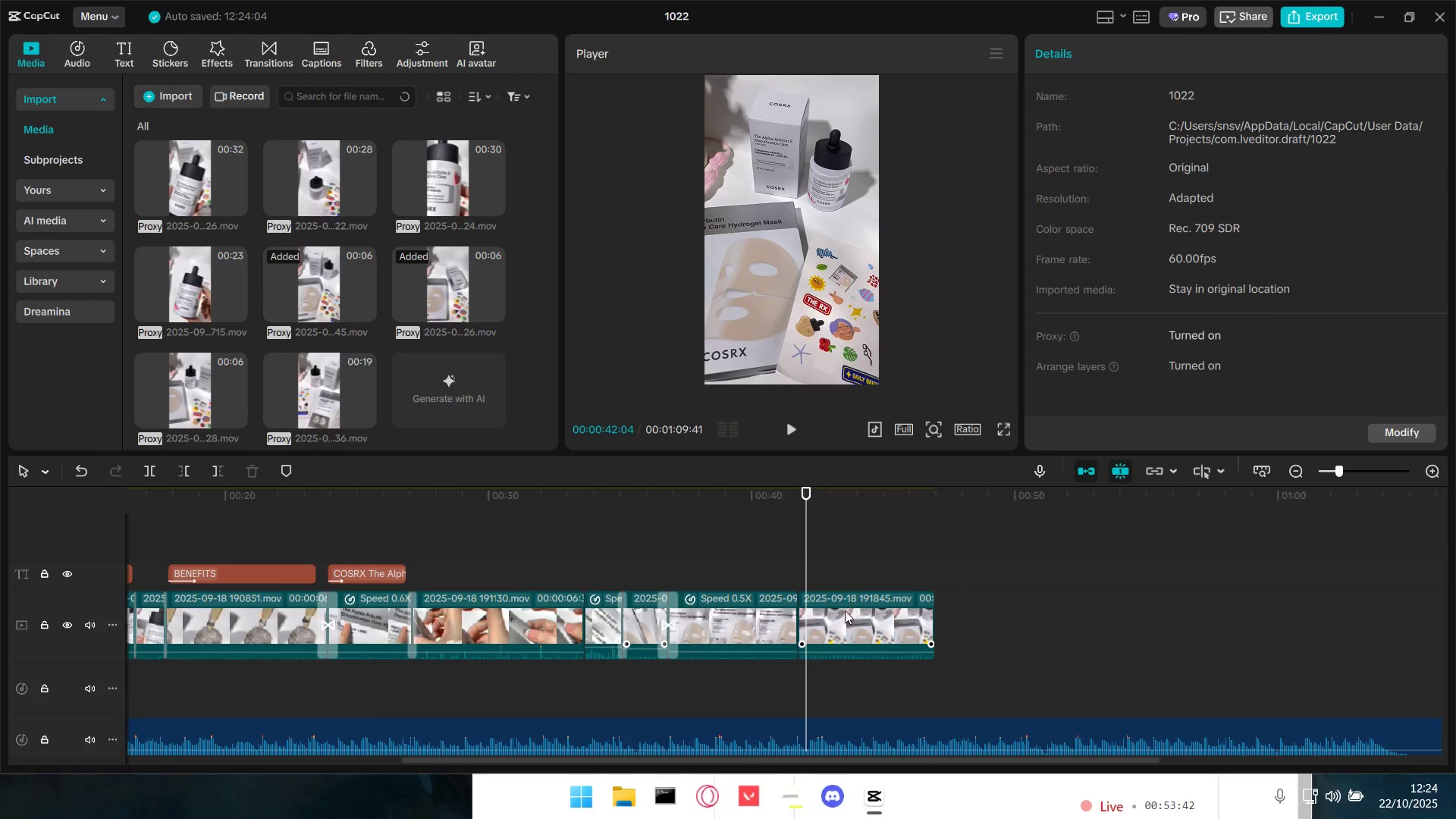 
key(Space)
 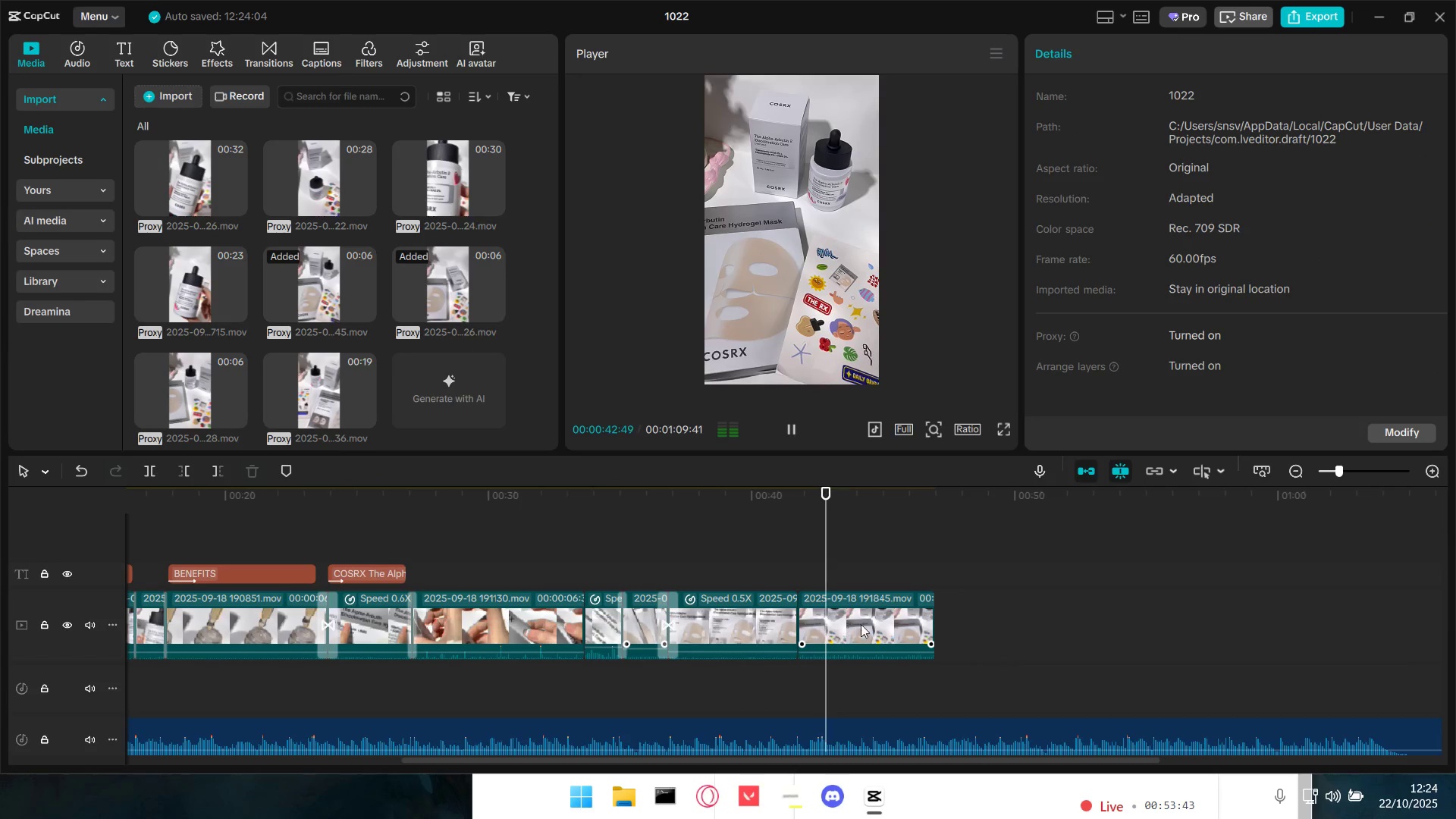 
left_click([883, 626])
 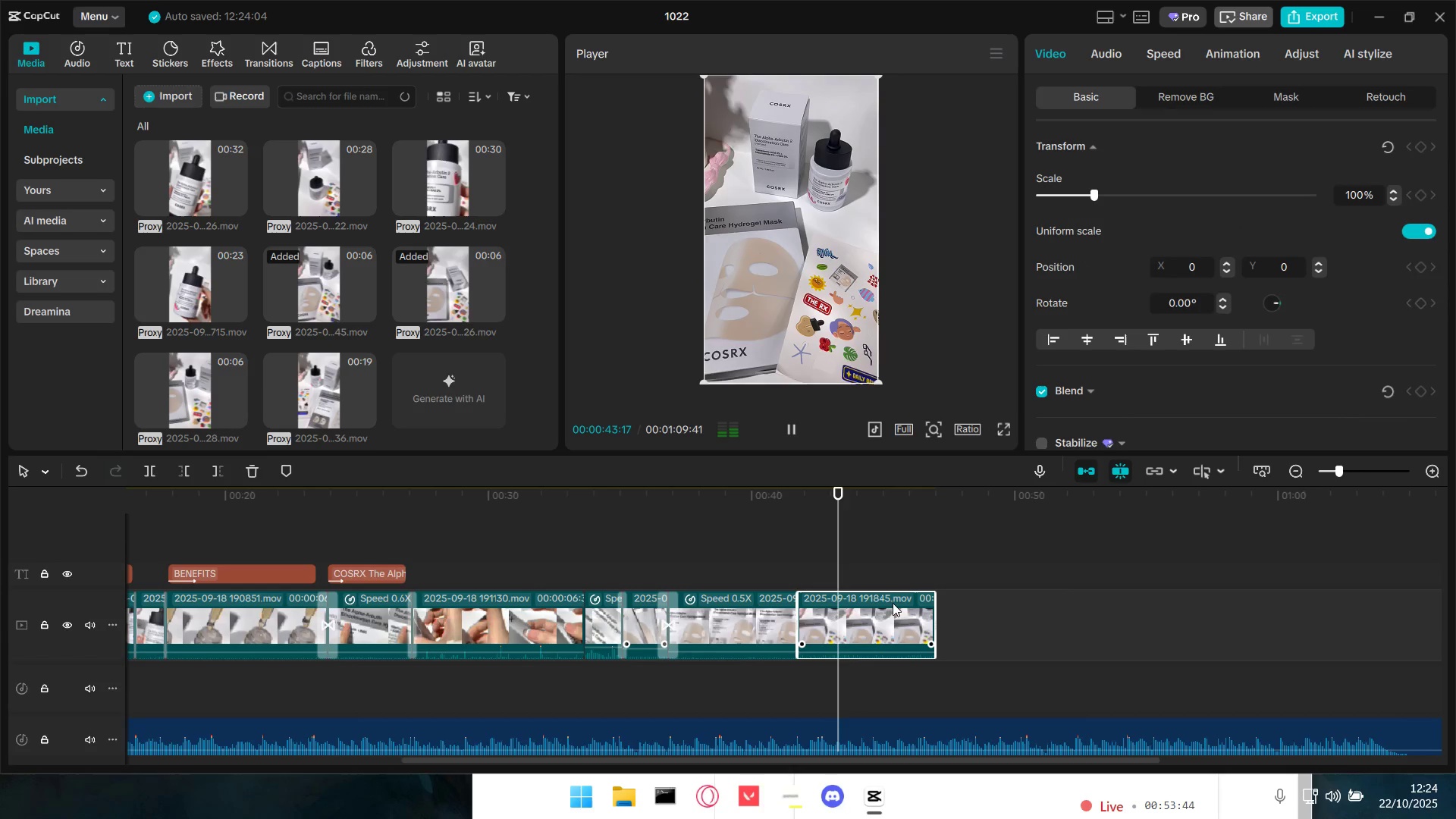 
key(Space)
 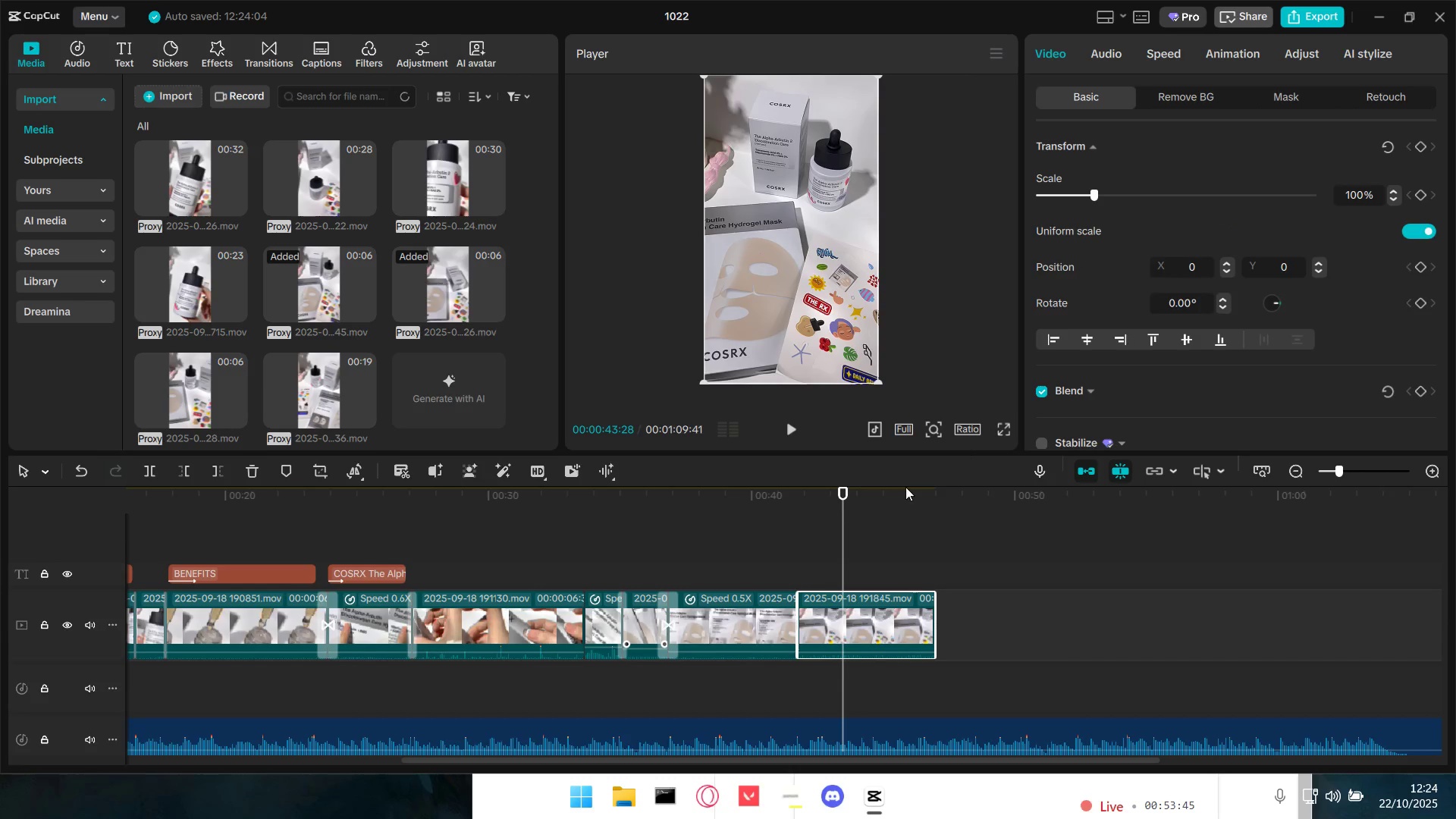 
left_click([802, 544])
 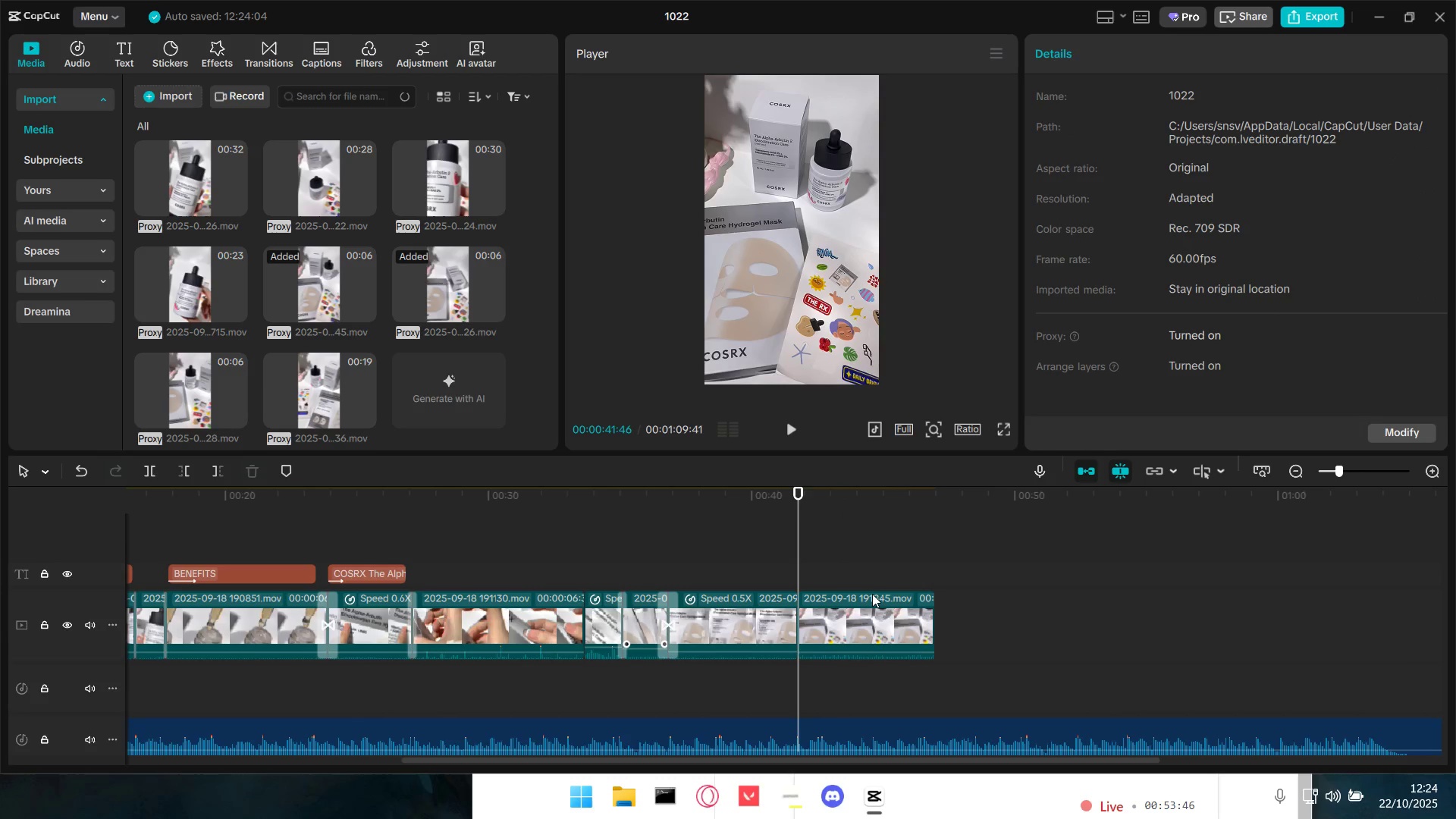 
left_click([908, 610])
 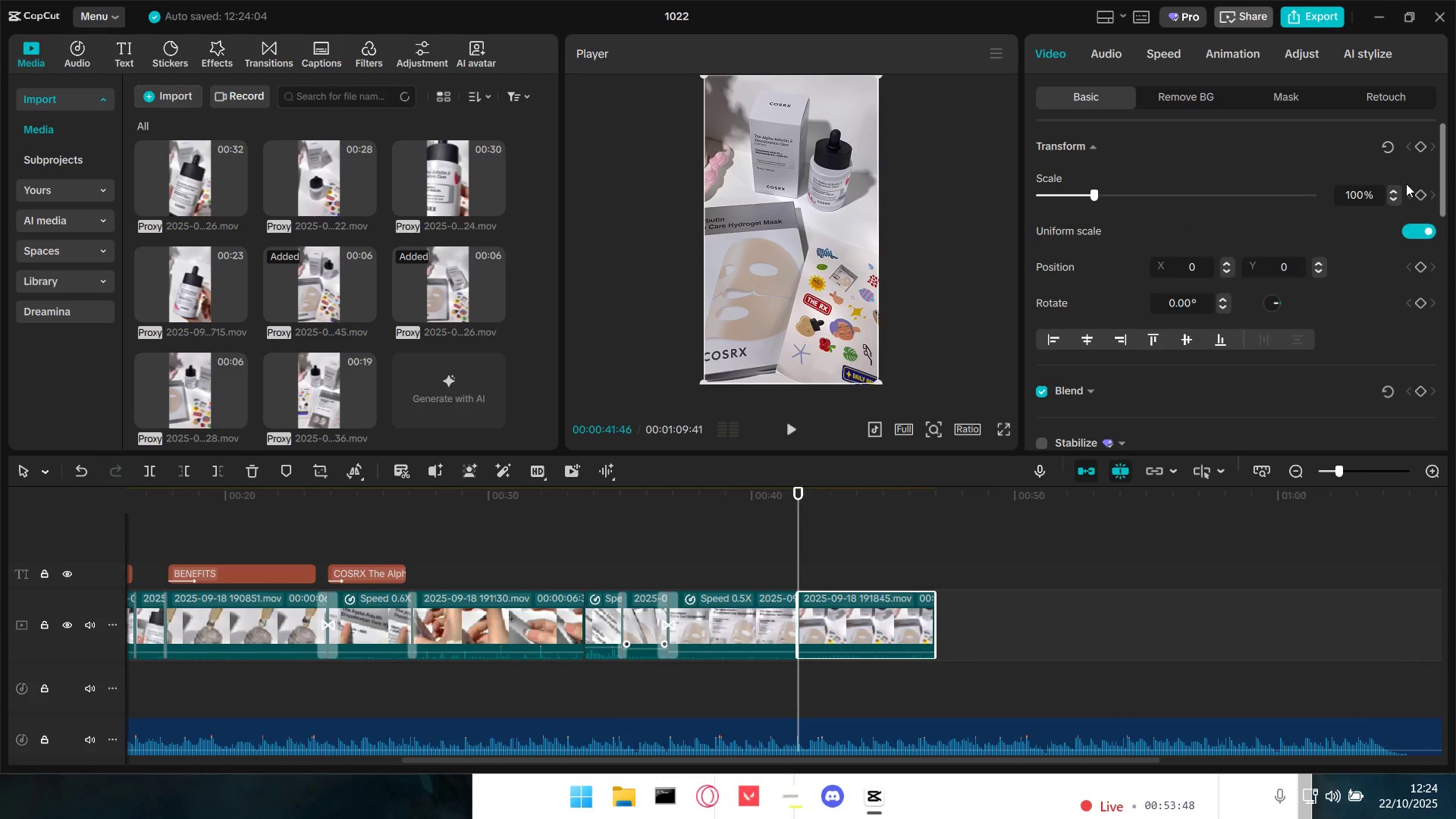 
left_click([1422, 197])
 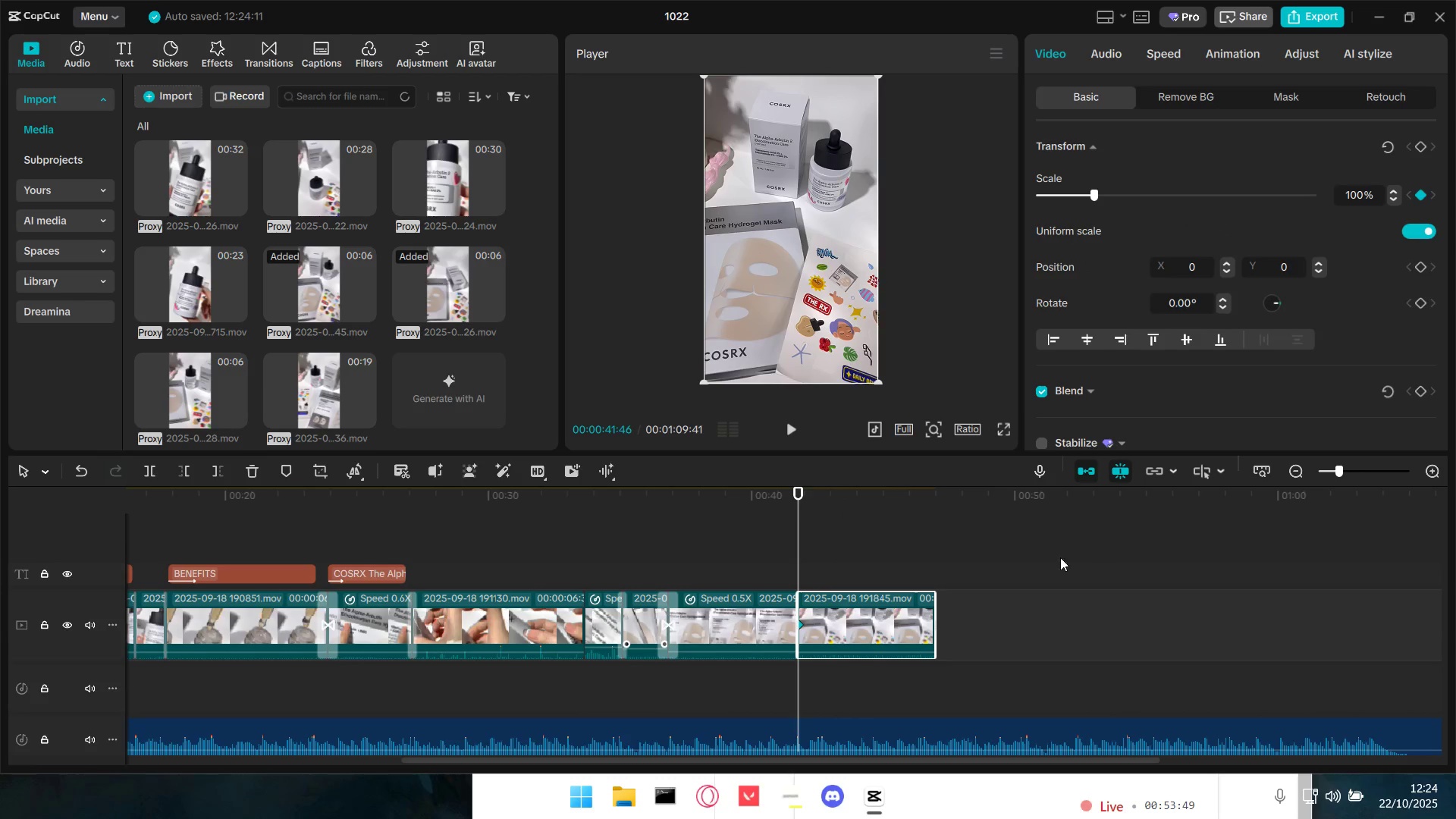 
left_click([930, 567])
 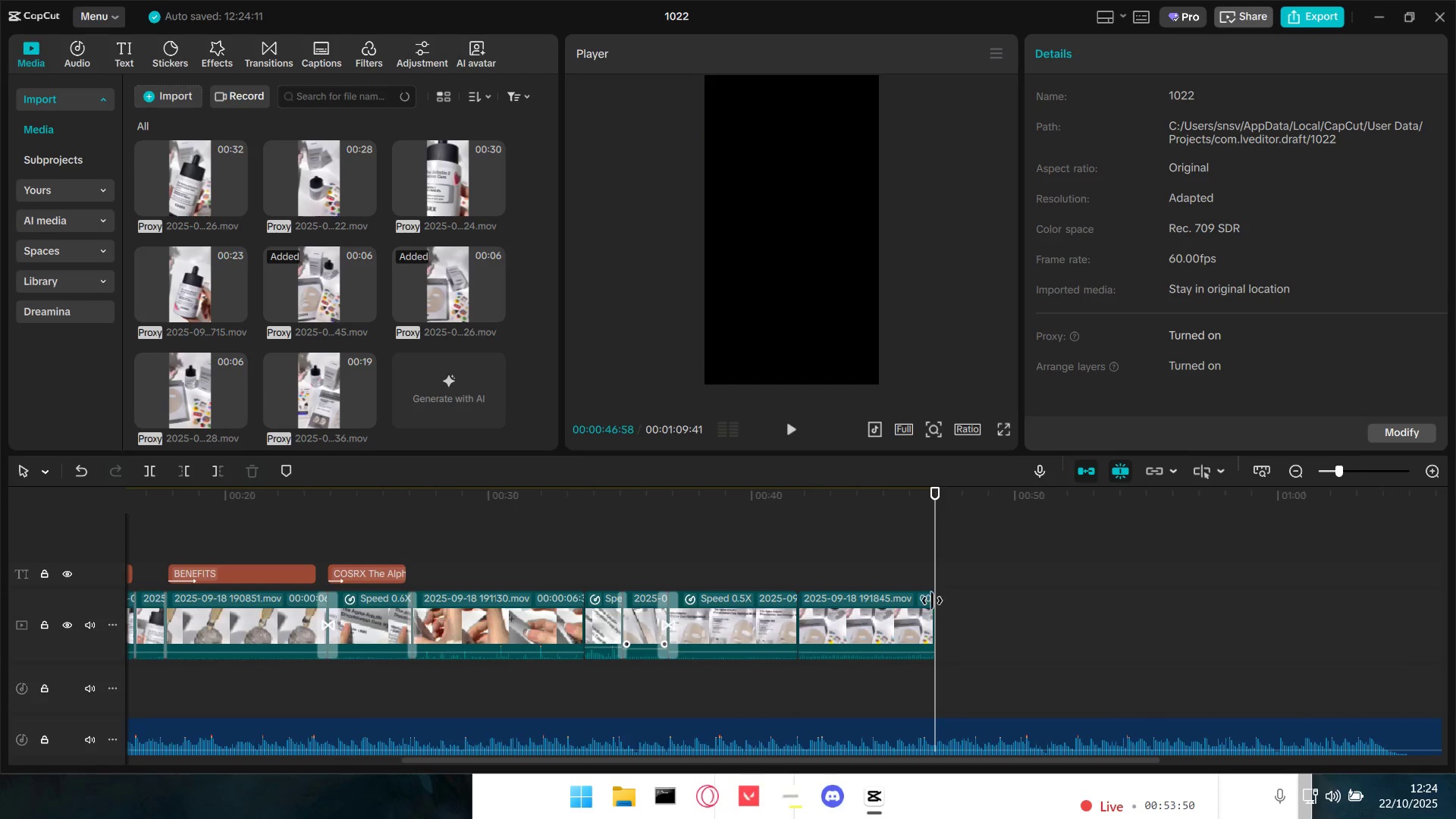 
double_click([931, 603])
 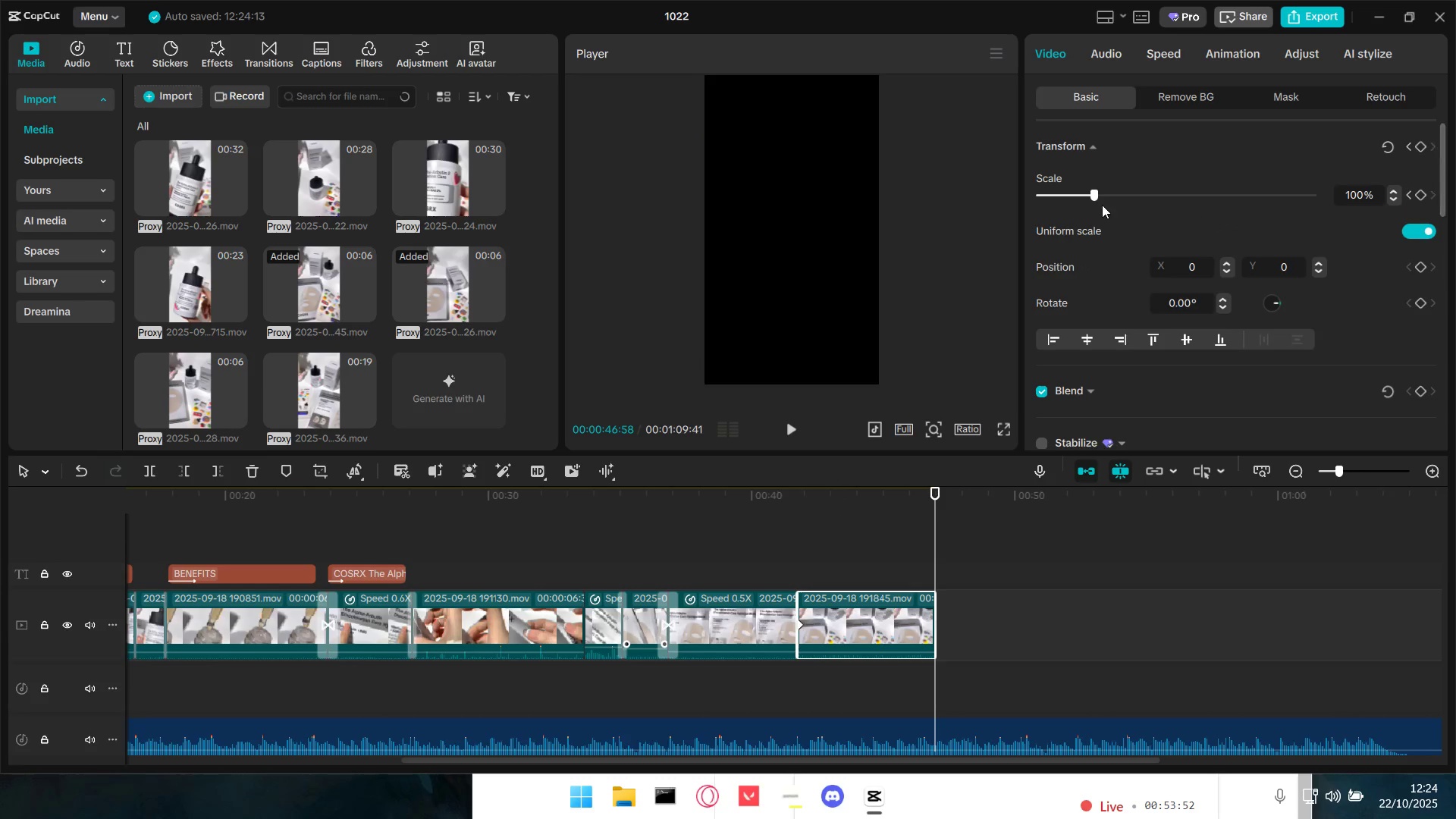 
left_click([918, 548])
 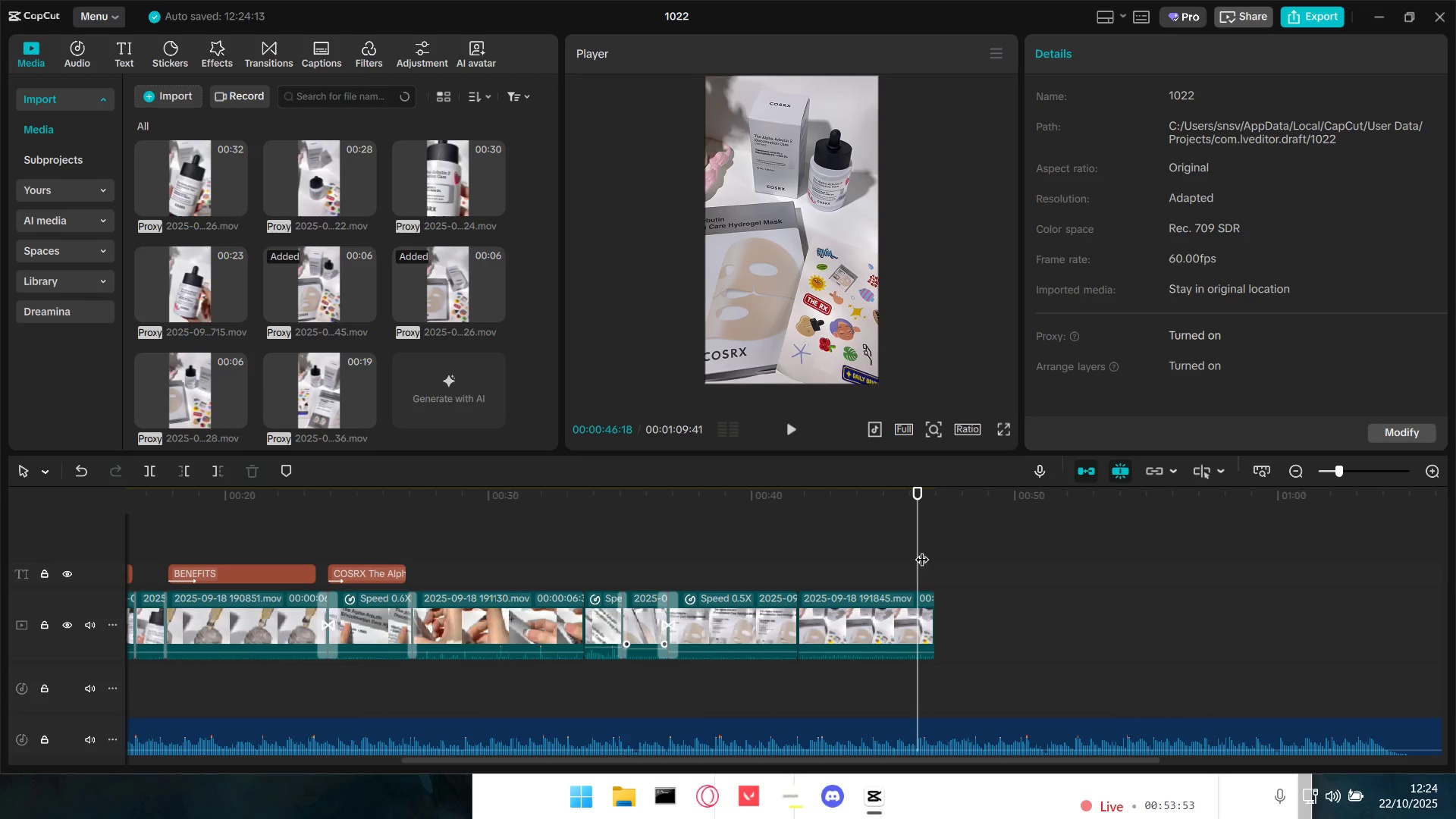 
hold_key(key=ControlLeft, duration=0.52)
scroll: coordinate [940, 551], scroll_direction: up, amount: 5.0
 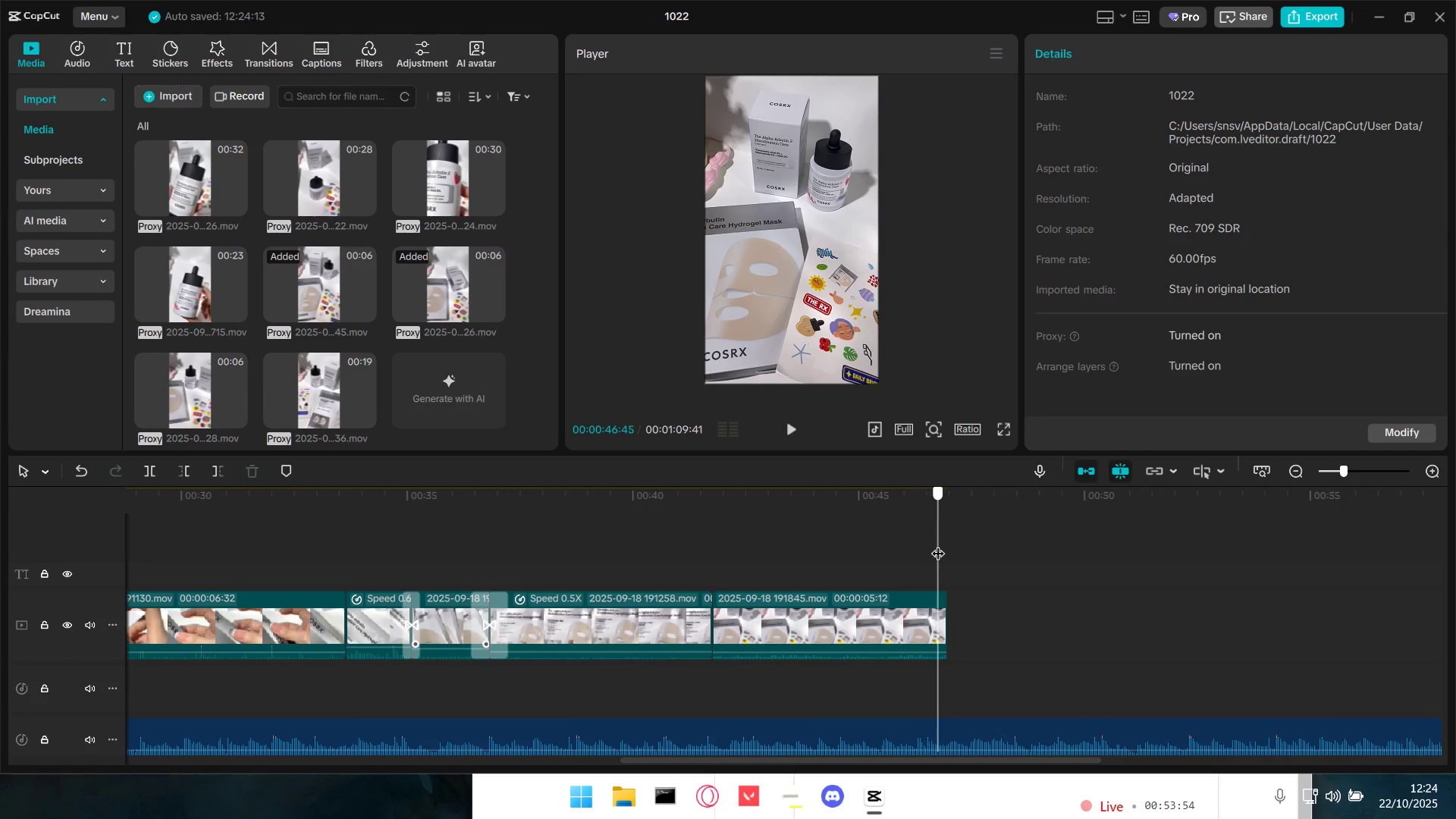 
left_click([919, 598])
 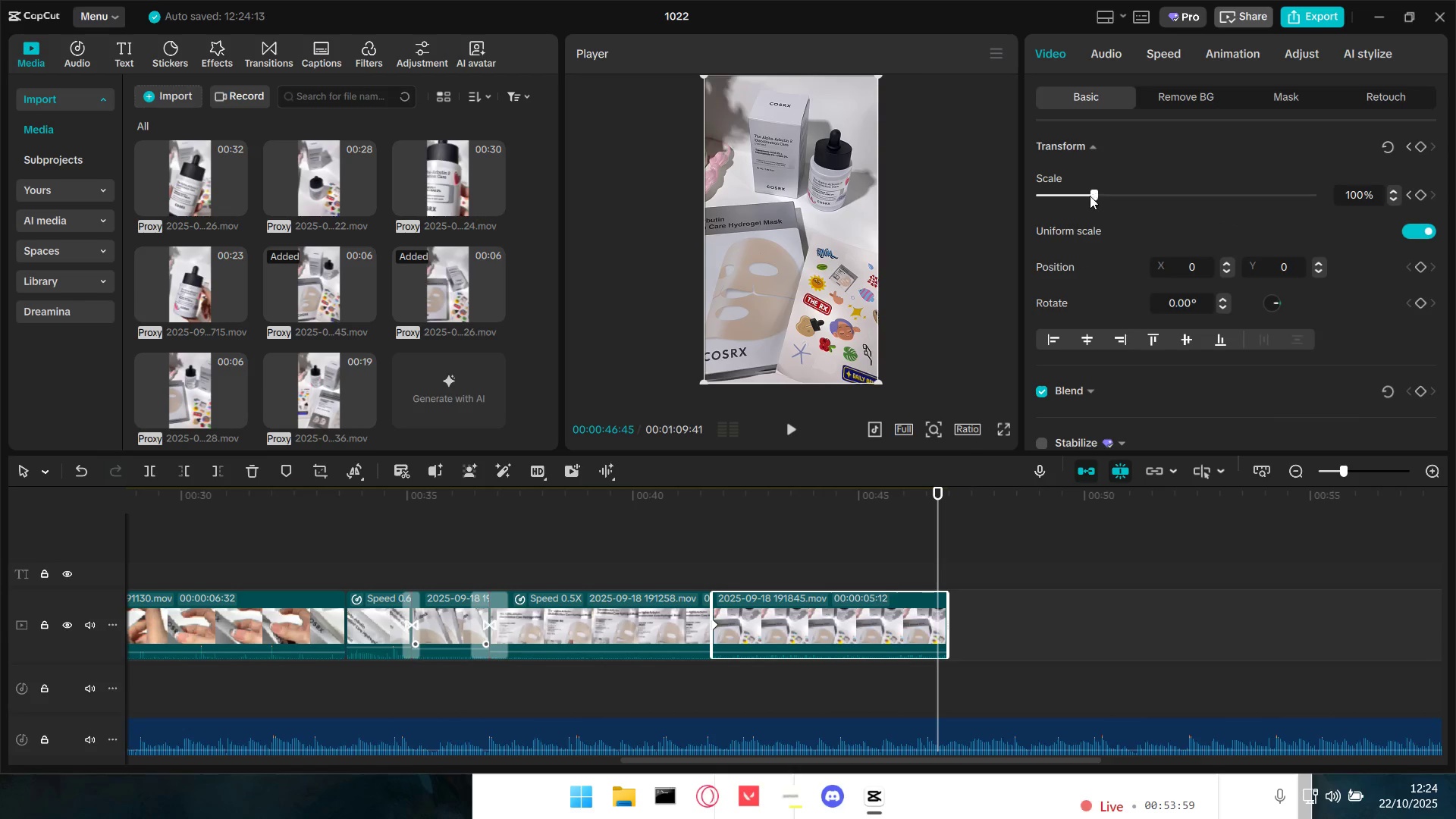 
wait(5.51)
 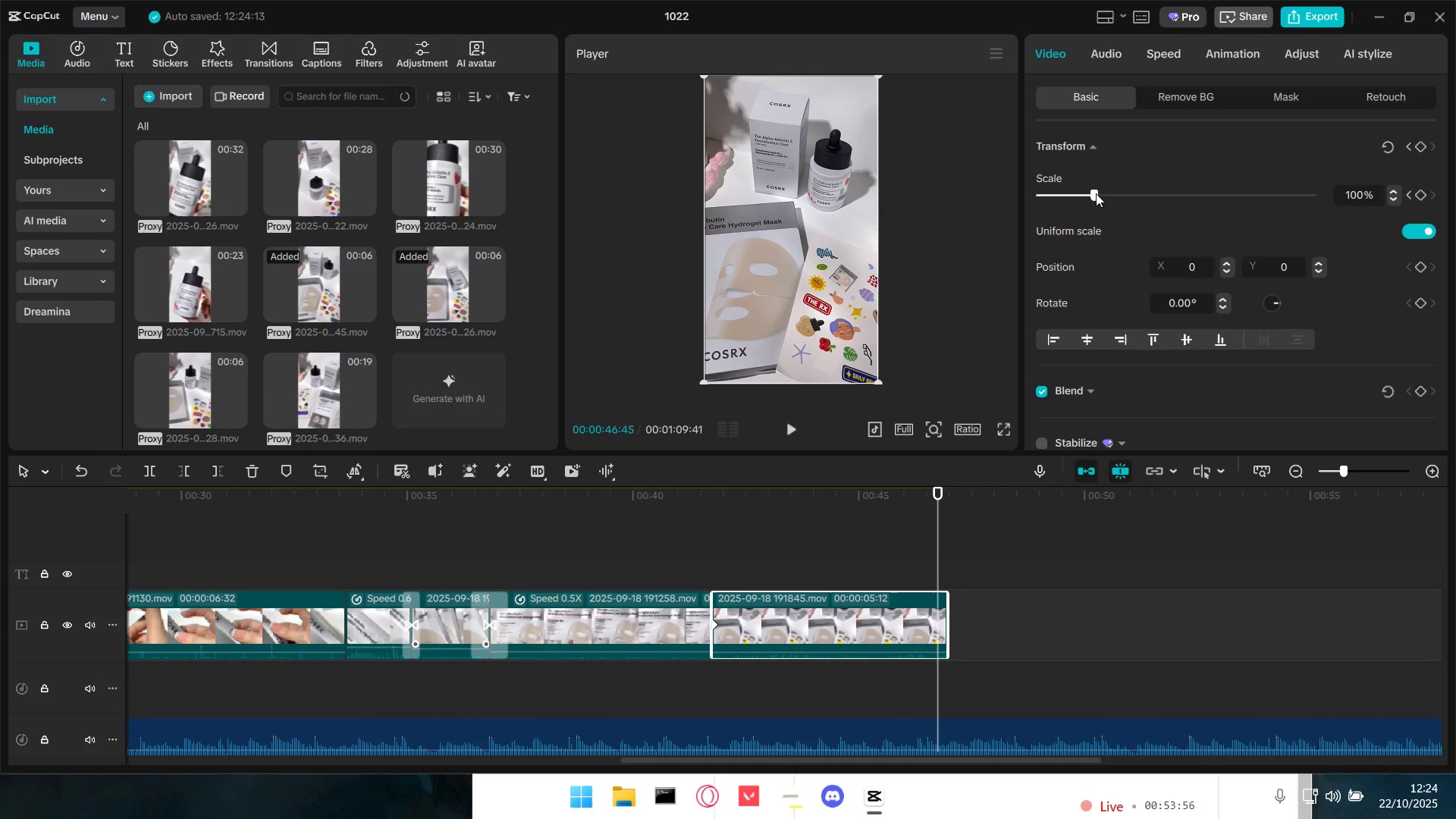 
left_click([717, 625])
 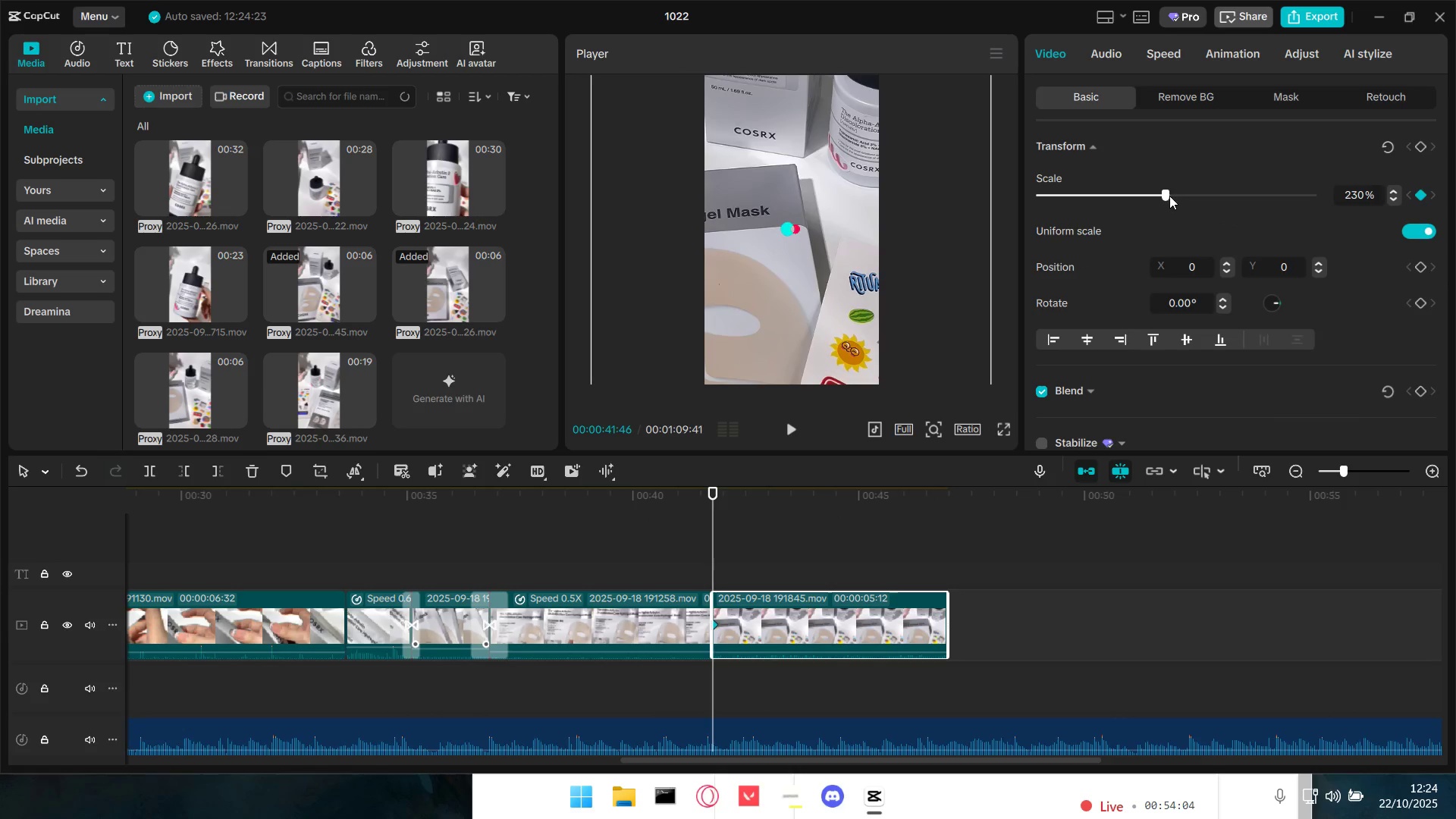 
left_click([934, 554])
 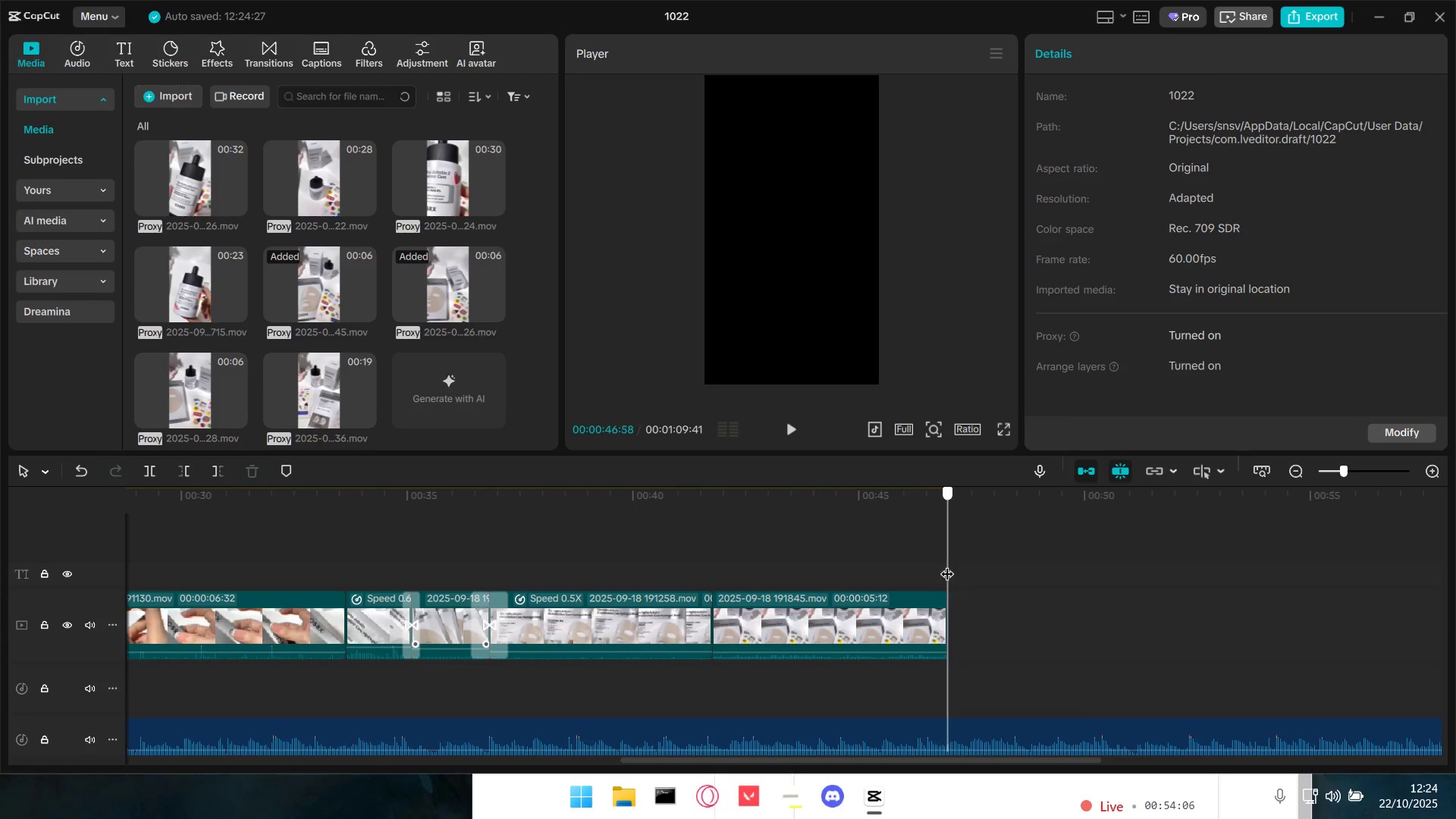 
double_click([918, 609])
 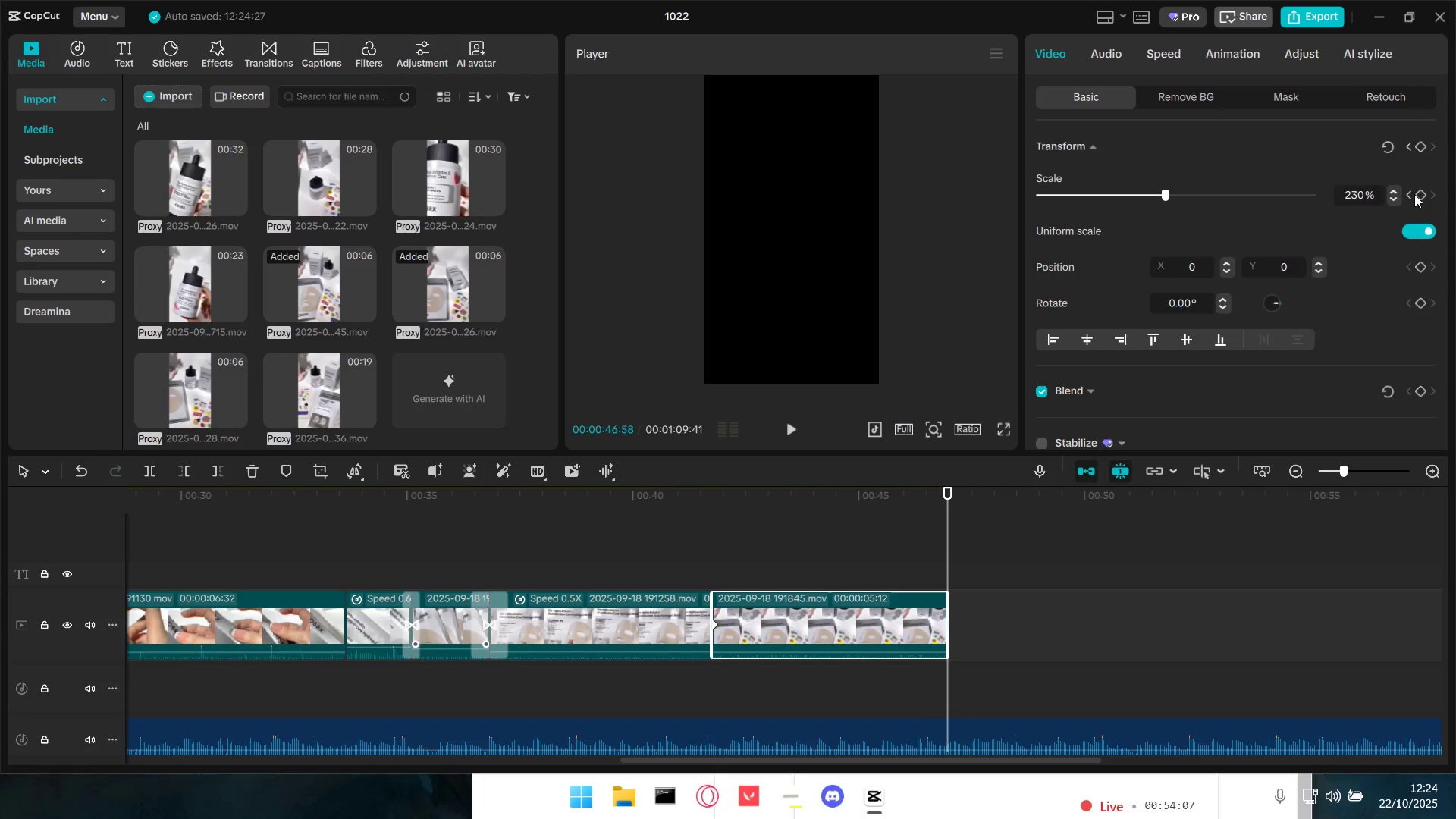 
left_click([1418, 194])
 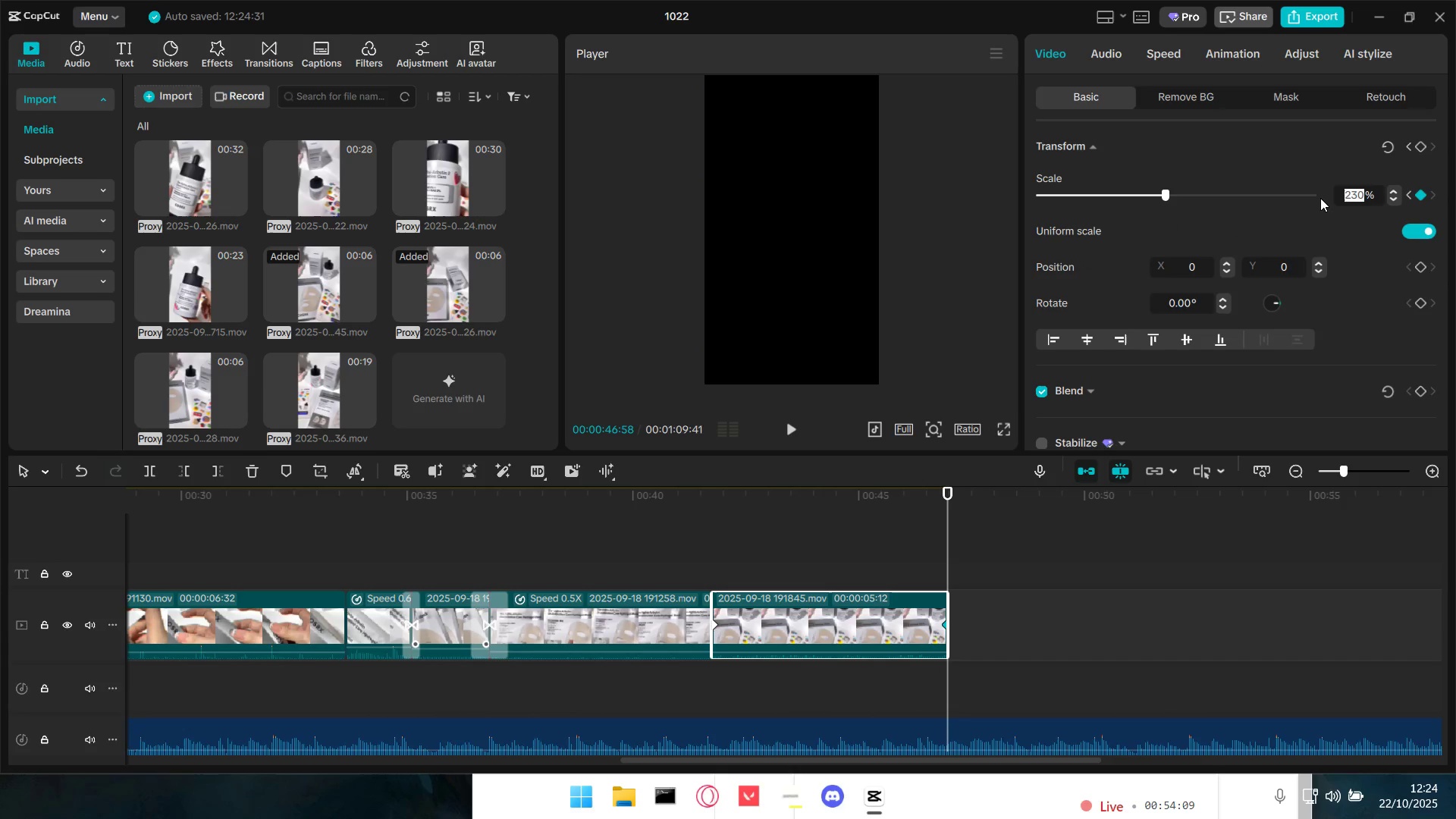 
key(Numpad1)
 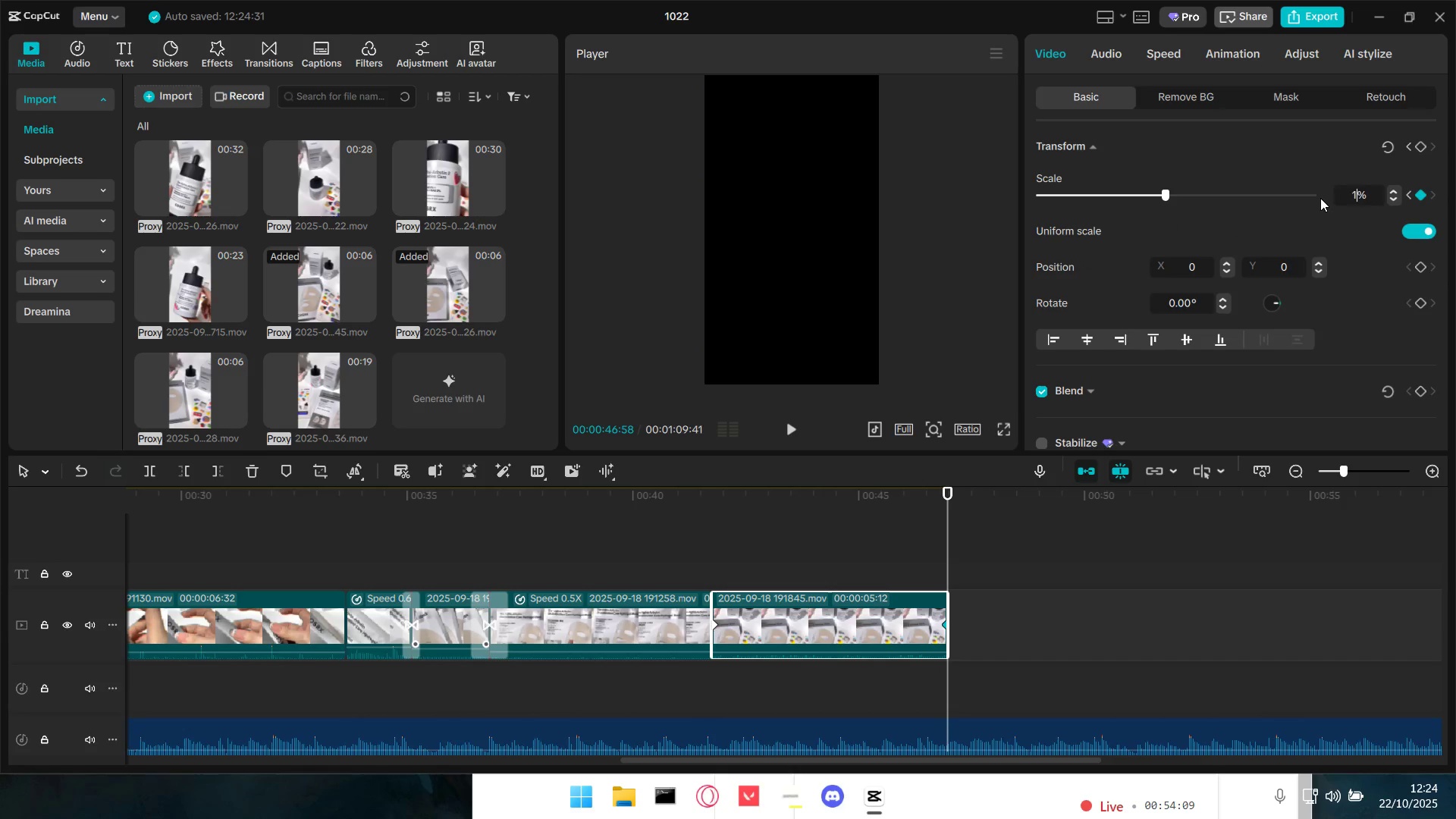 
key(Numpad0)
 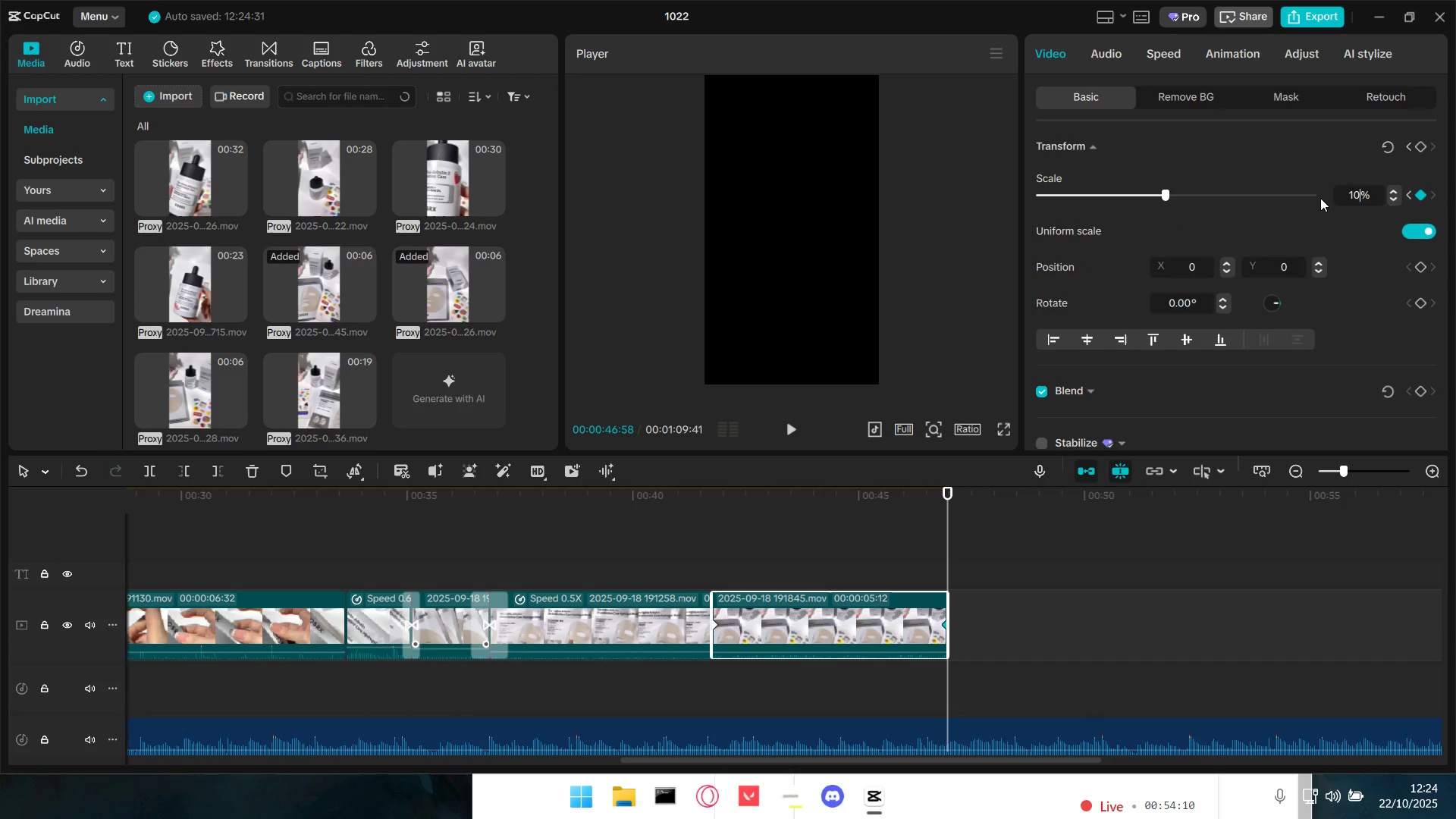 
key(Numpad0)
 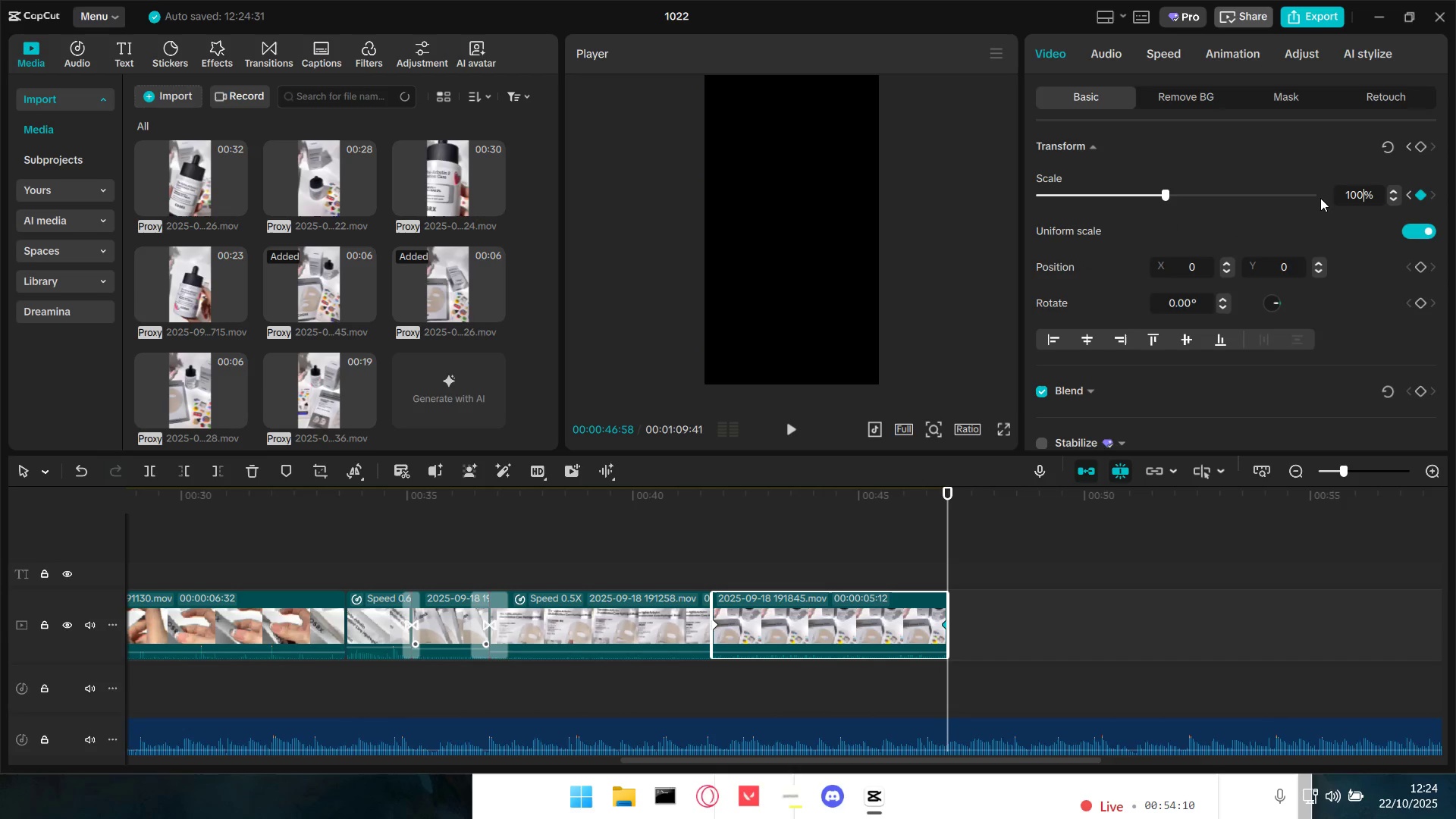 
key(NumpadEnter)
 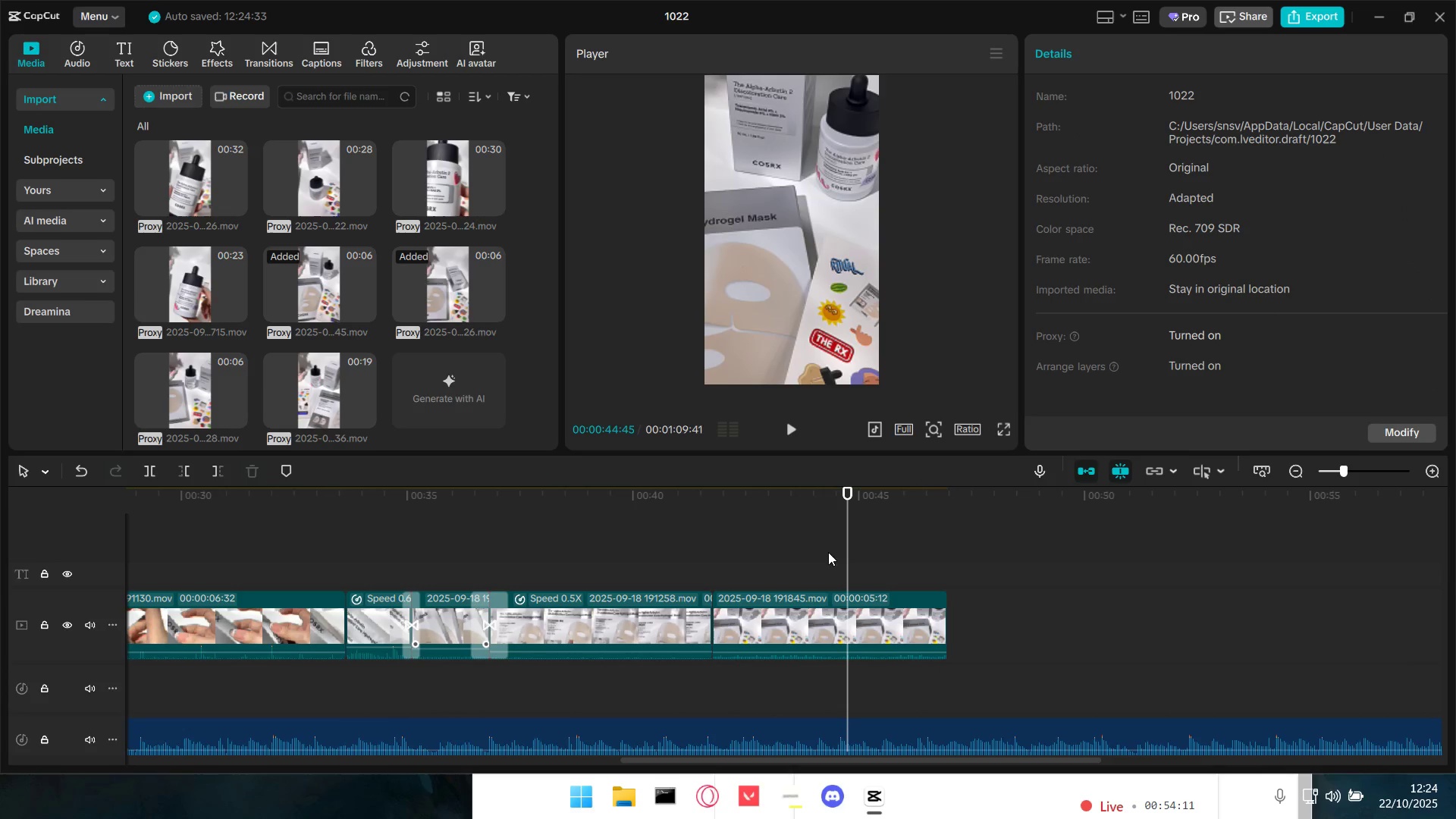 
key(Space)
 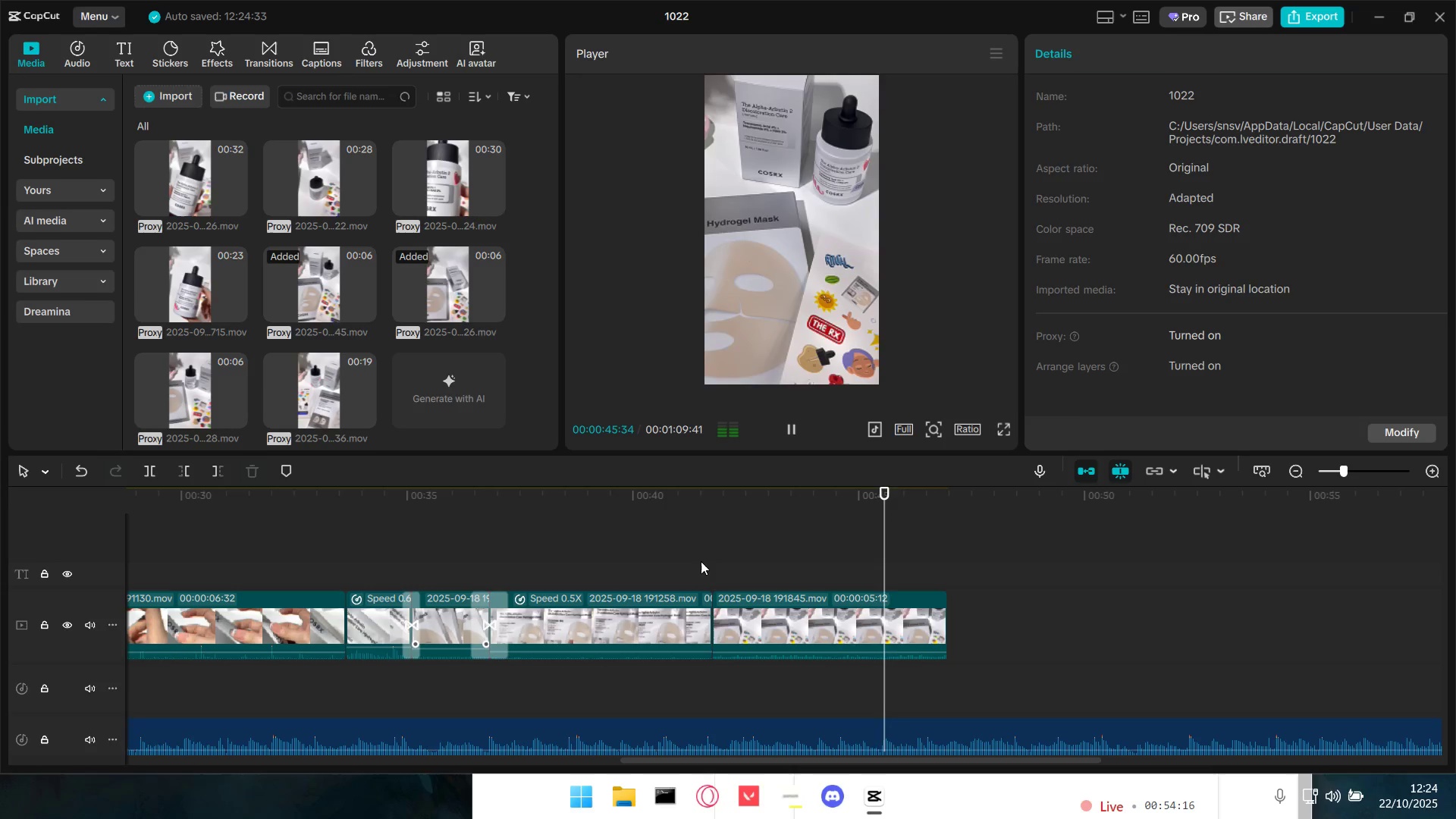 
wait(6.3)
 